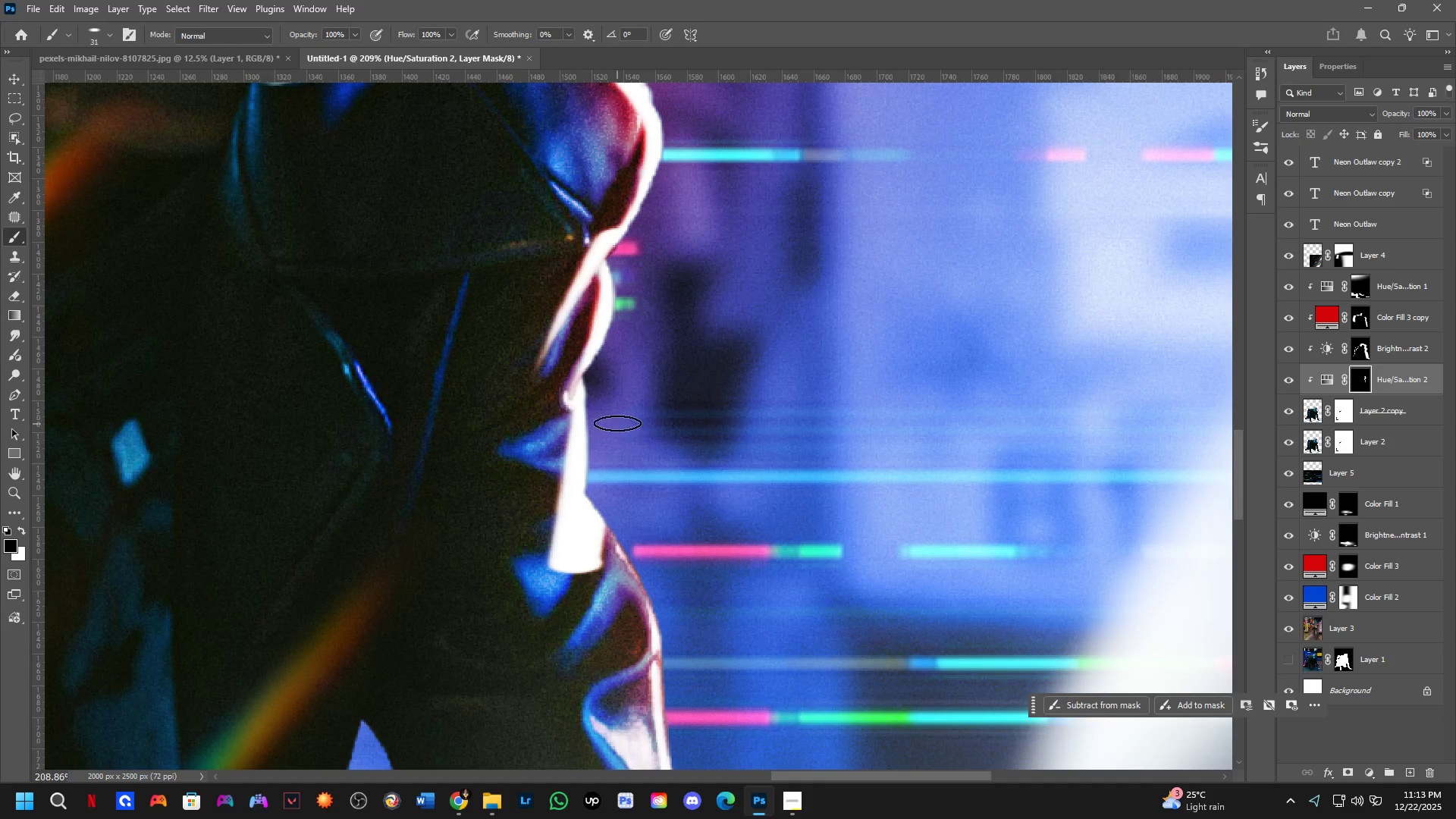 
left_click_drag(start_coordinate=[611, 446], to_coordinate=[623, 438])
 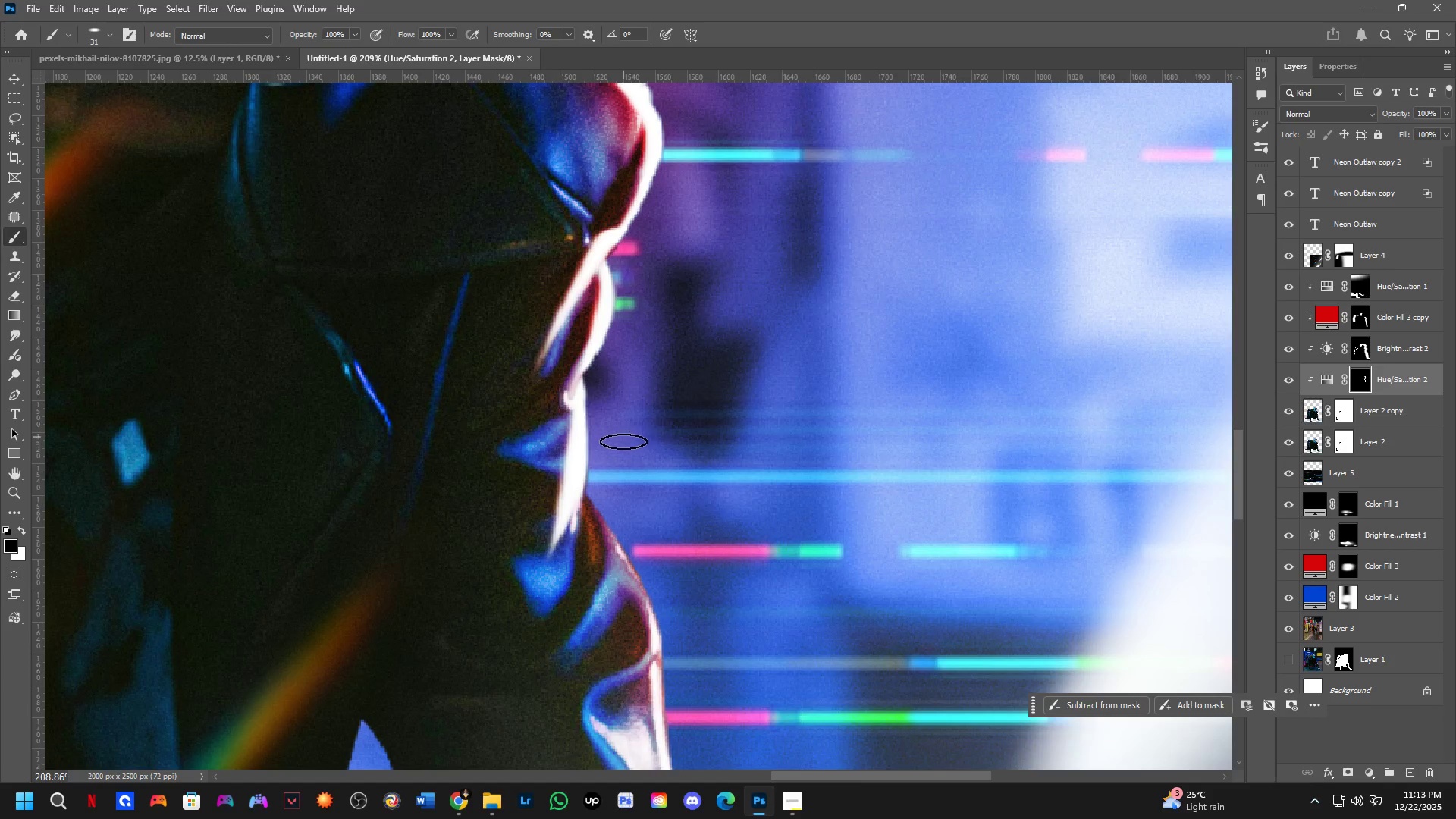 
hold_key(key=Space, duration=0.44)
 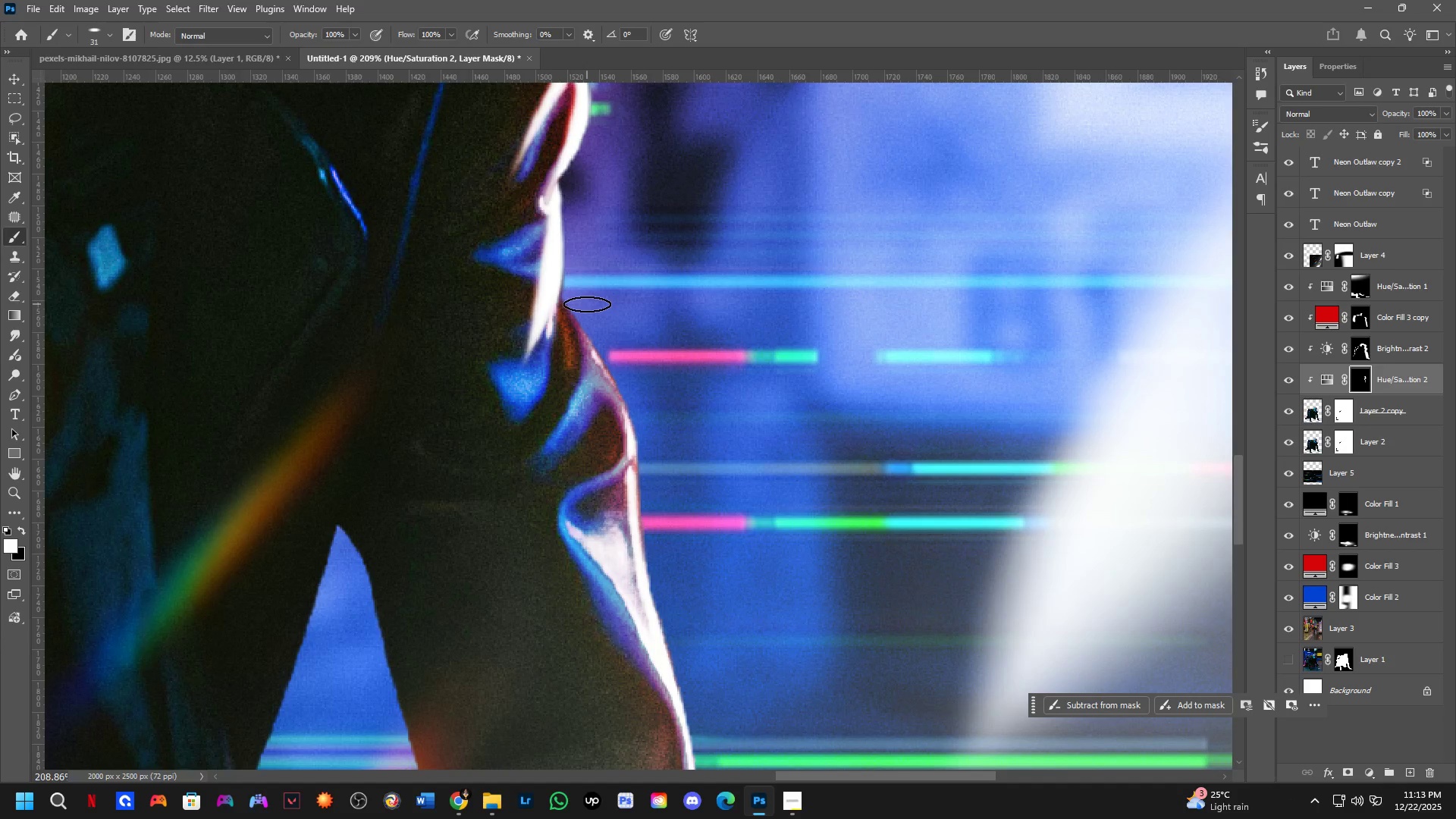 
left_click_drag(start_coordinate=[624, 535], to_coordinate=[600, 340])
 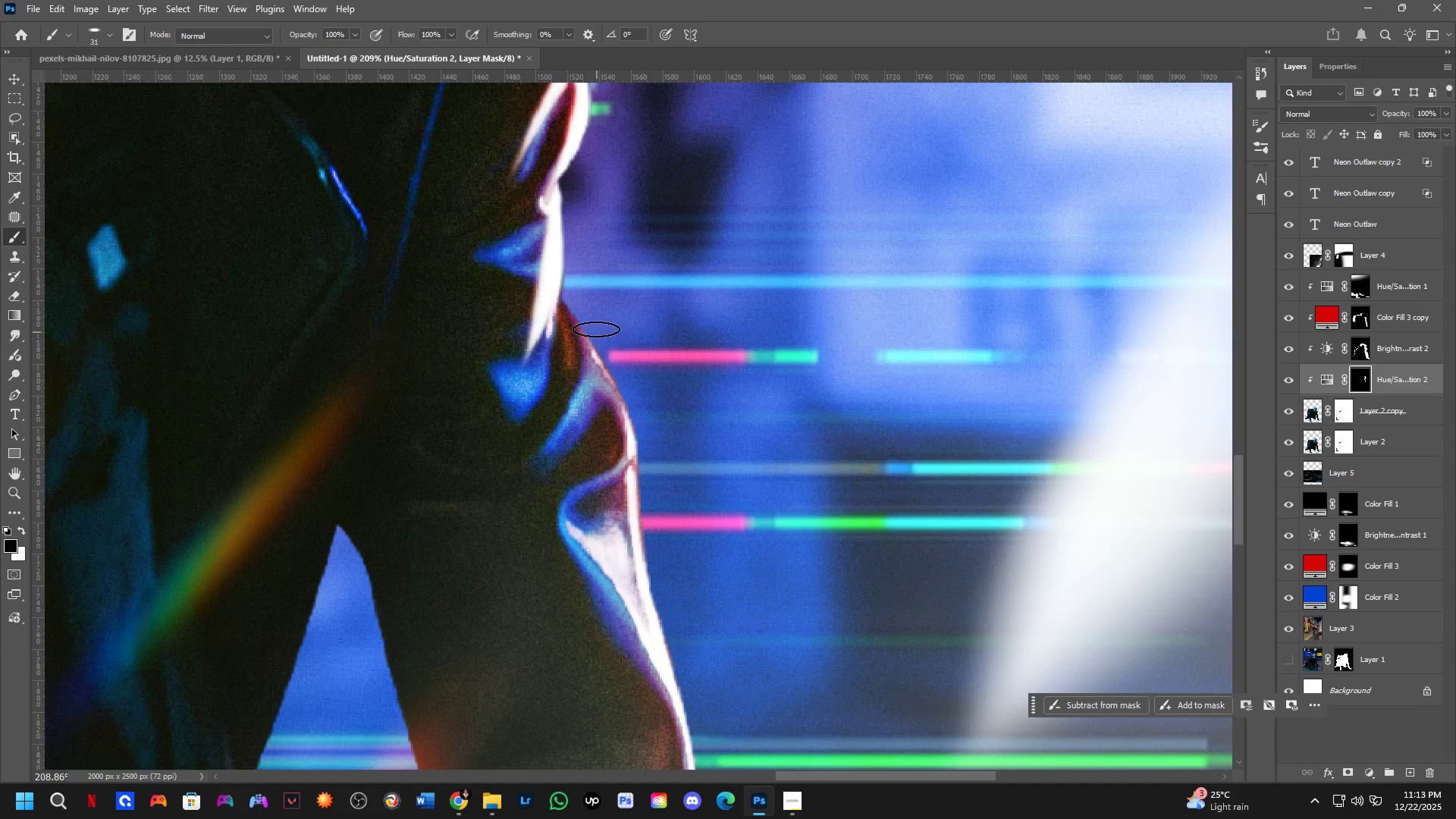 
key(X)
 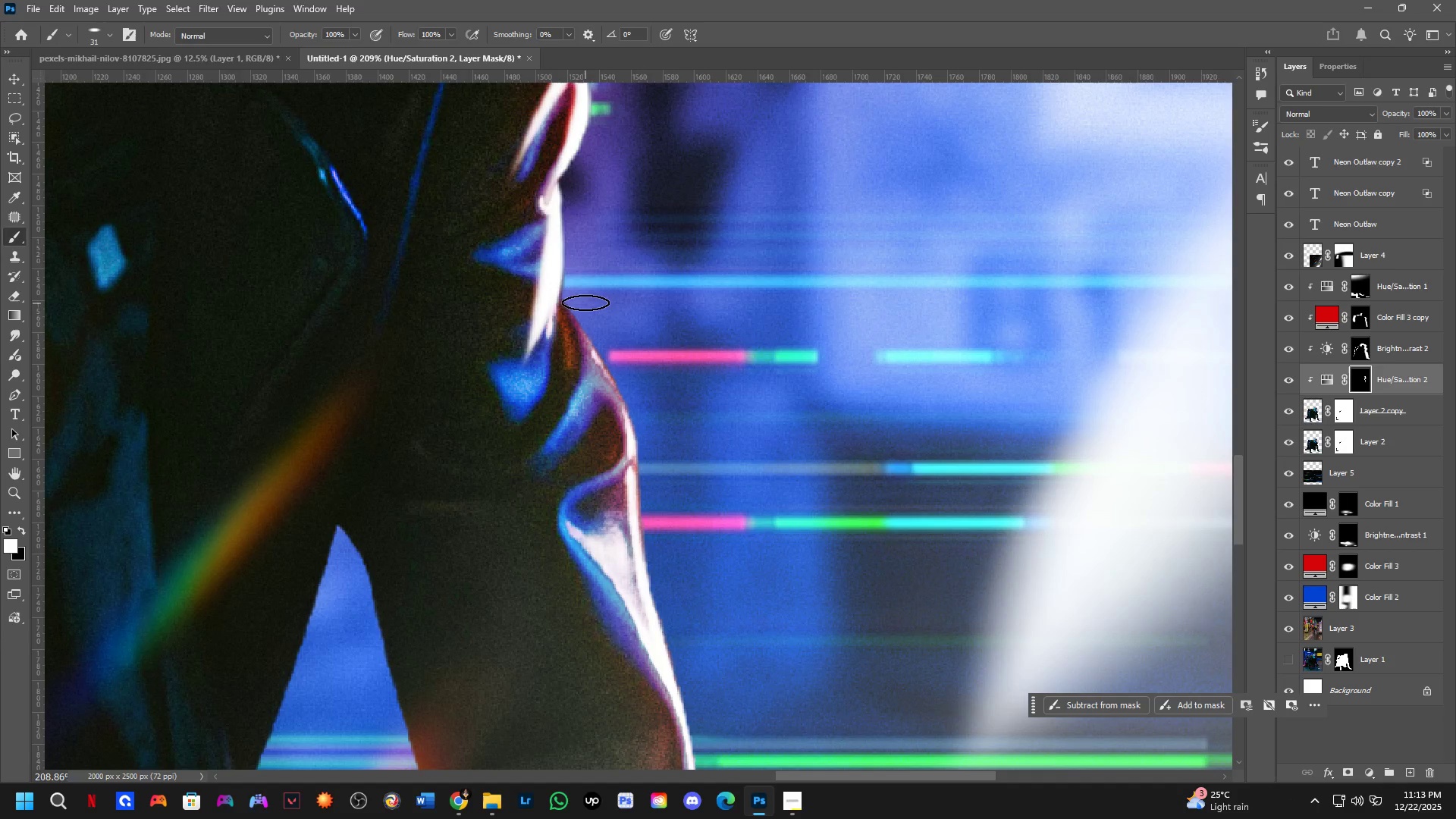 
left_click_drag(start_coordinate=[585, 303], to_coordinate=[545, 490])
 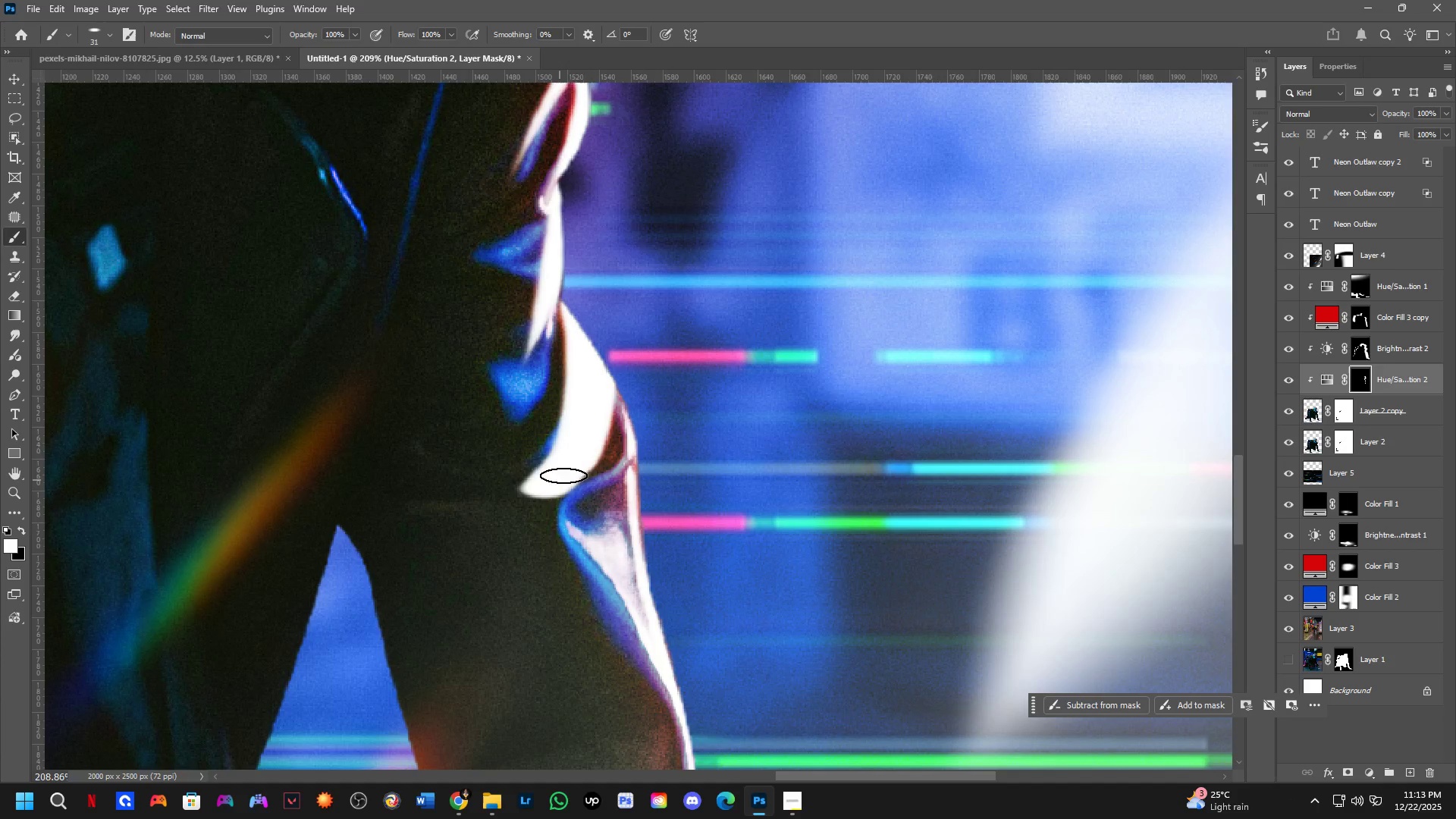 
key(Control+ControlLeft)
 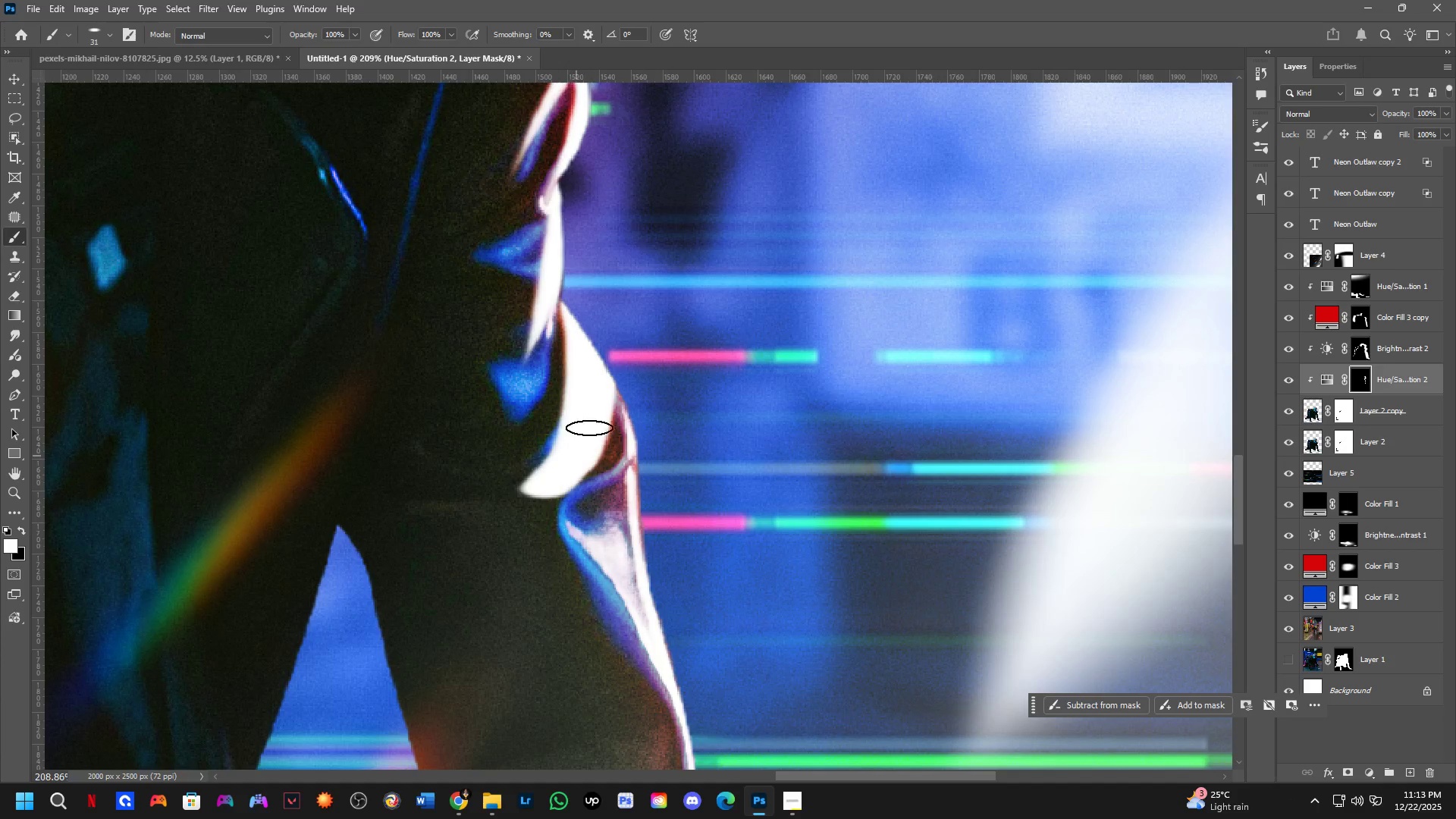 
key(Control+Z)
 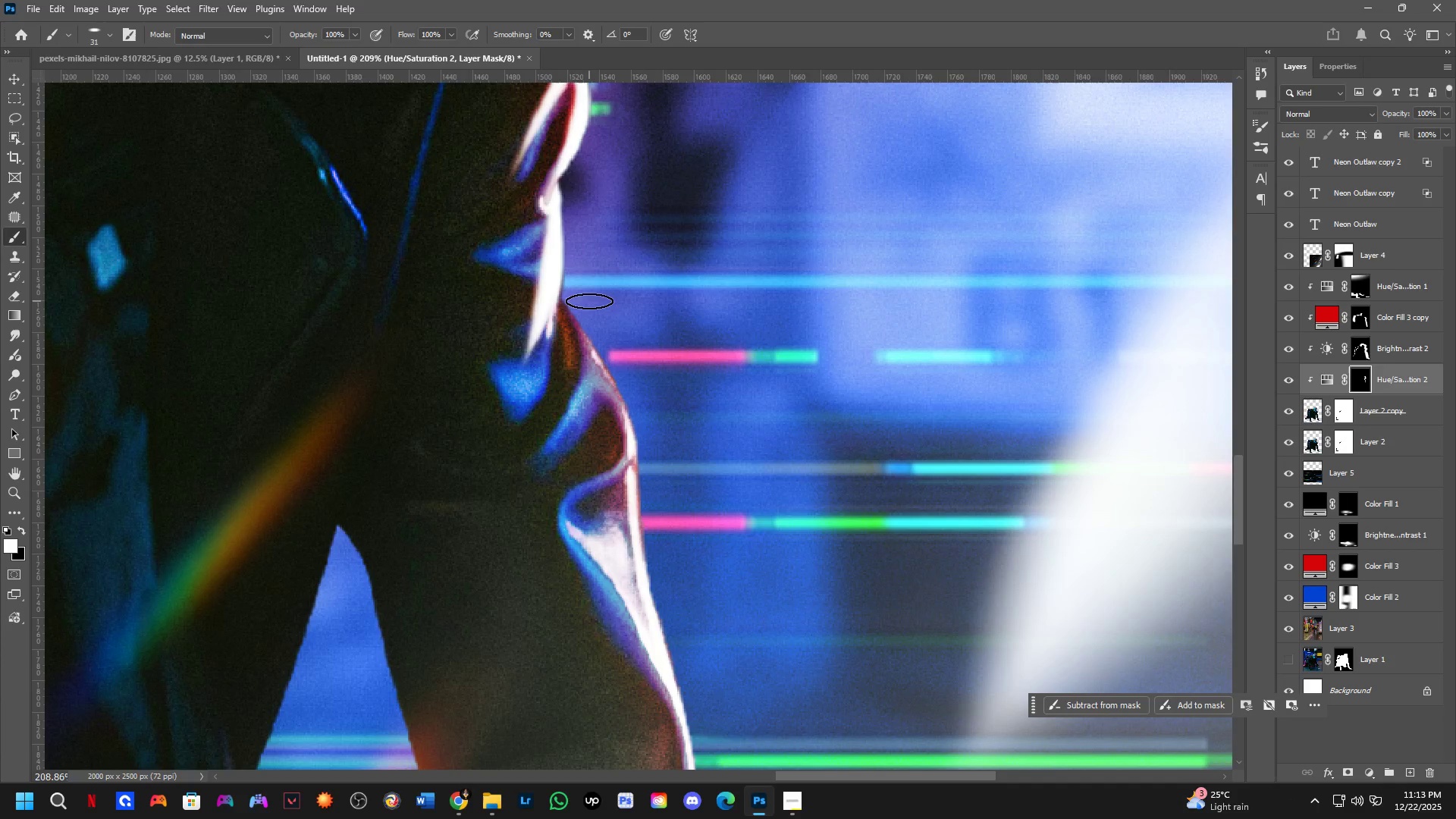 
left_click_drag(start_coordinate=[588, 301], to_coordinate=[548, 485])
 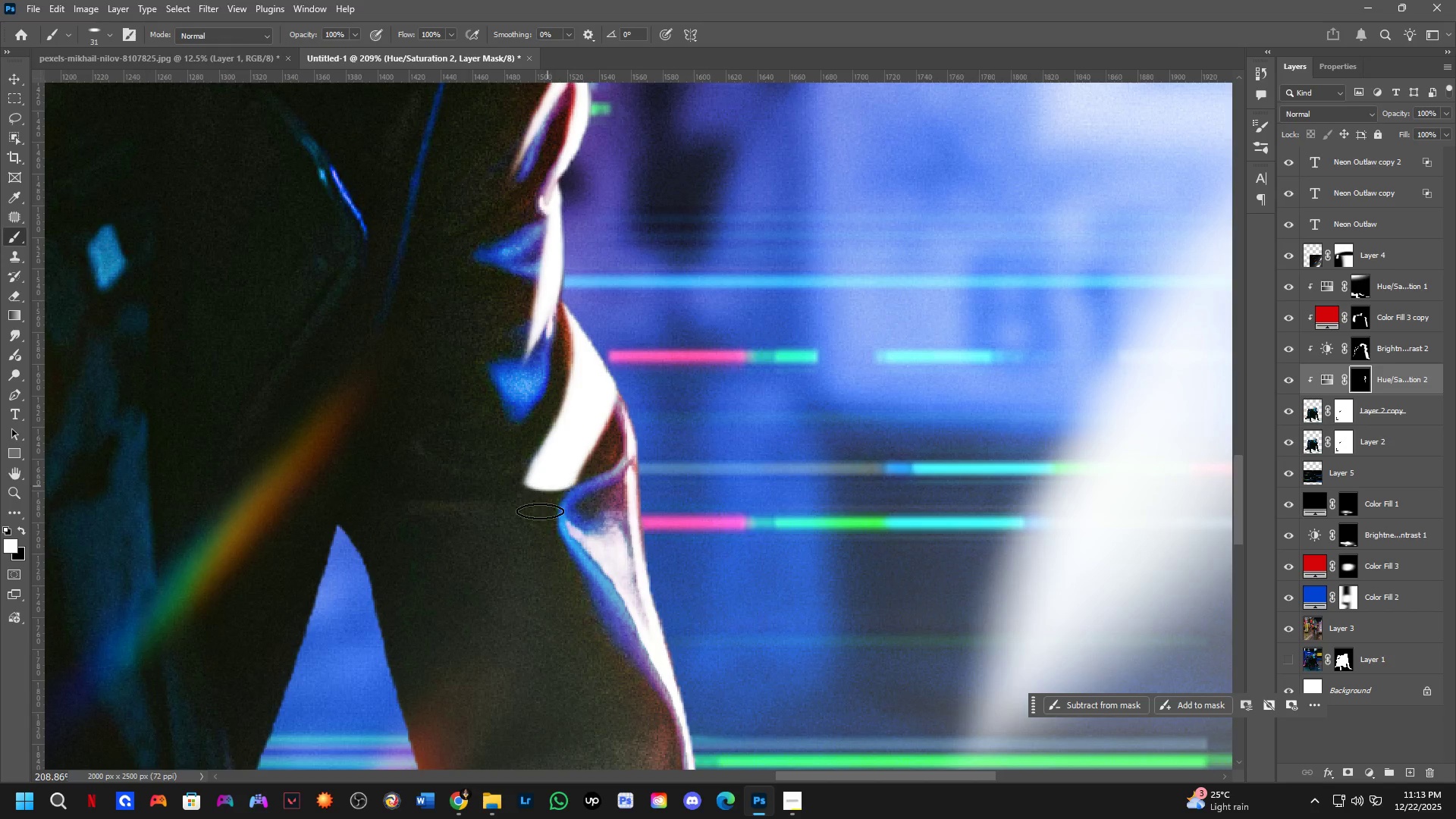 
type(xx)
 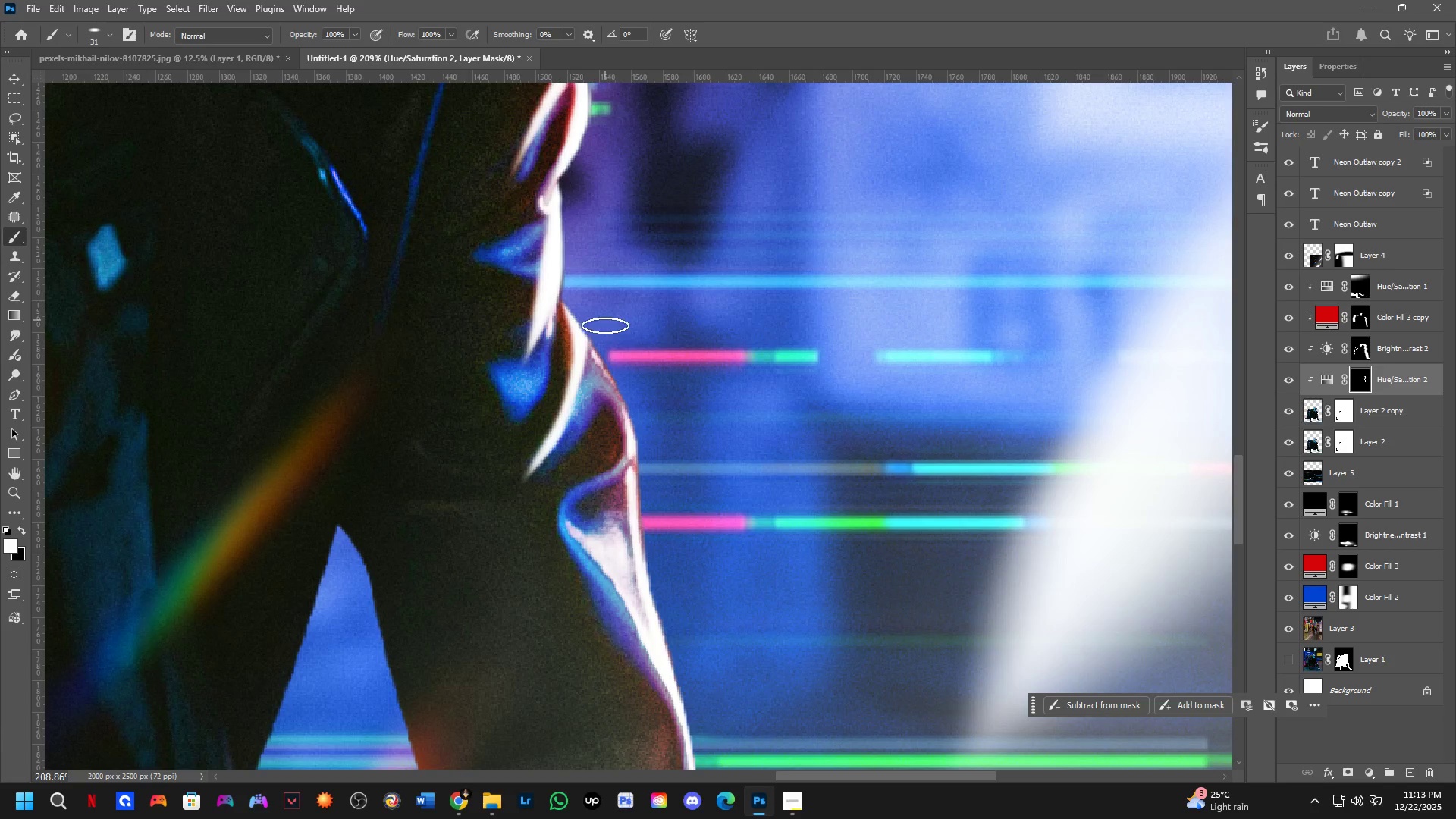 
left_click_drag(start_coordinate=[532, 497], to_coordinate=[613, 382])
 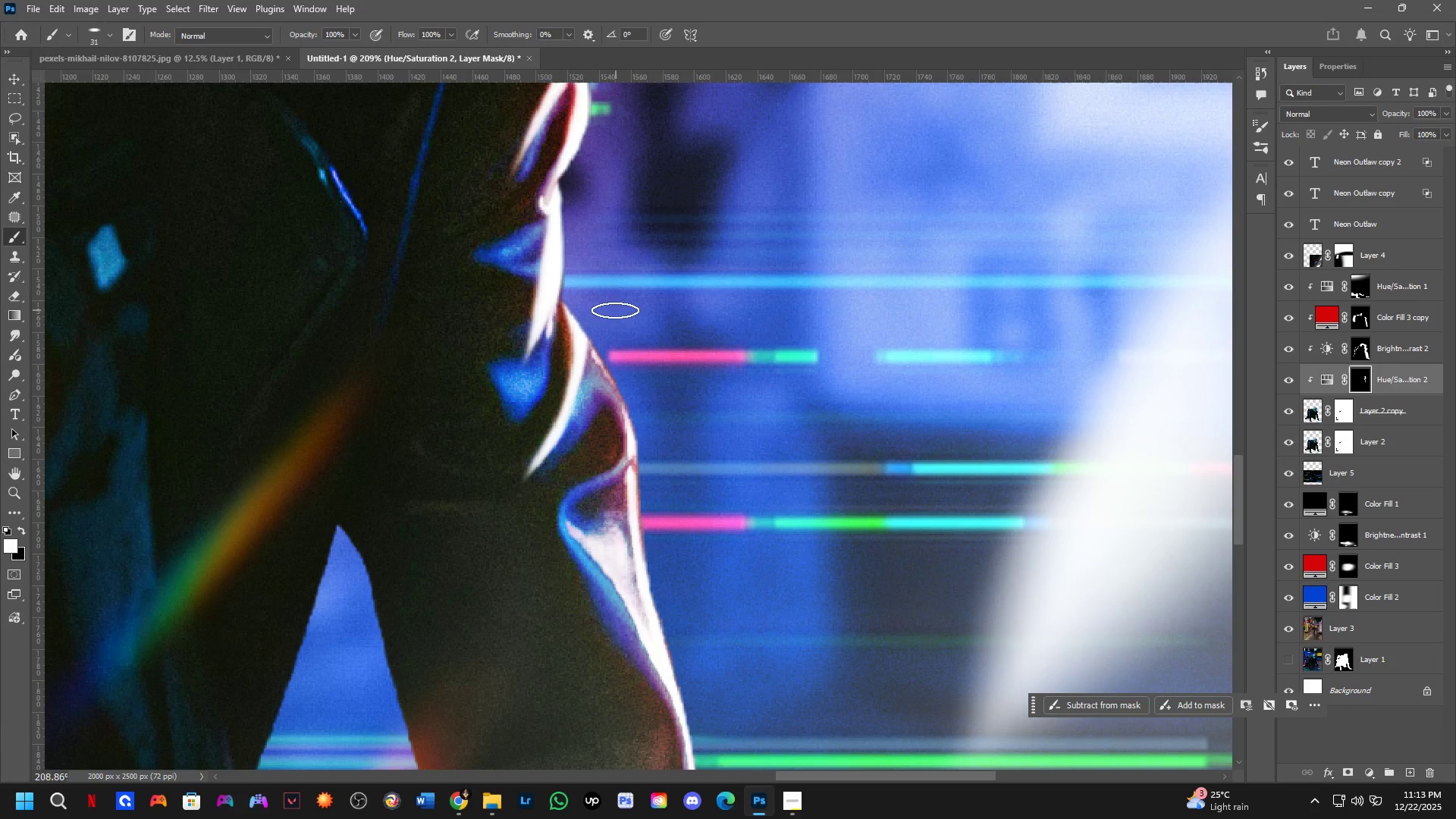 
left_click_drag(start_coordinate=[605, 320], to_coordinate=[640, 607])
 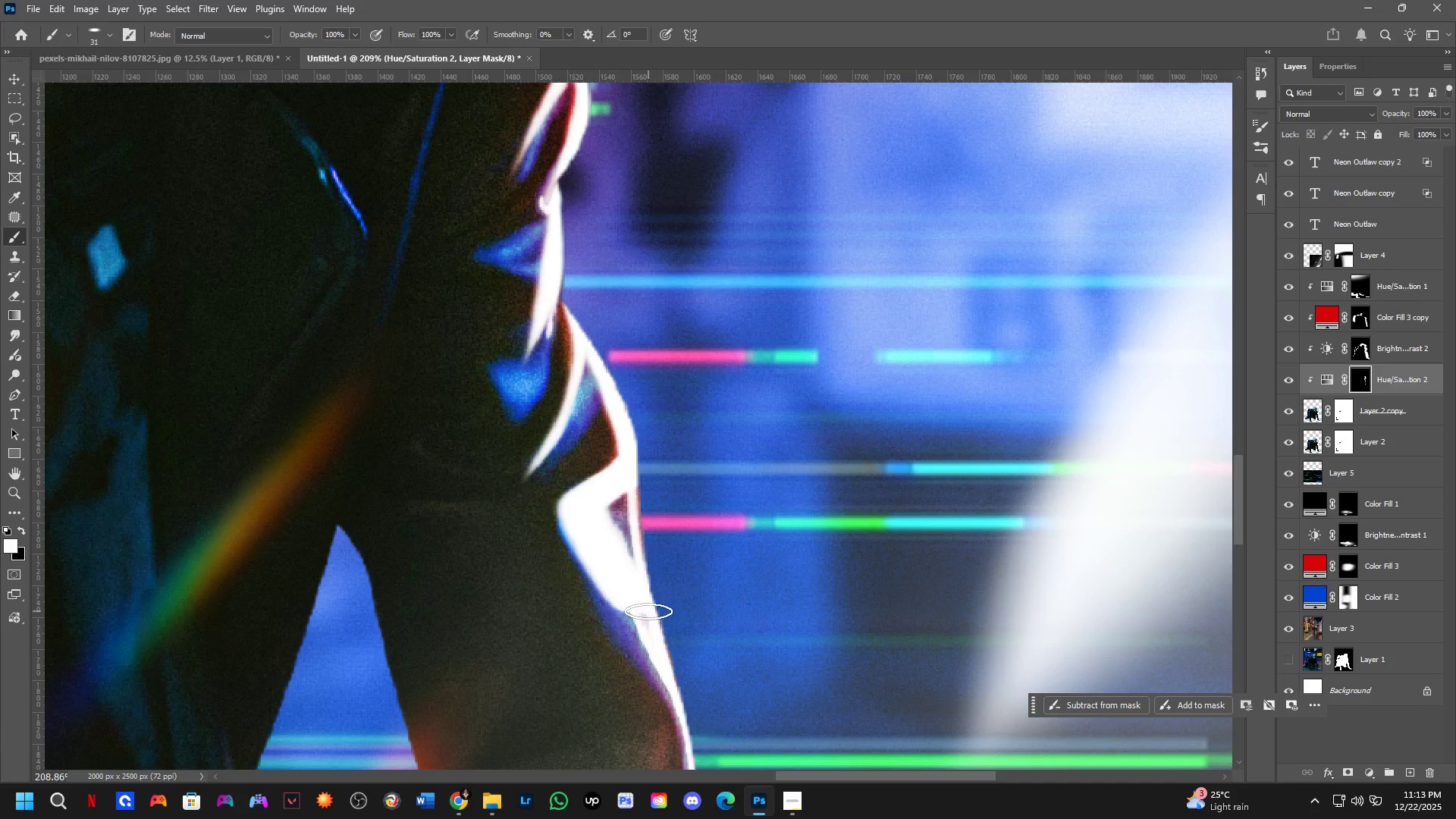 
hold_key(key=Space, duration=0.56)
 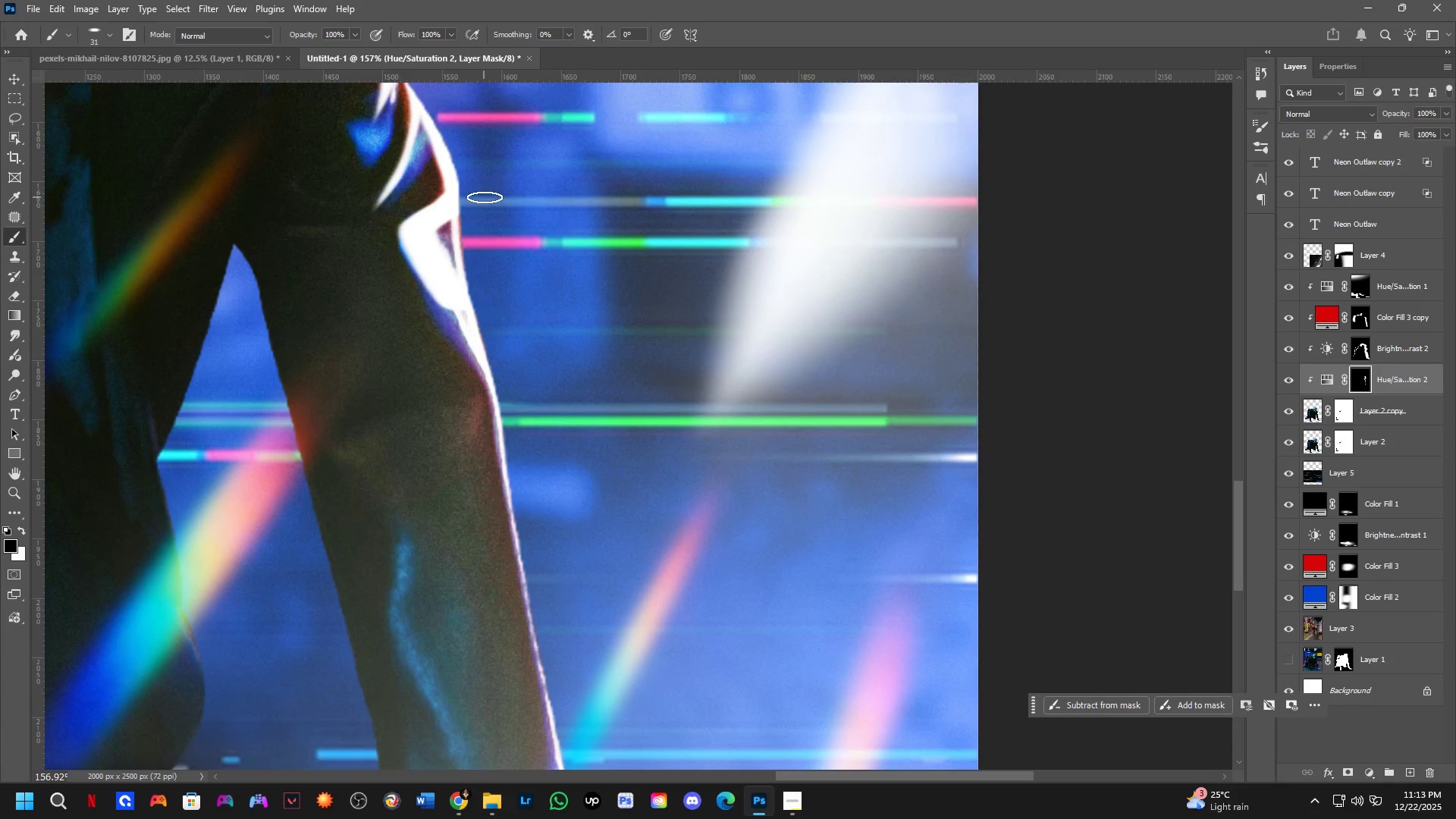 
left_click_drag(start_coordinate=[642, 598], to_coordinate=[467, 311])
 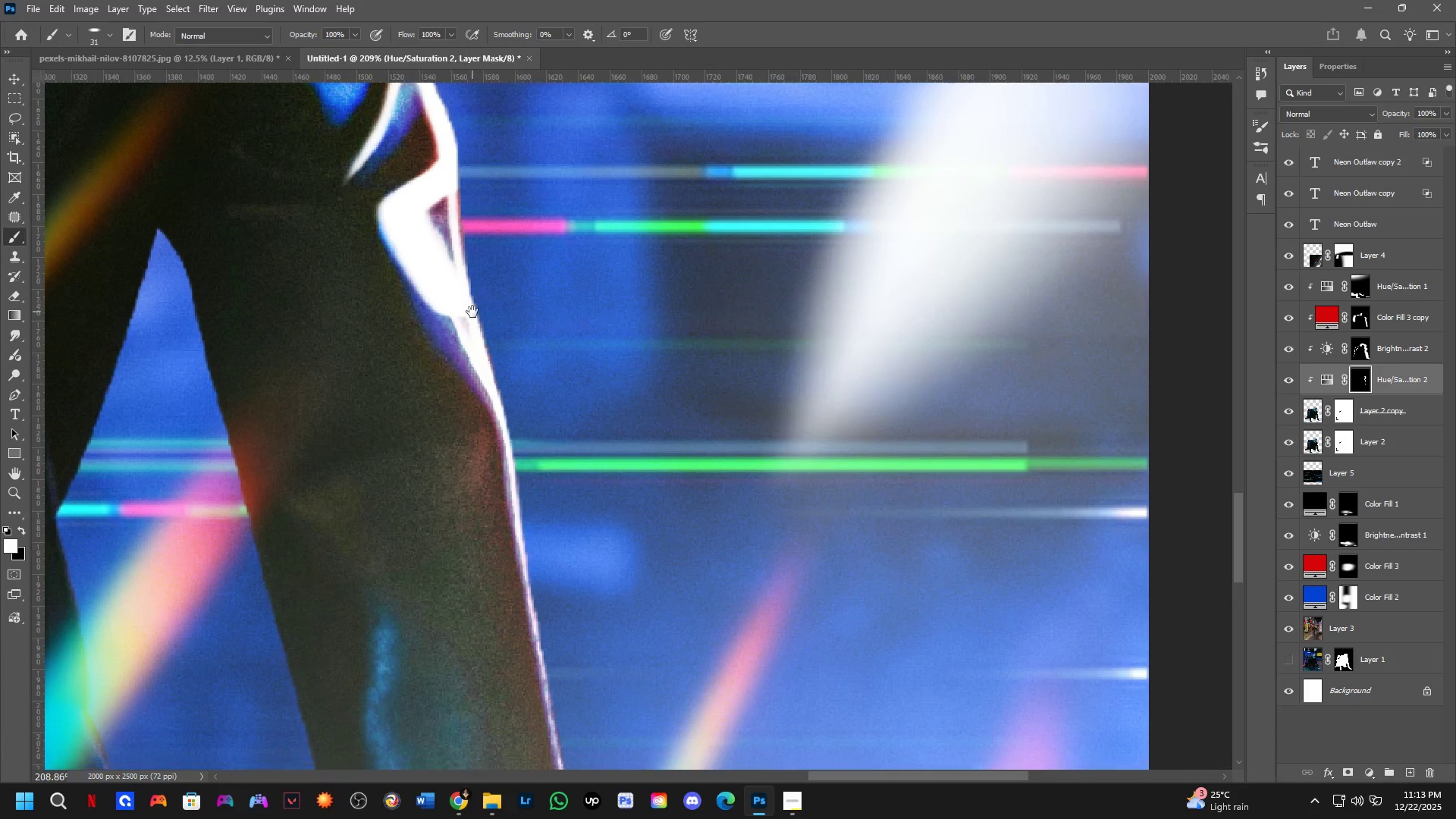 
key(X)
 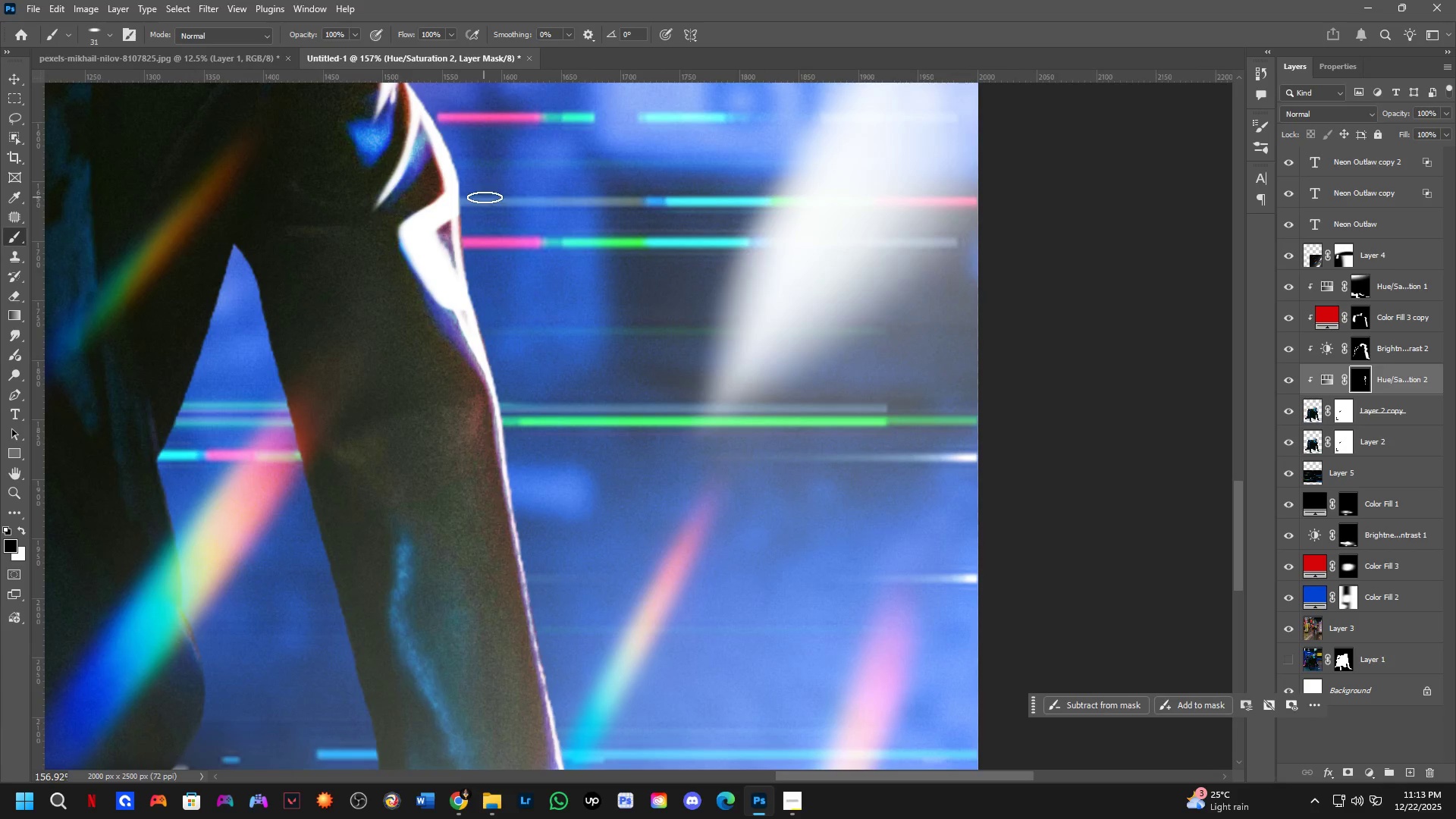 
scroll: coordinate [472, 312], scroll_direction: down, amount: 3.0
 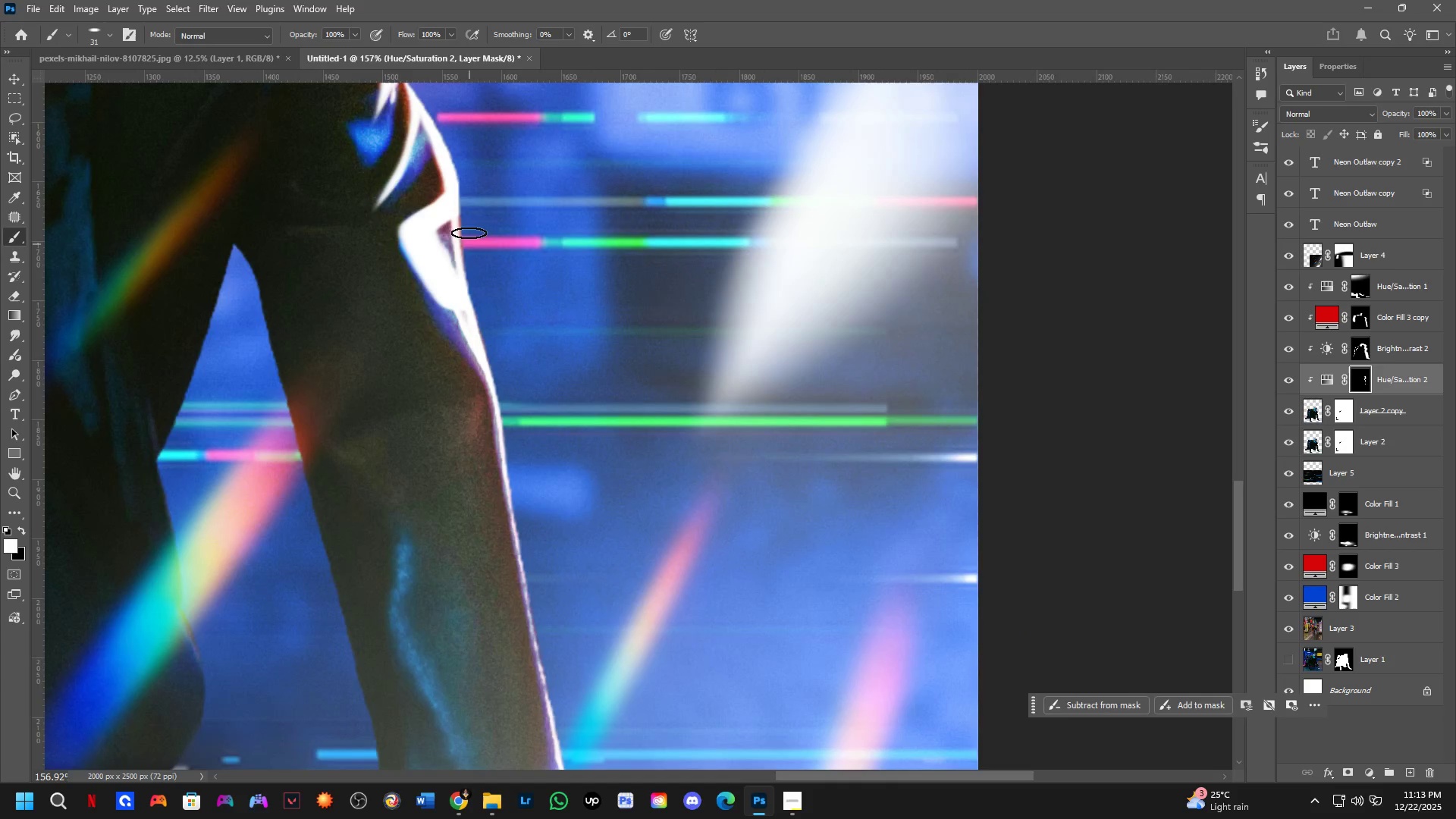 
left_click_drag(start_coordinate=[487, 196], to_coordinate=[486, 342])
 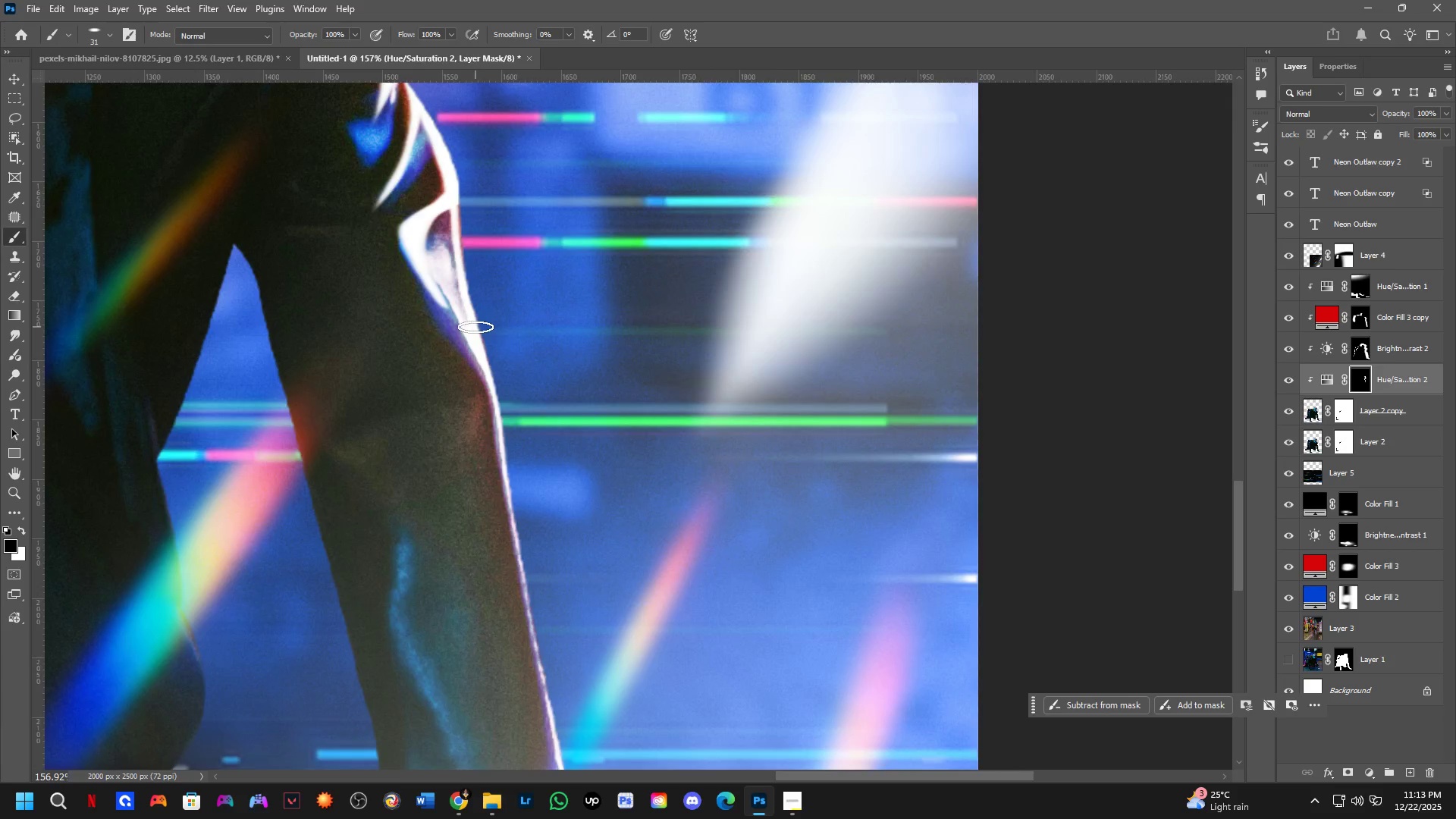 
key(Shift+ShiftLeft)
 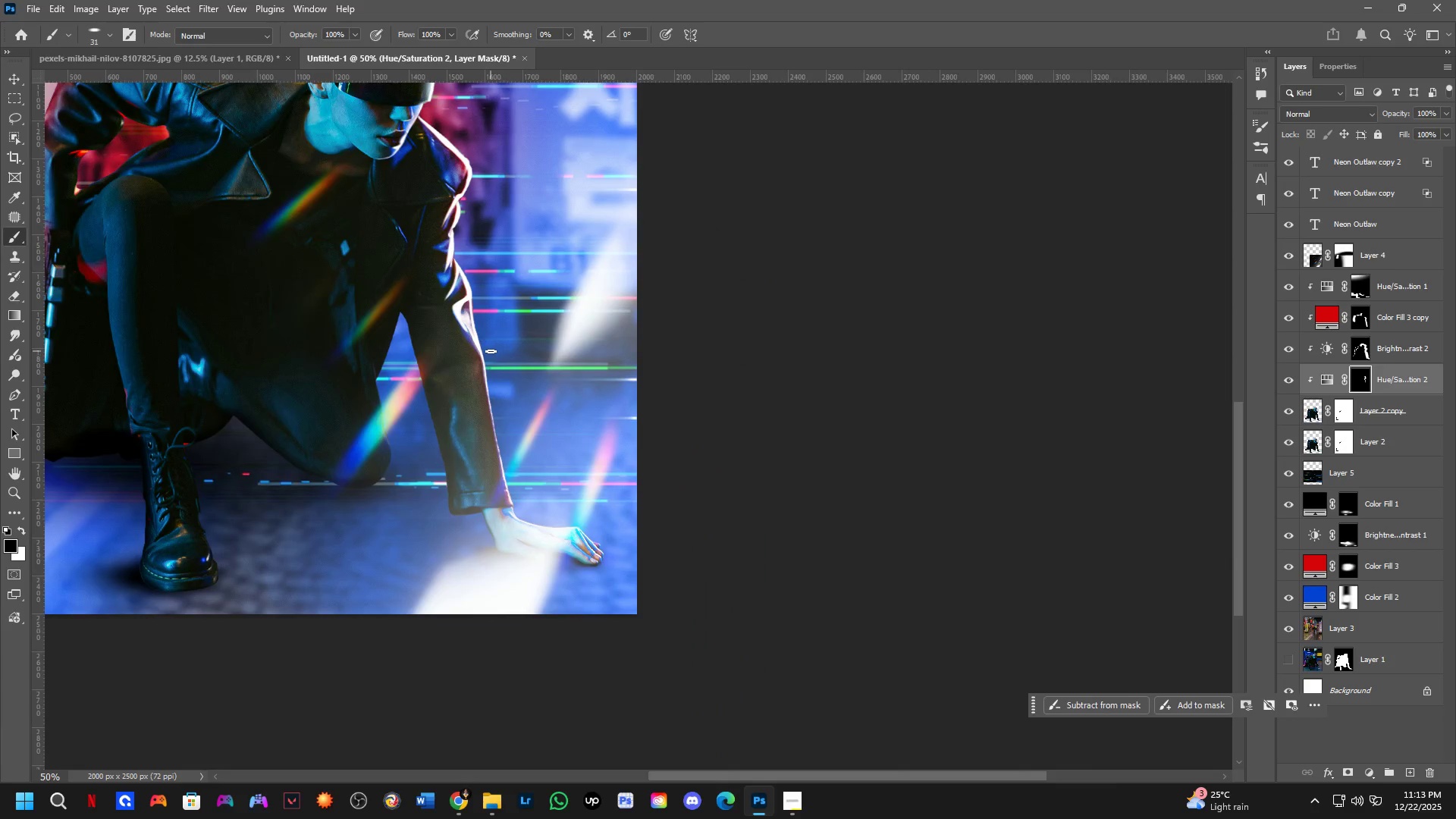 
scroll: coordinate [479, 347], scroll_direction: down, amount: 5.0
 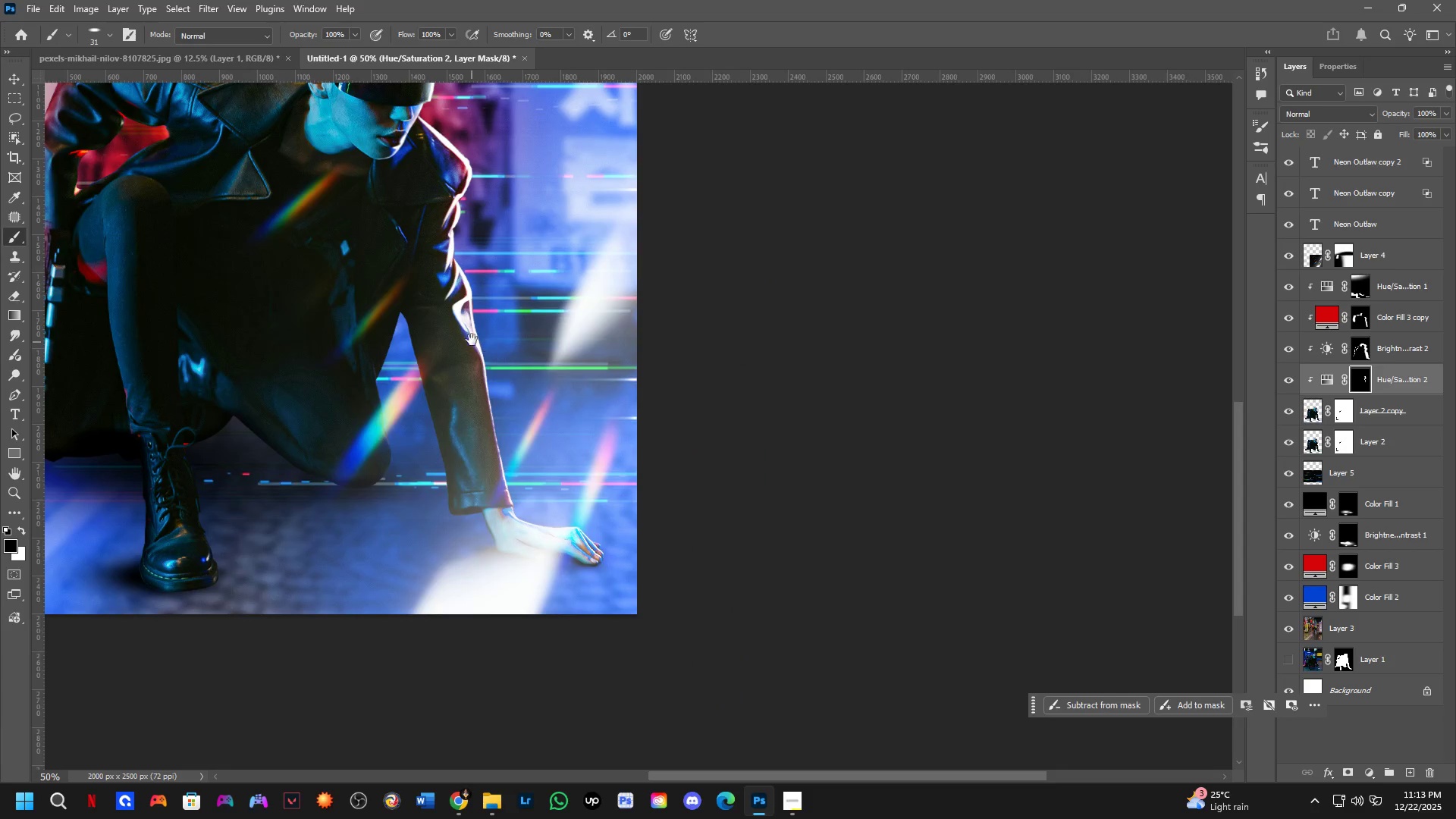 
hold_key(key=Space, duration=0.53)
 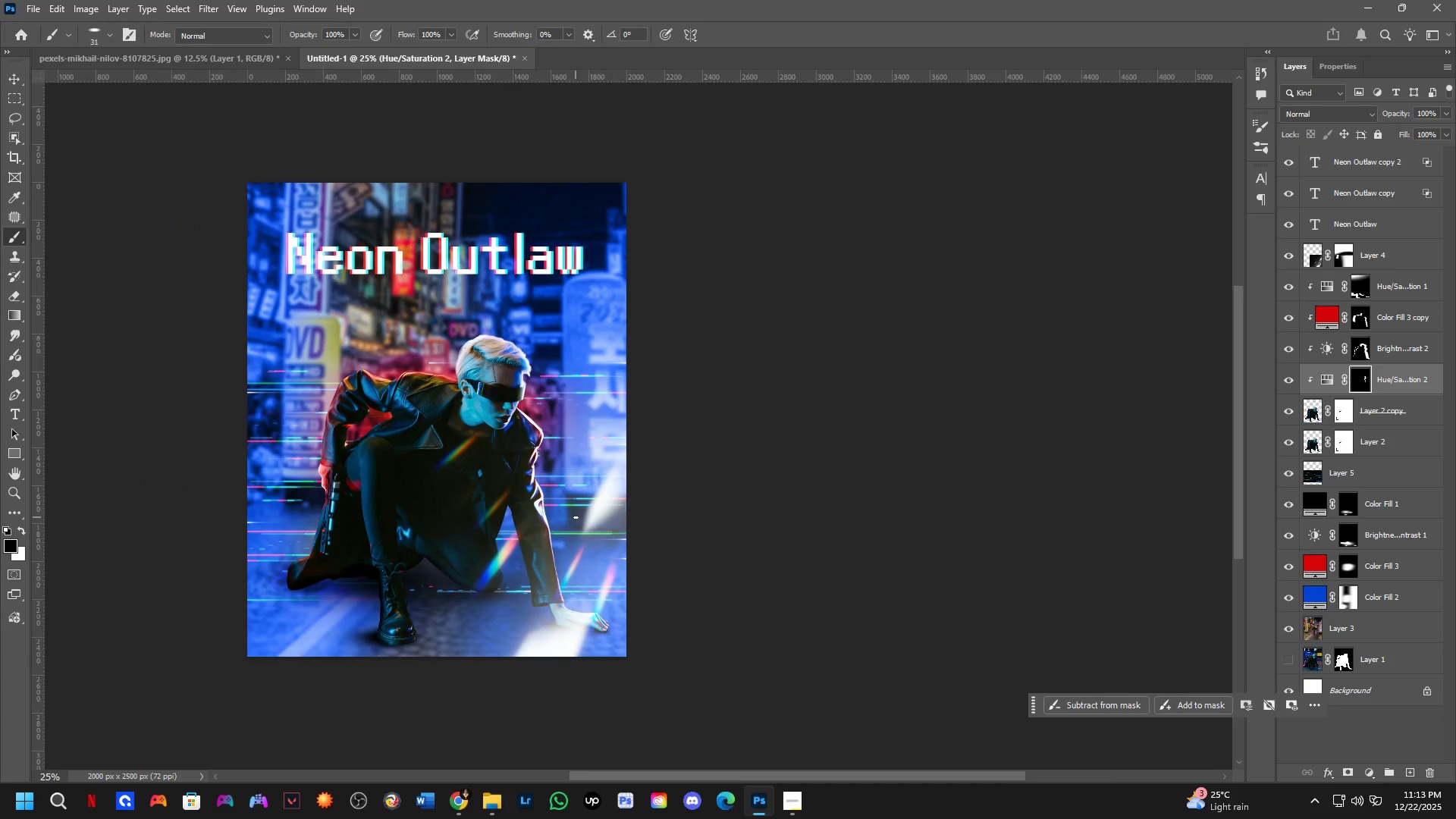 
left_click_drag(start_coordinate=[472, 337], to_coordinate=[541, 522])
 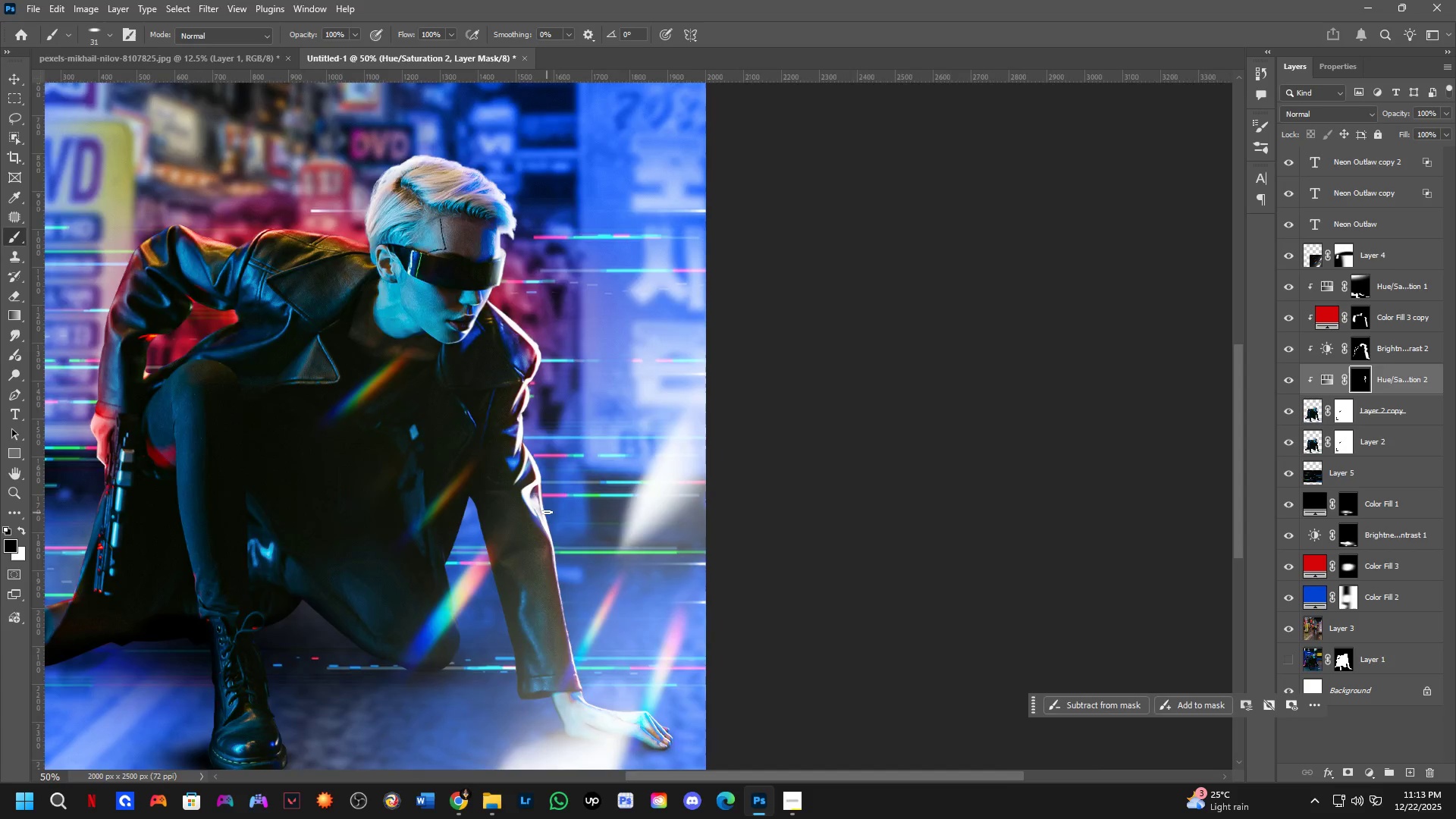 
key(Shift+ShiftLeft)
 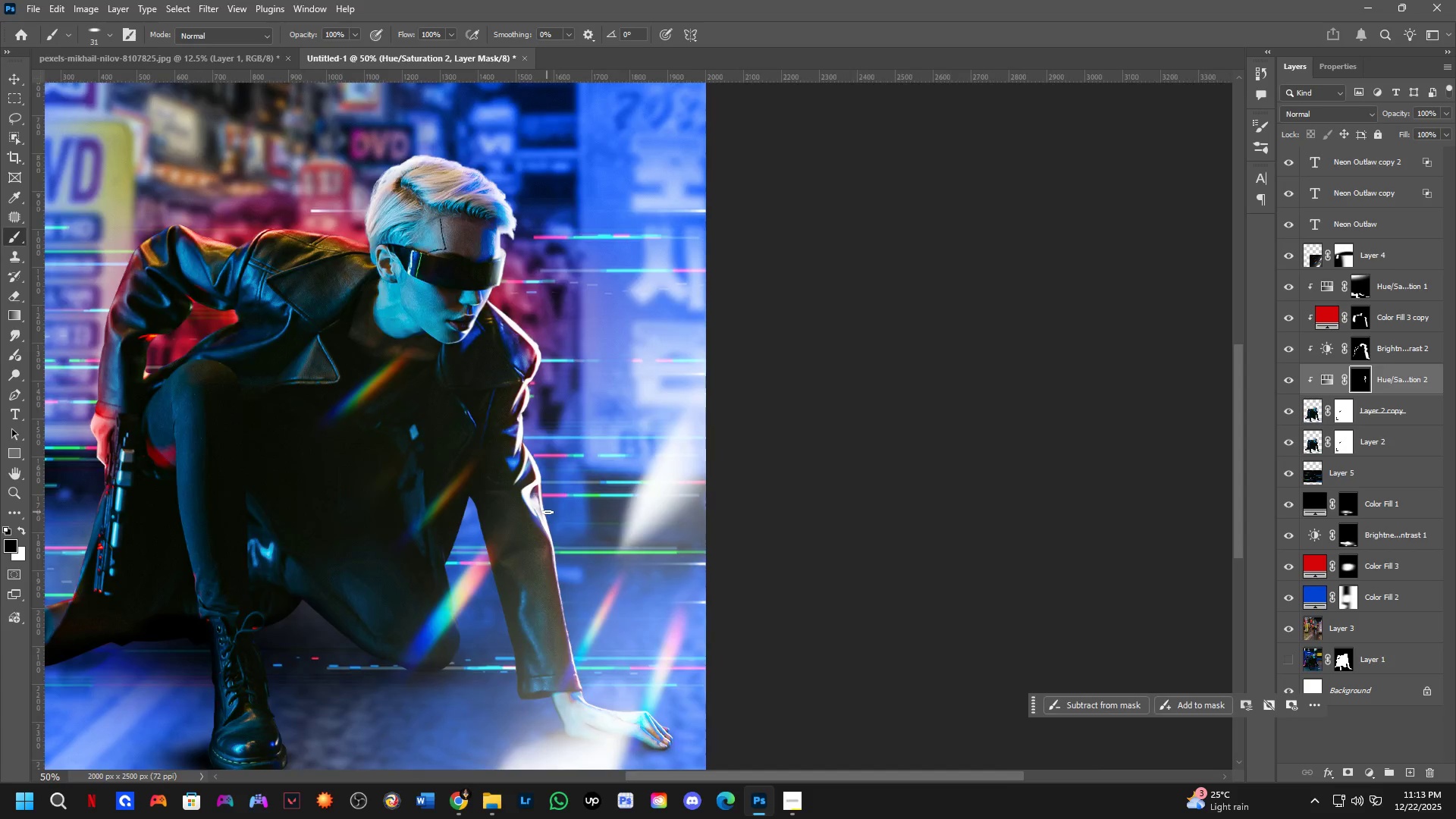 
scroll: coordinate [548, 516], scroll_direction: down, amount: 2.0
 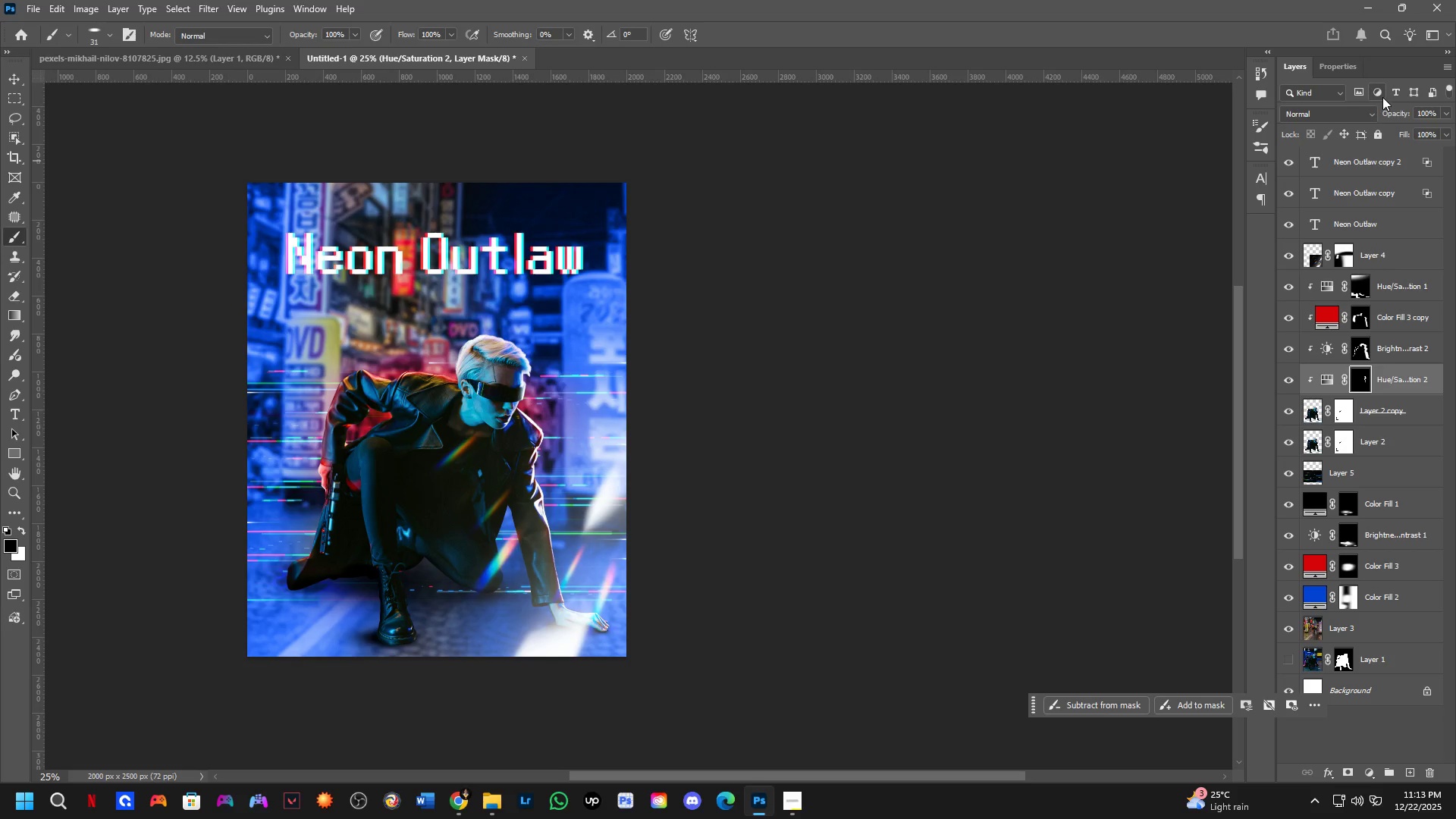 
left_click_drag(start_coordinate=[1404, 114], to_coordinate=[1395, 116])
 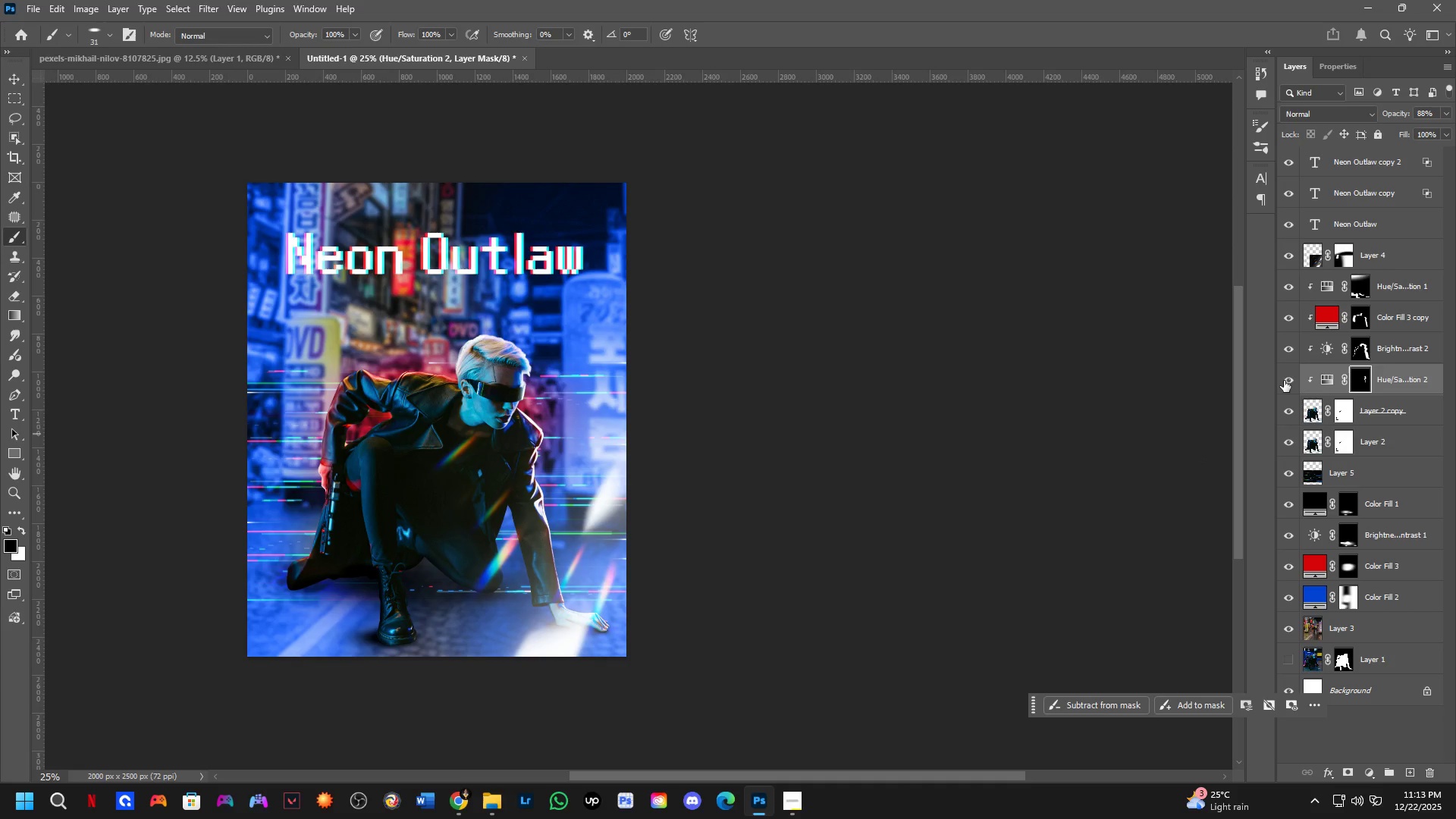 
double_click([1283, 381])
 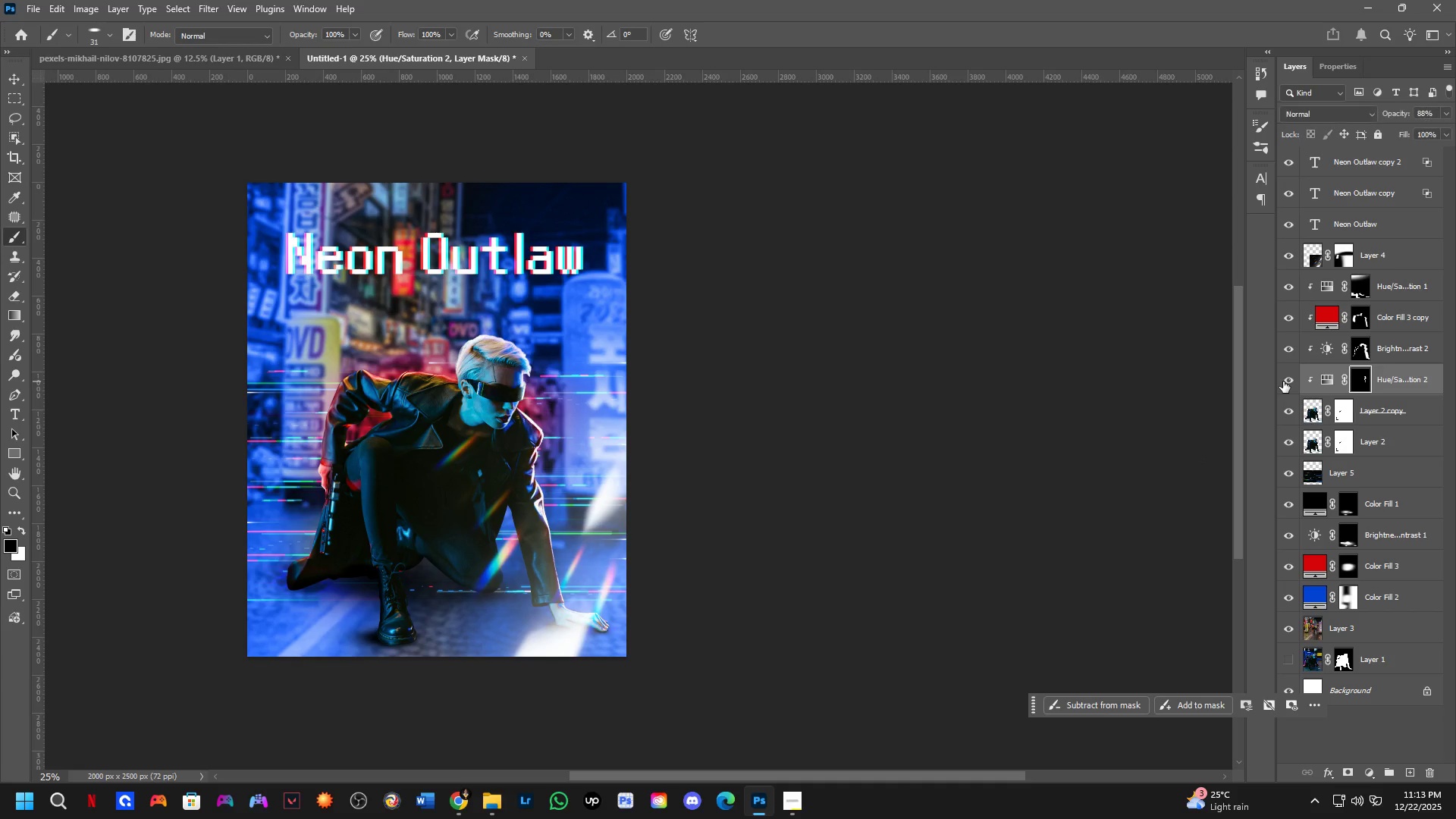 
triple_click([1283, 381])
 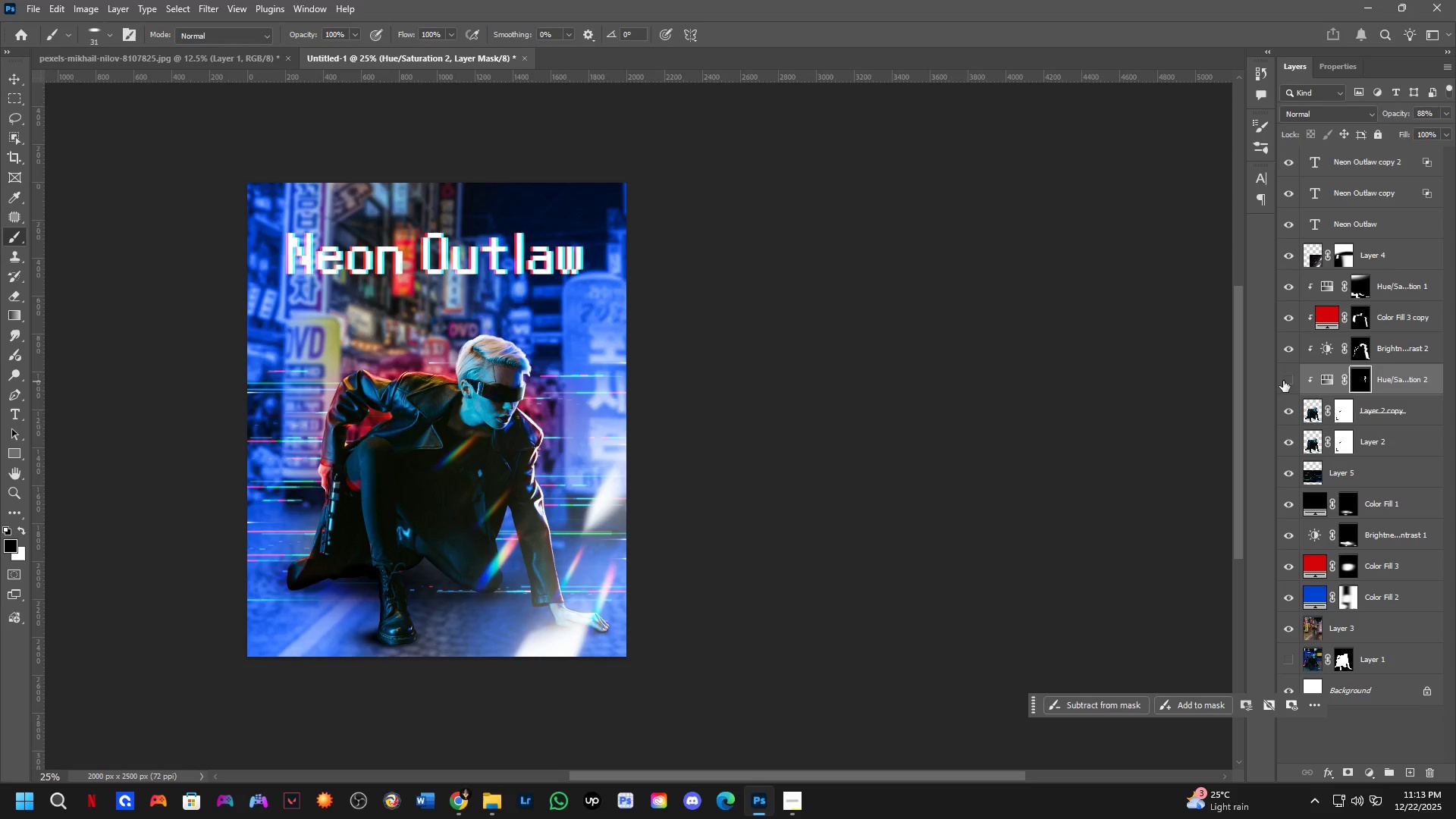 
triple_click([1283, 381])
 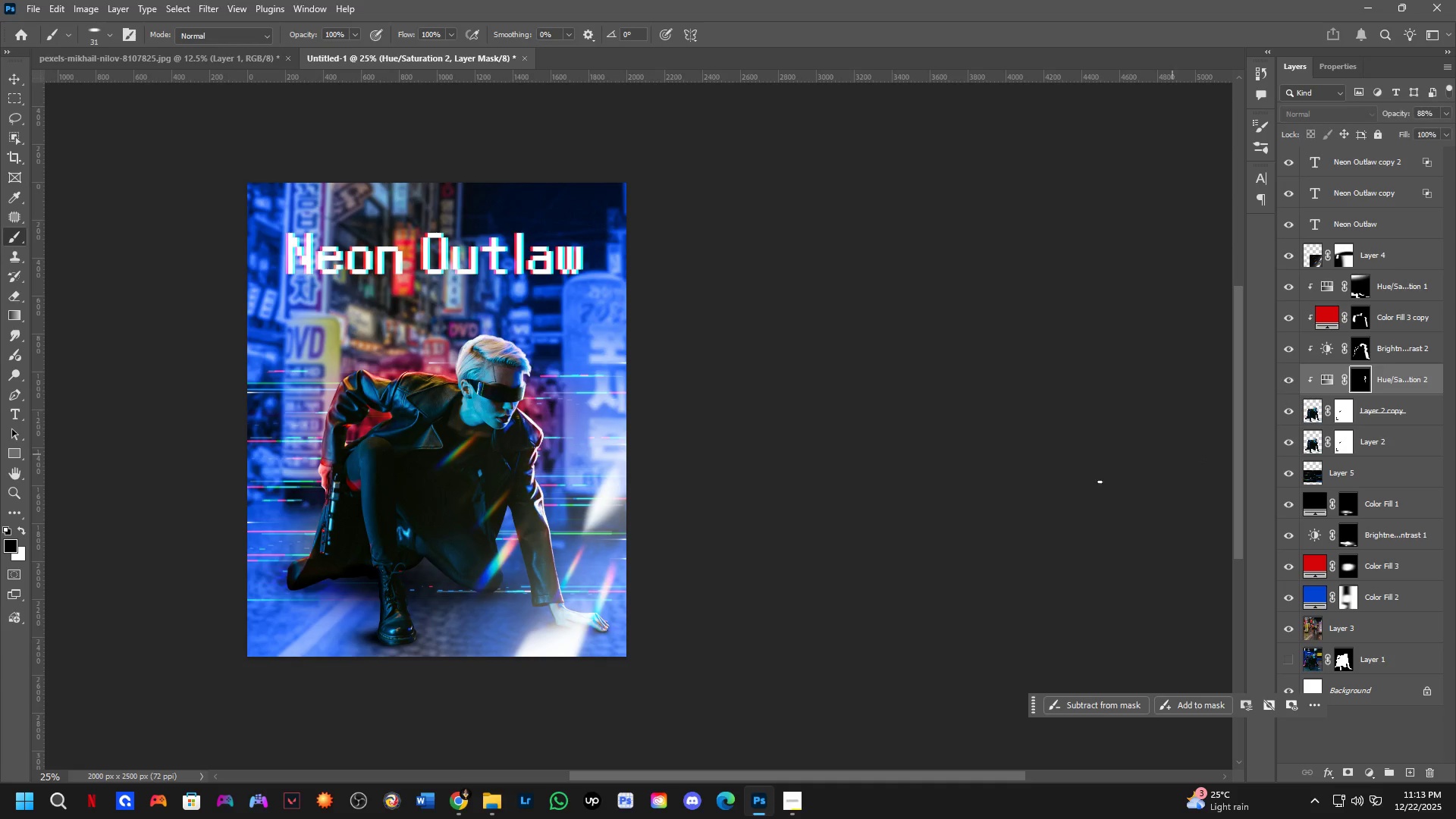 
key(Shift+ShiftLeft)
 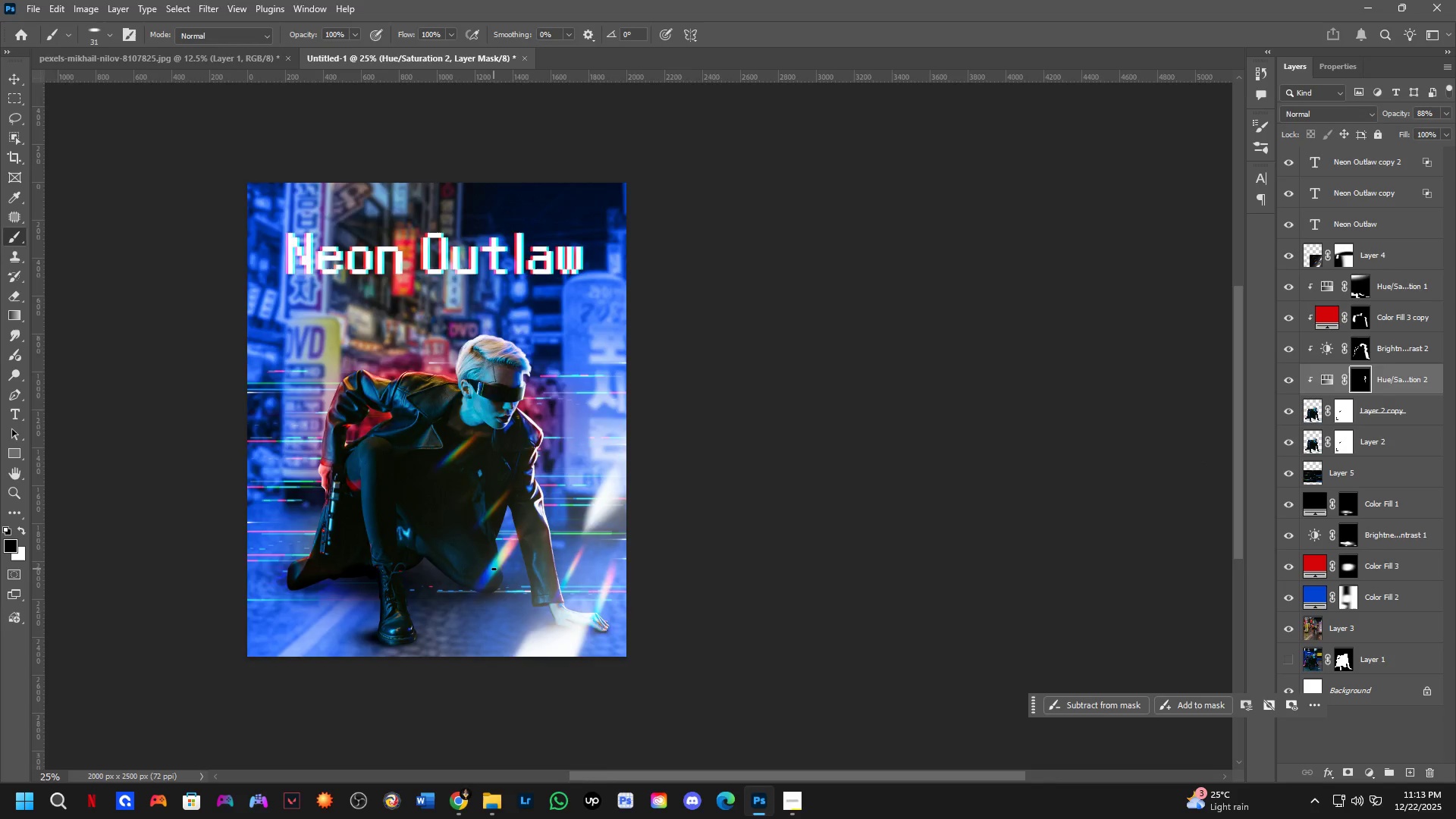 
scroll: coordinate [504, 561], scroll_direction: up, amount: 2.0
 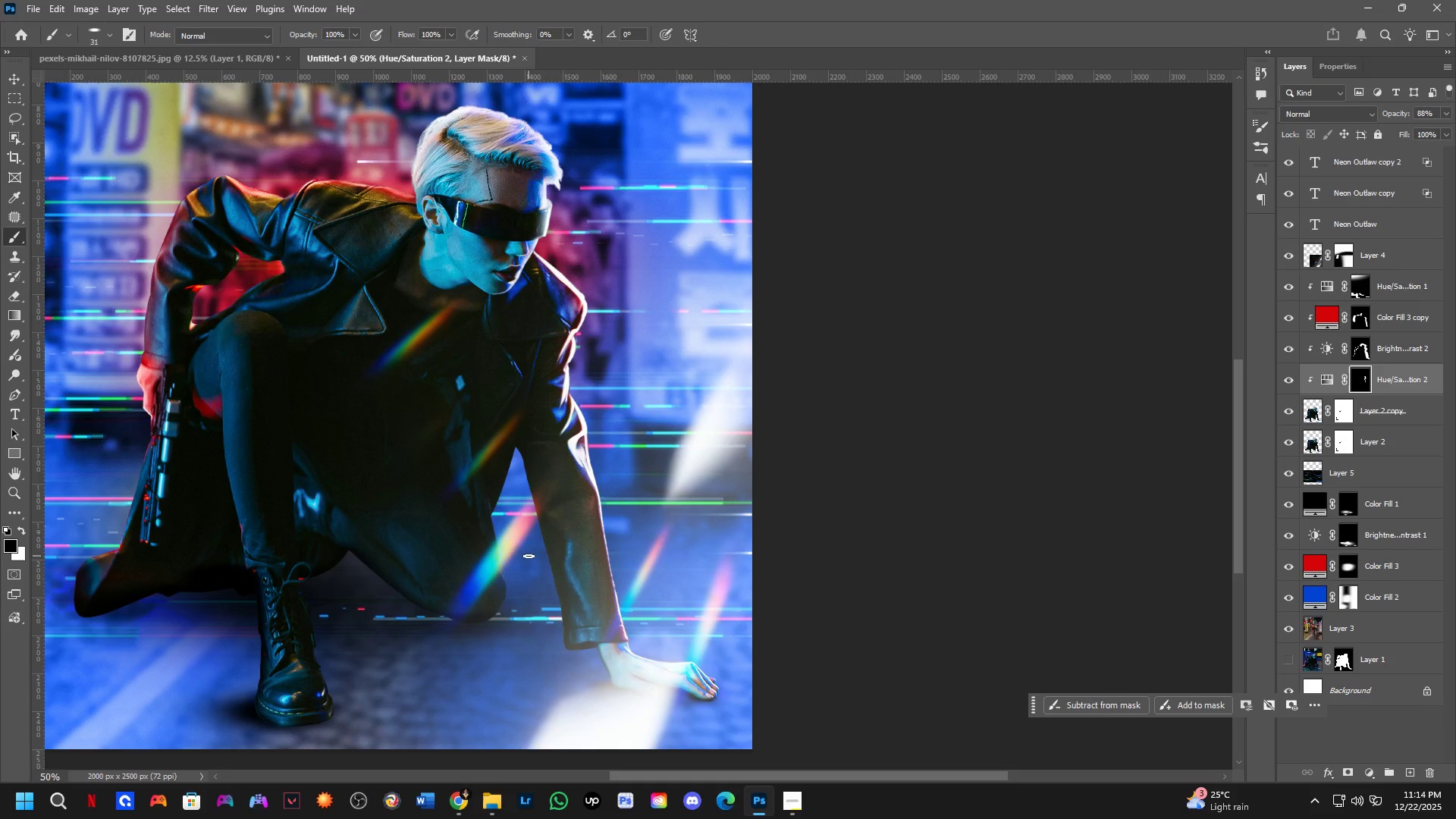 
wait(41.44)
 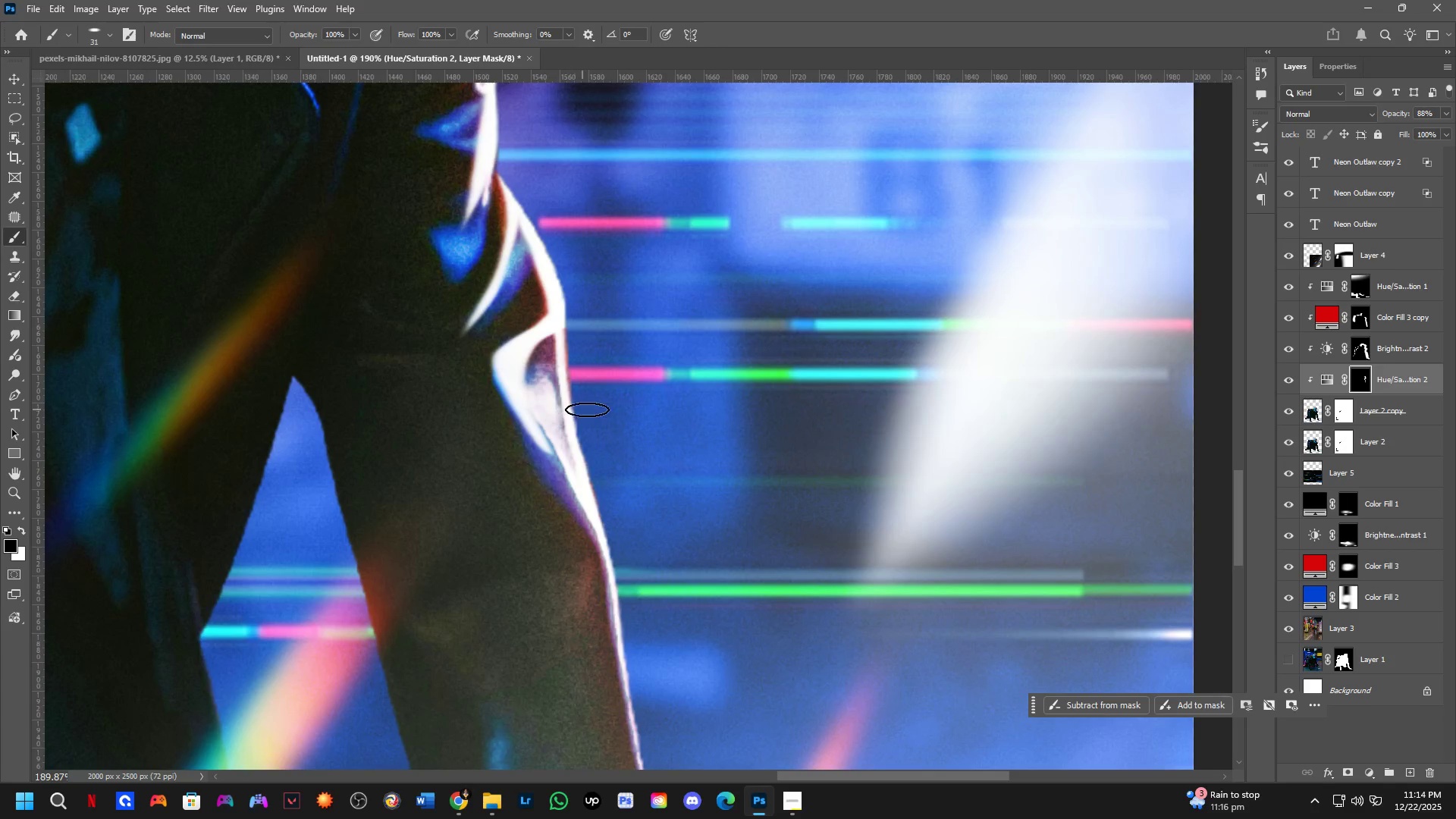 
hold_key(key=Space, duration=0.45)
 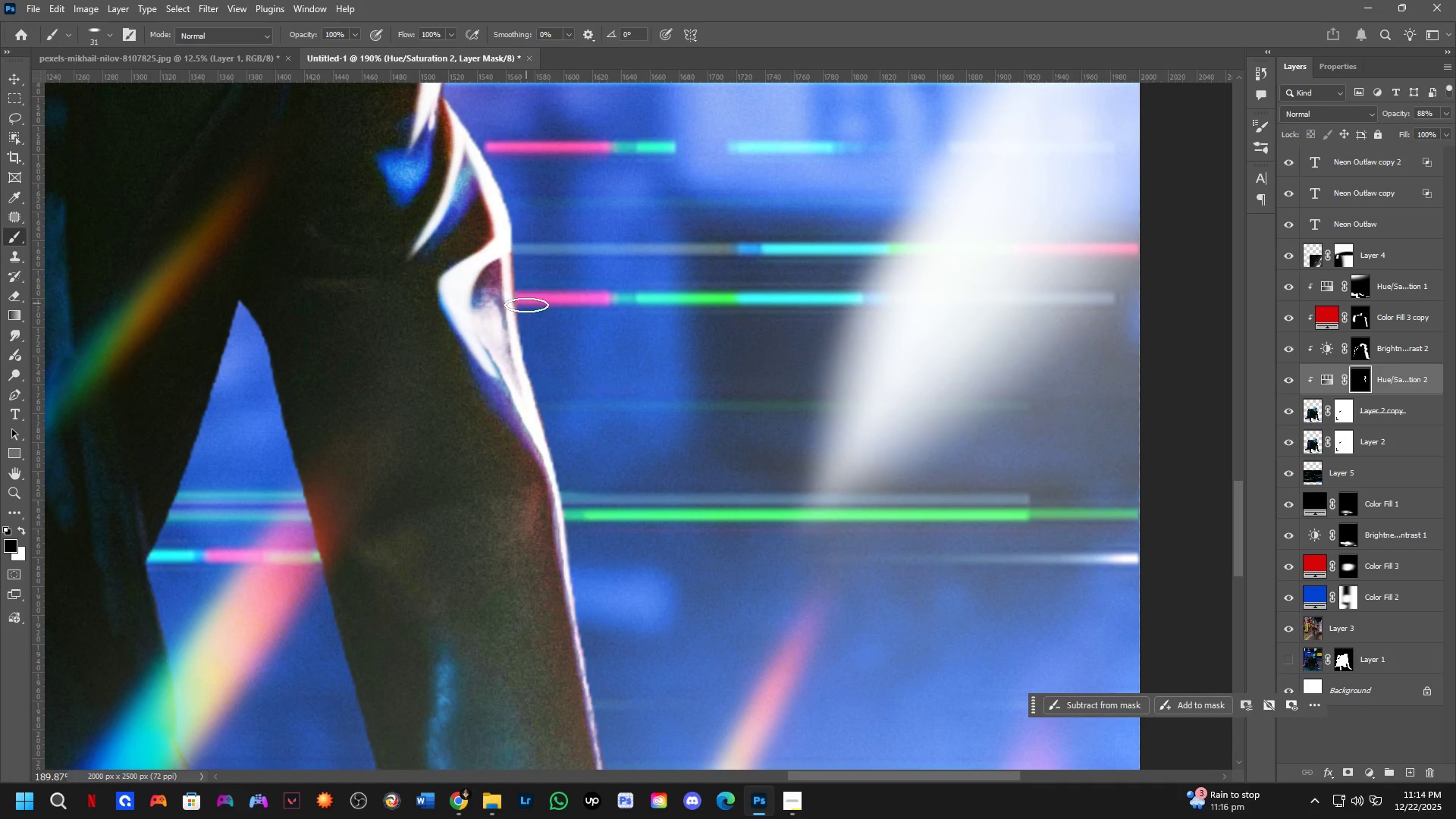 
left_click_drag(start_coordinate=[595, 411], to_coordinate=[541, 335])
 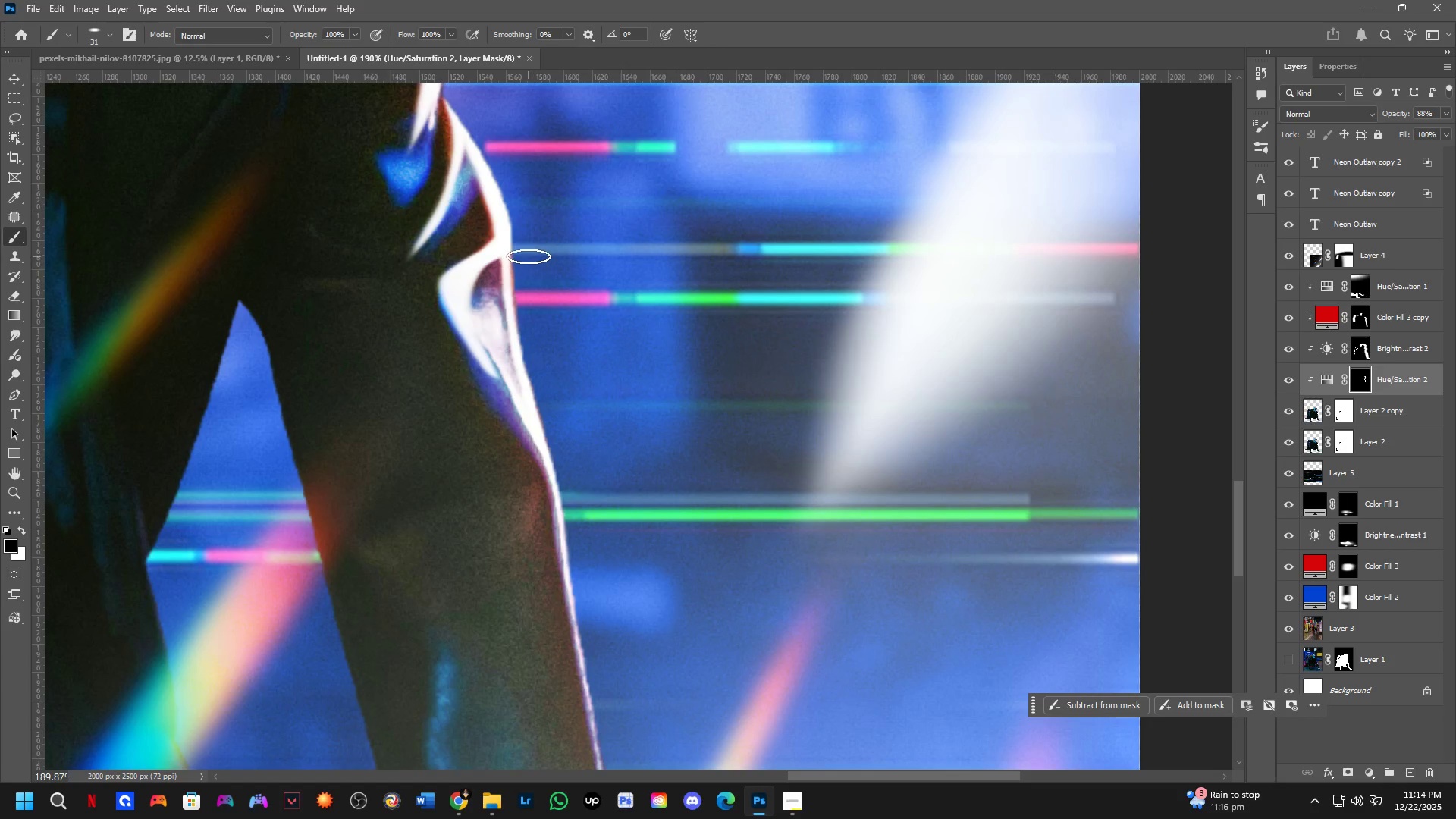 
scroll: coordinate [568, 423], scroll_direction: up, amount: 14.0
 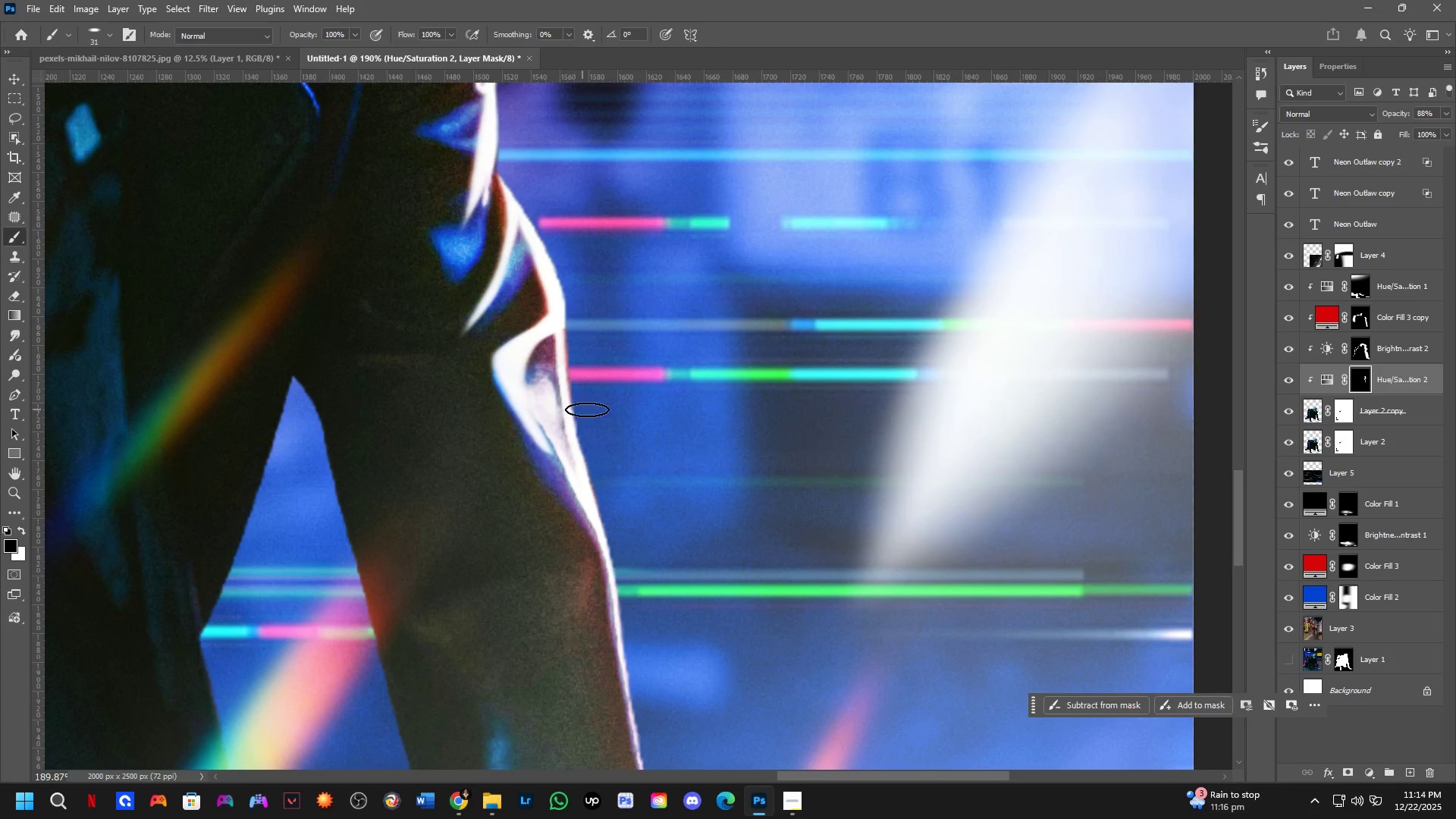 
left_click_drag(start_coordinate=[529, 256], to_coordinate=[529, 338])
 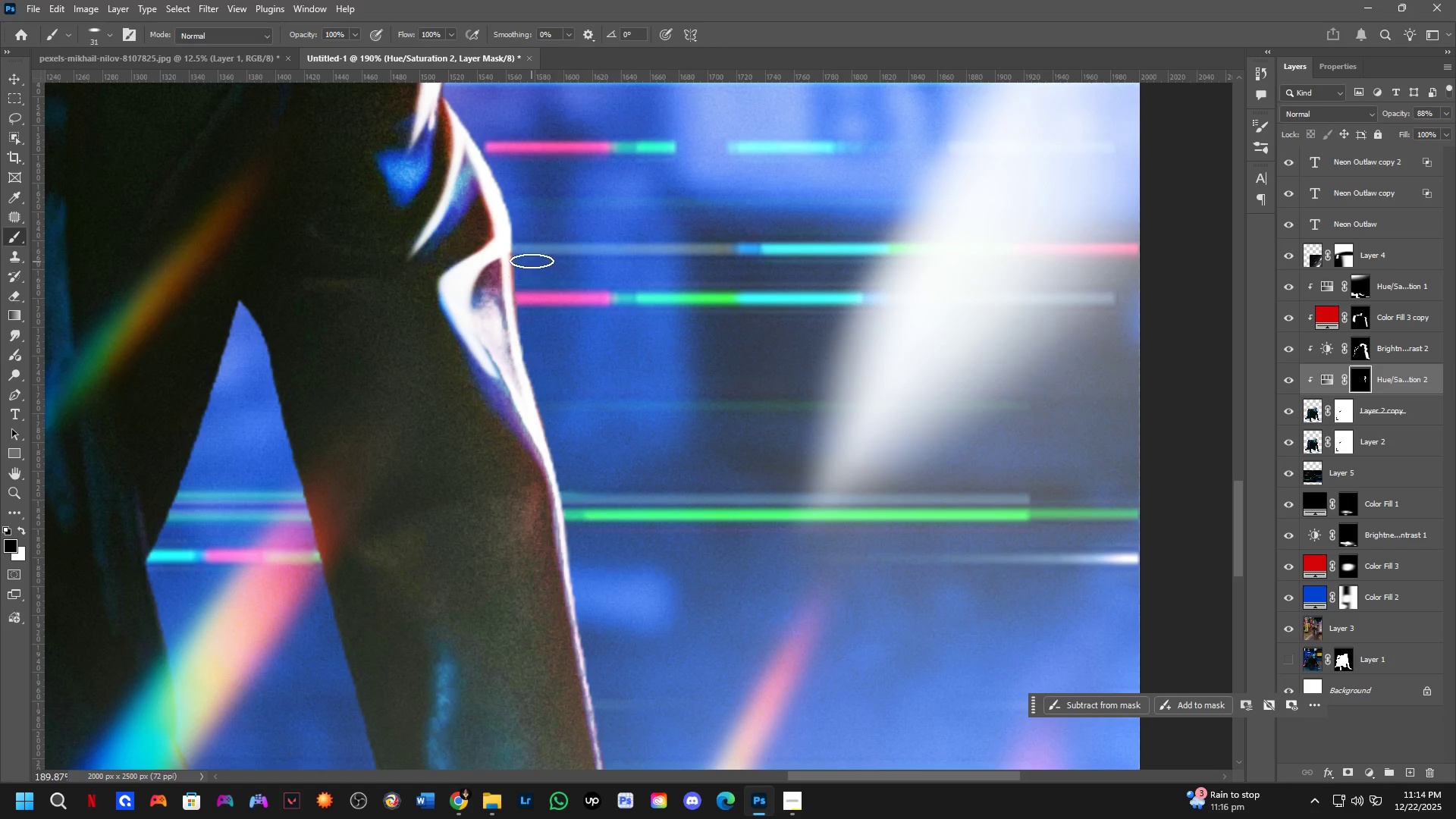 
key(X)
 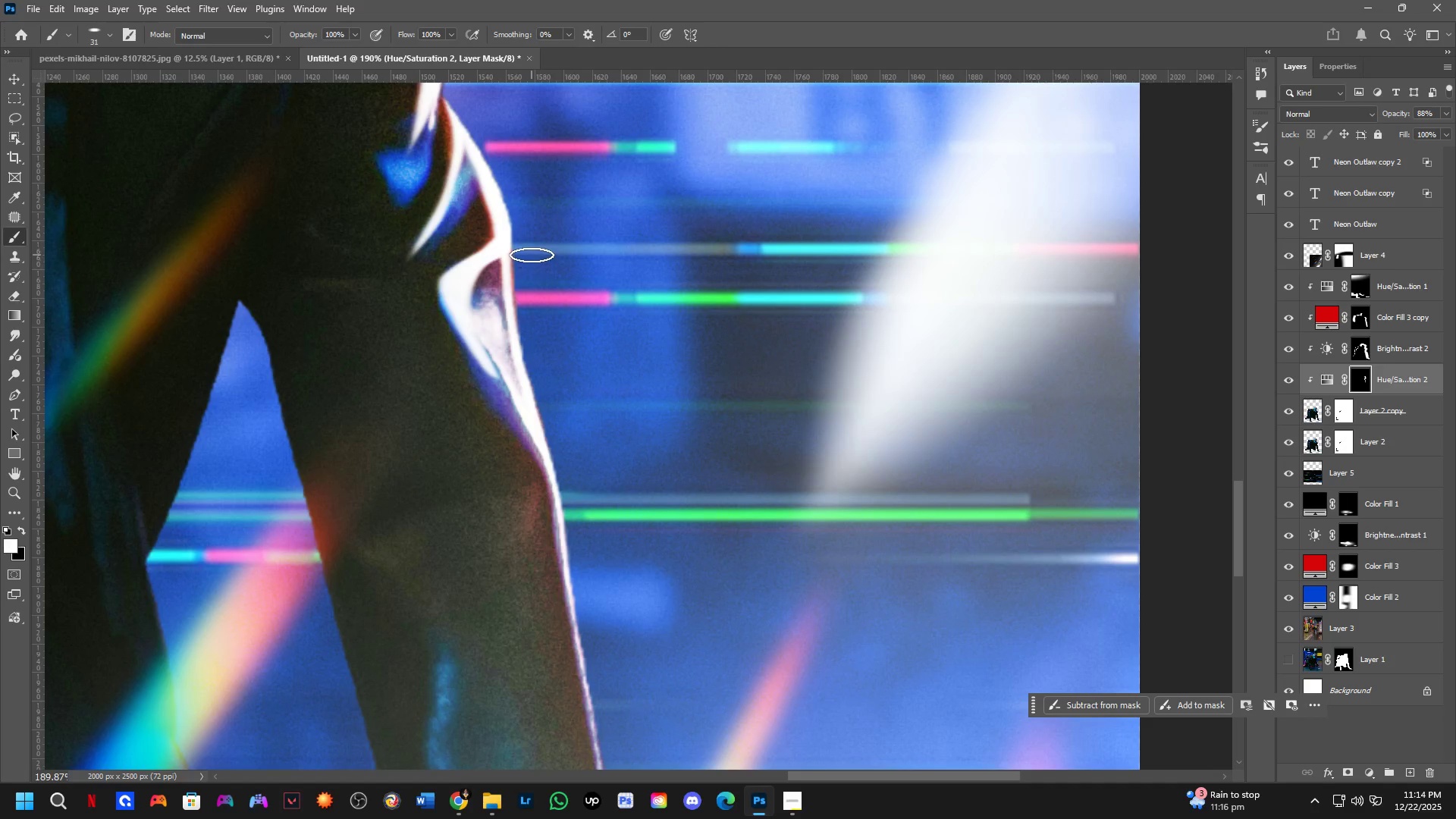 
left_click_drag(start_coordinate=[531, 256], to_coordinate=[582, 555])
 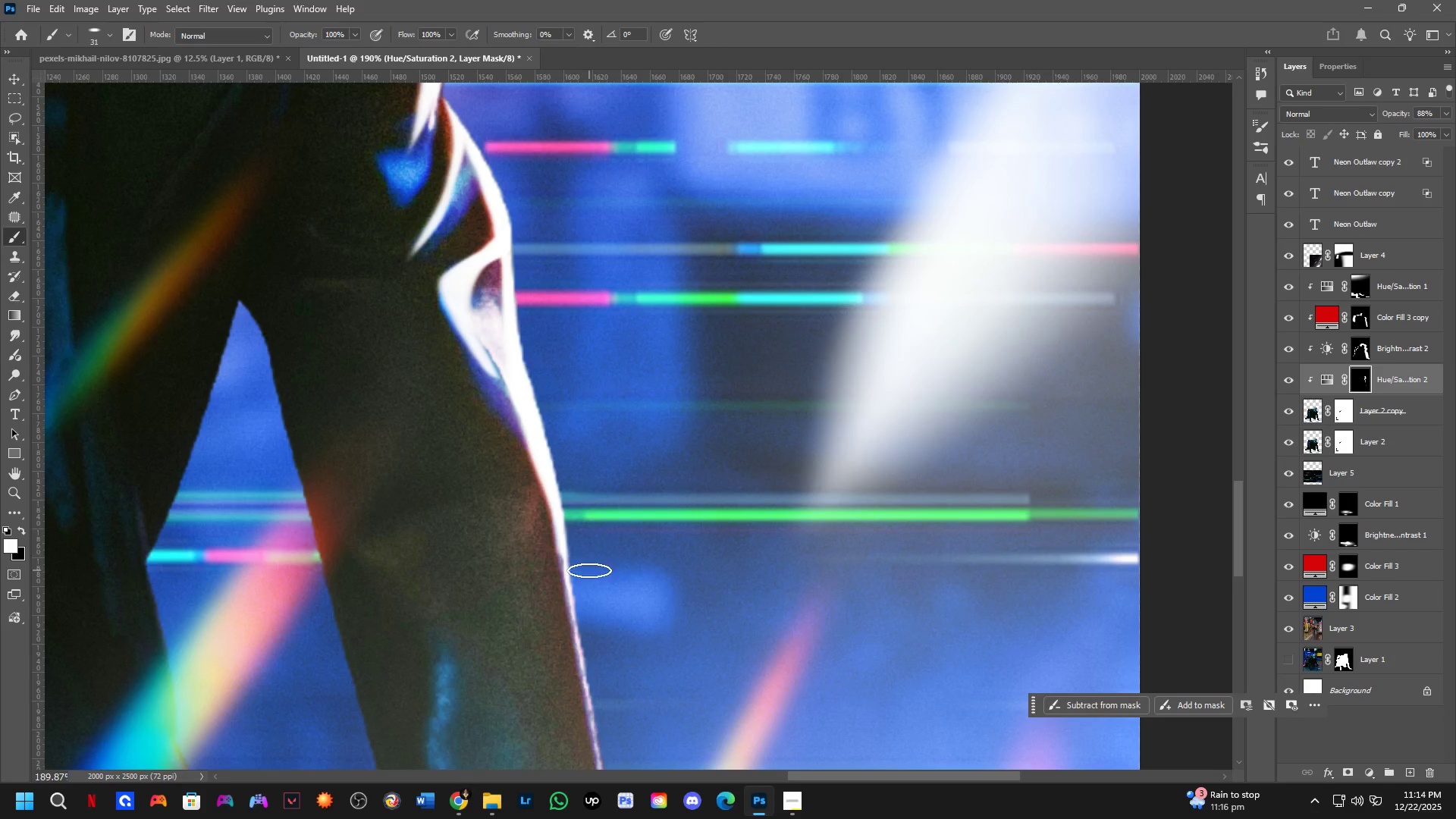 
hold_key(key=Space, duration=0.47)
 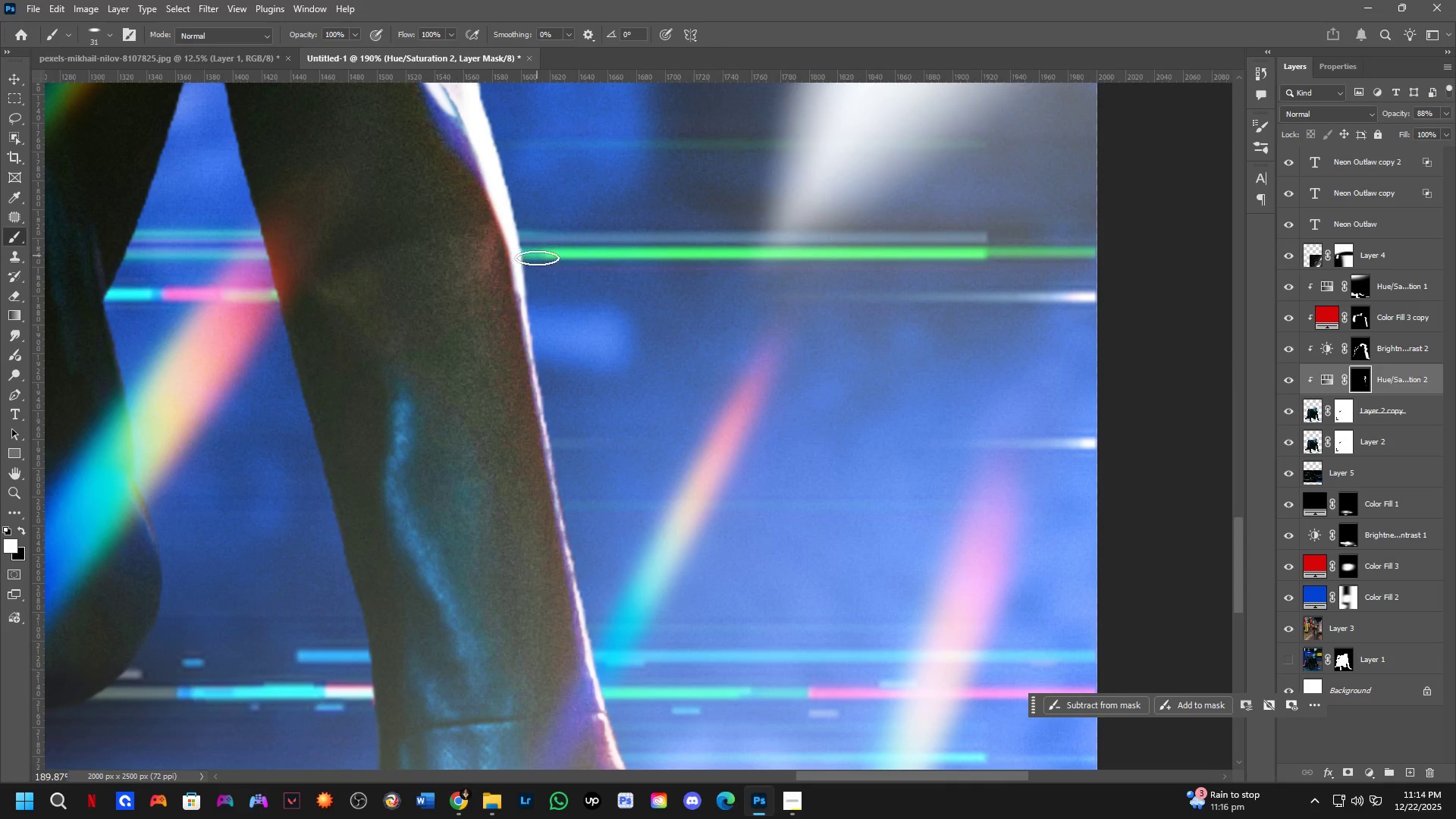 
left_click_drag(start_coordinate=[584, 544], to_coordinate=[541, 282])
 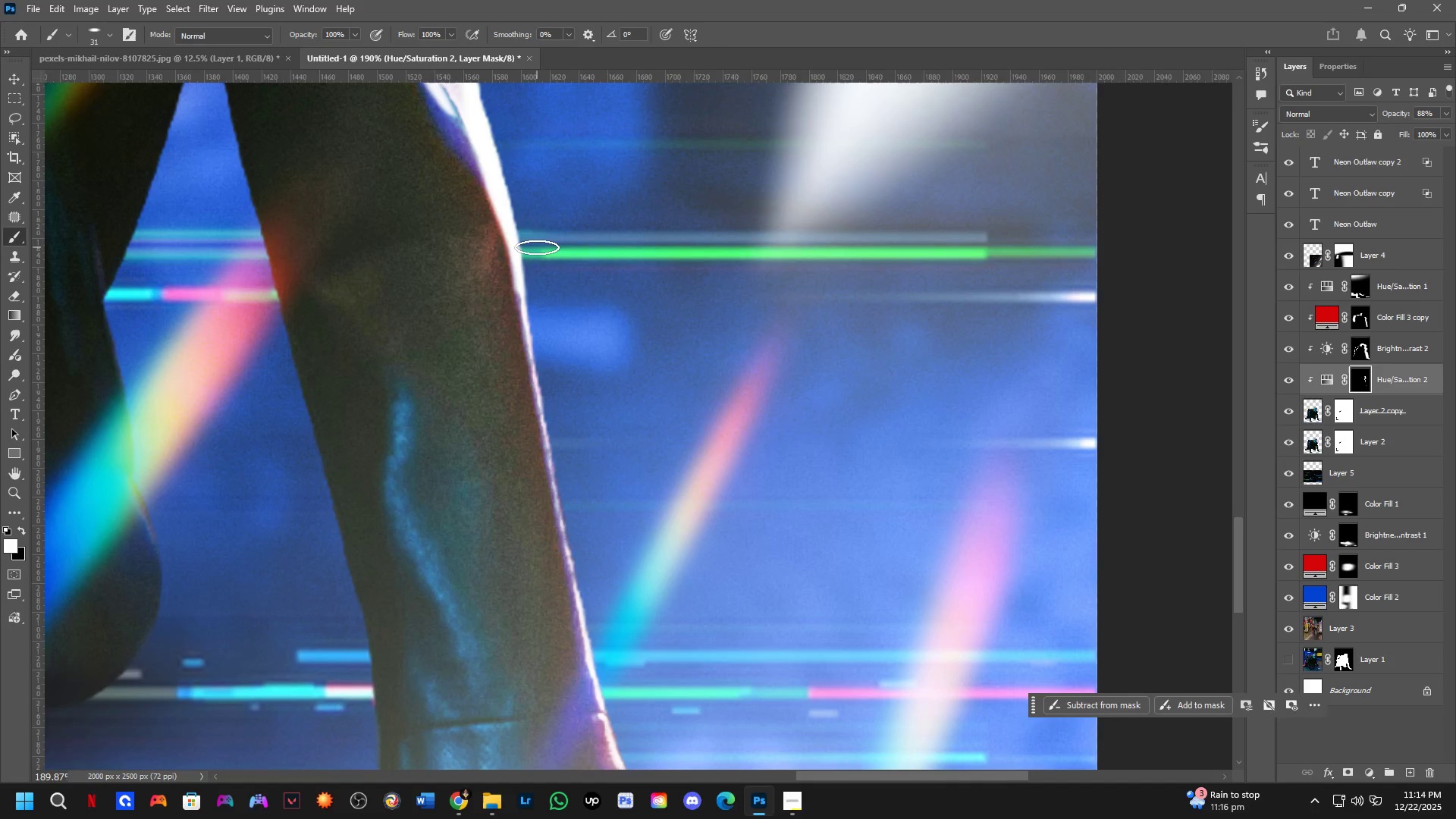 
left_click_drag(start_coordinate=[537, 247], to_coordinate=[556, 401])
 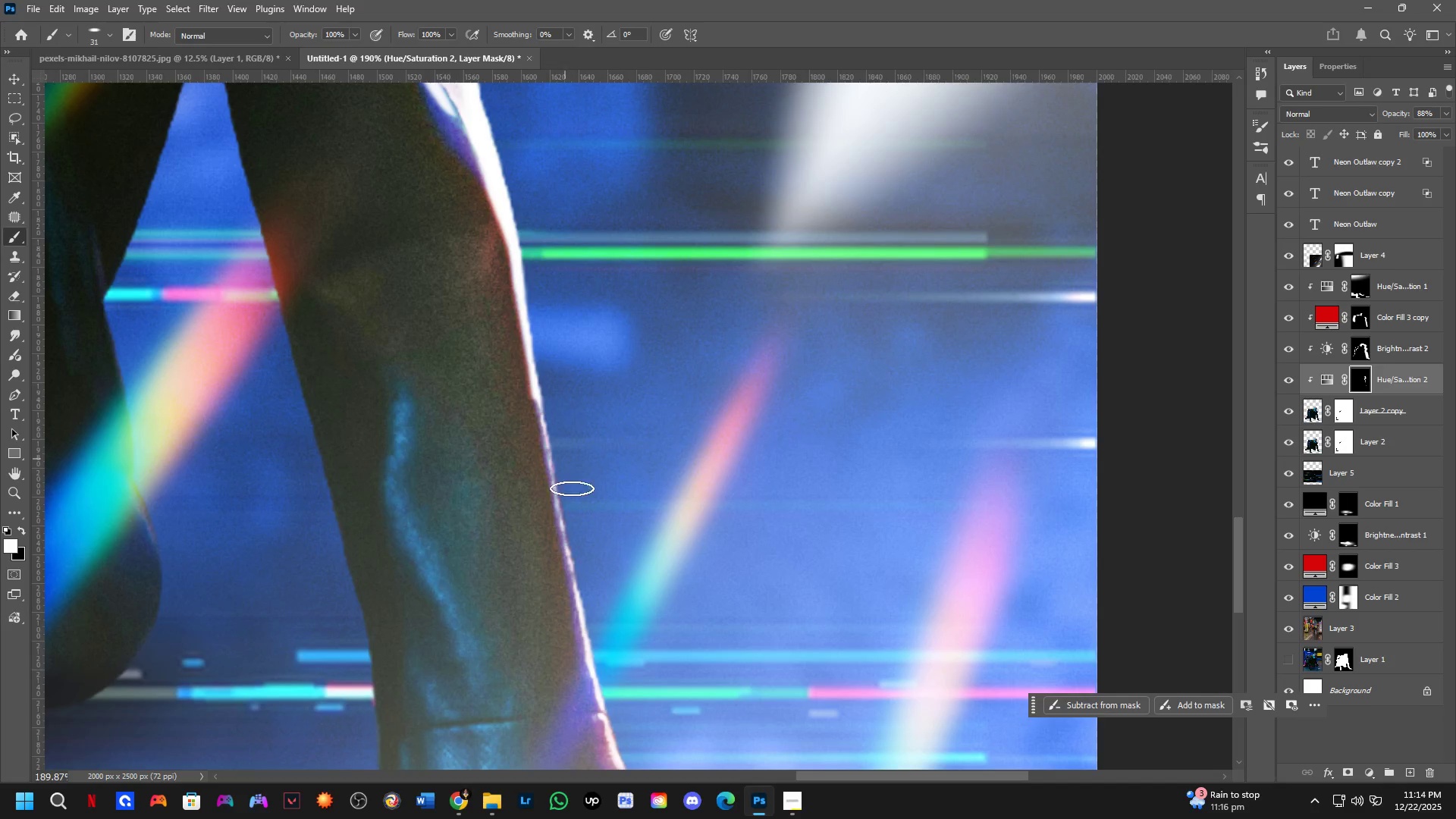 
hold_key(key=Space, duration=0.47)
 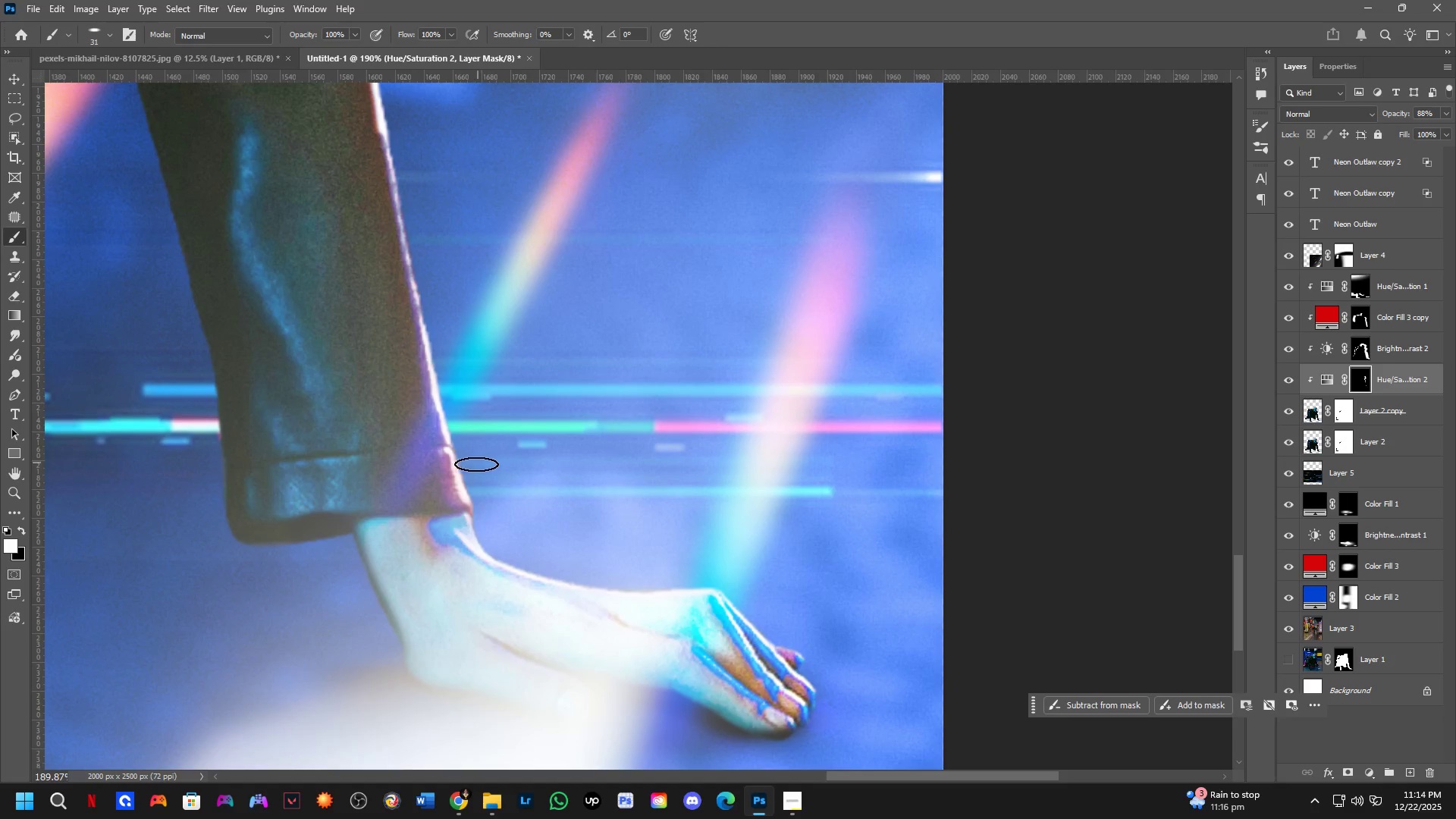 
left_click_drag(start_coordinate=[572, 522], to_coordinate=[447, 303])
 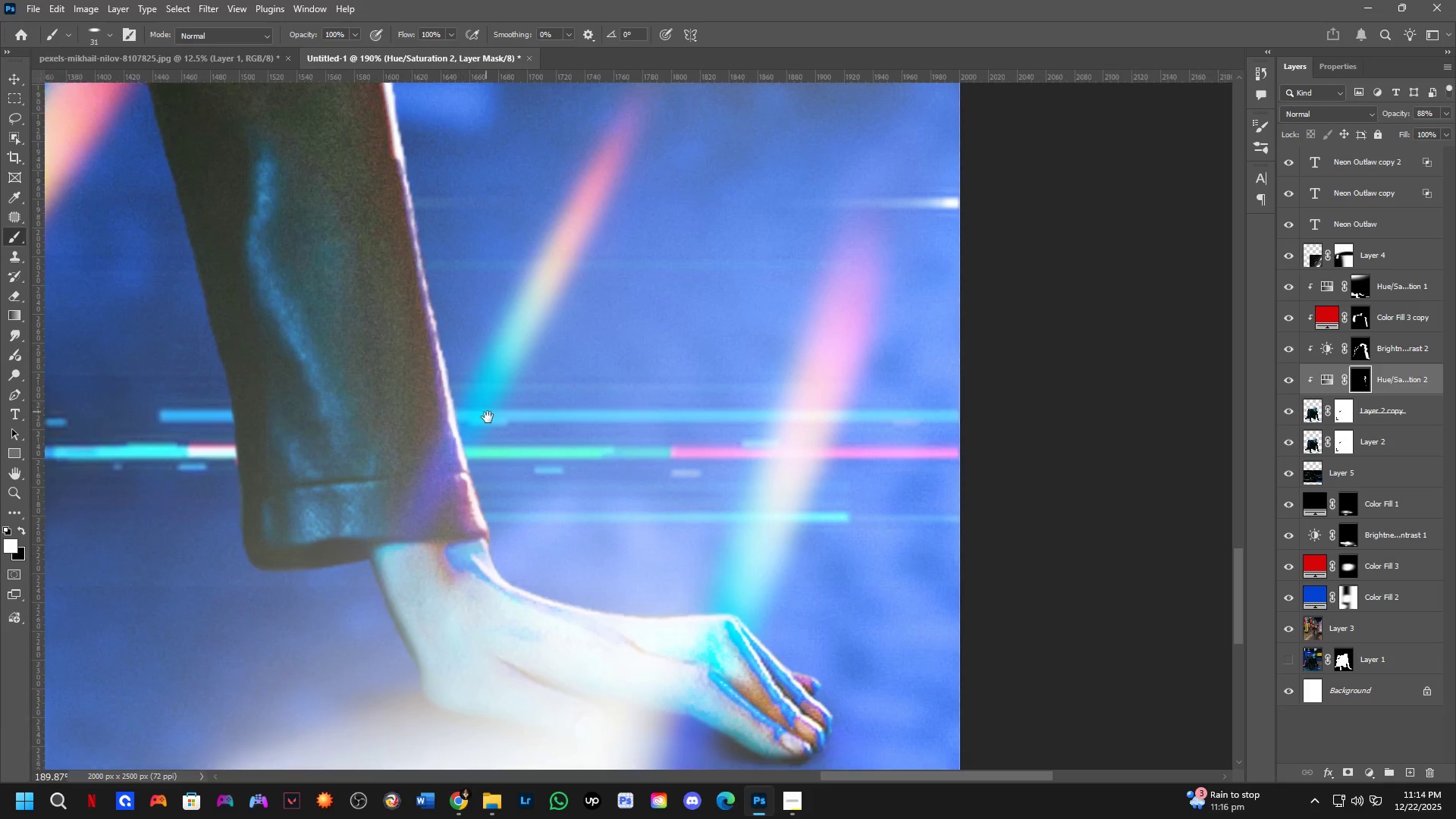 
hold_key(key=ShiftLeft, duration=1.02)
left_click([479, 485])
 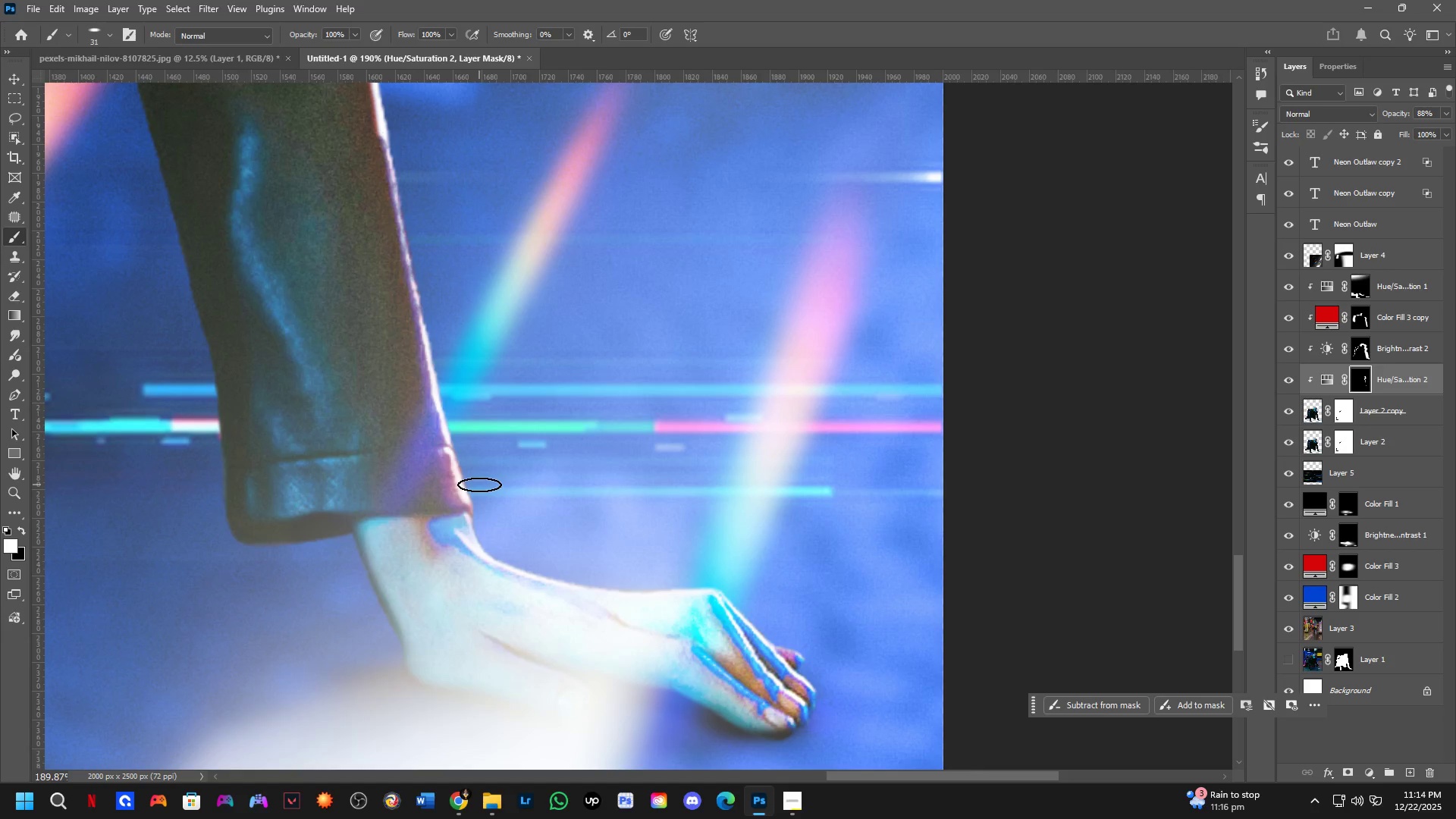 
hold_key(key=ShiftLeft, duration=1.34)
 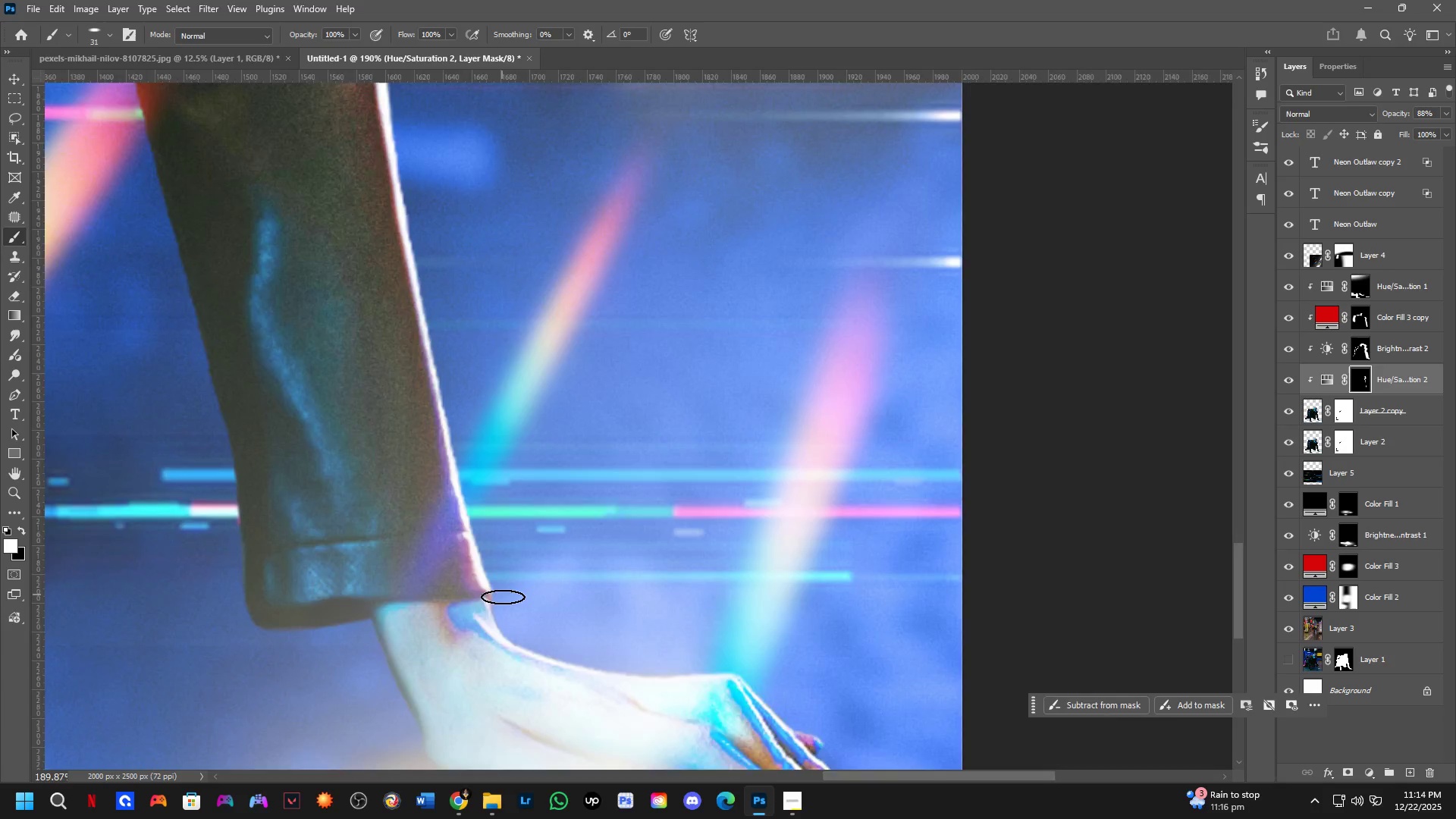 
hold_key(key=Space, duration=0.53)
 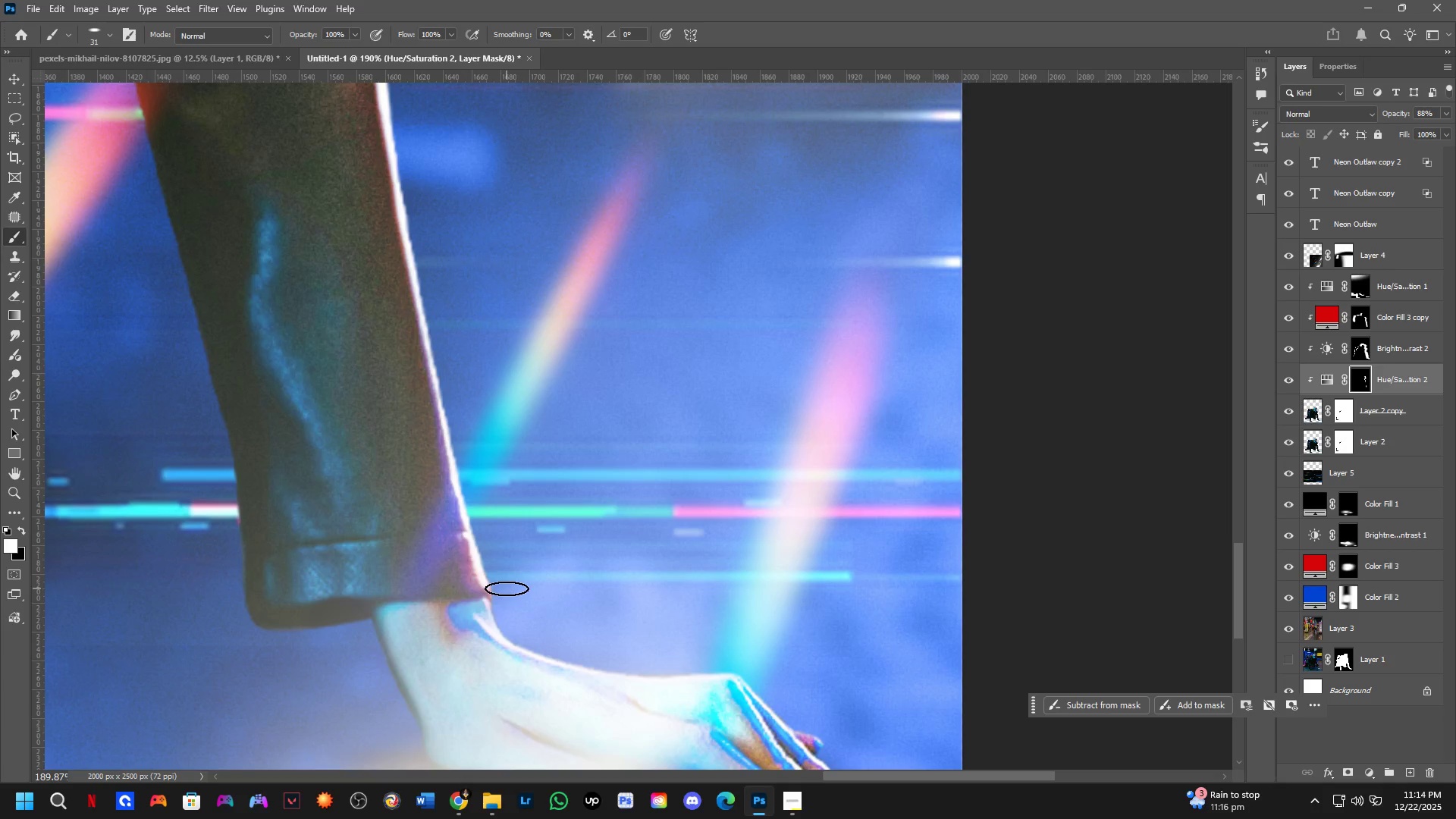 
left_click_drag(start_coordinate=[471, 425], to_coordinate=[490, 510])
 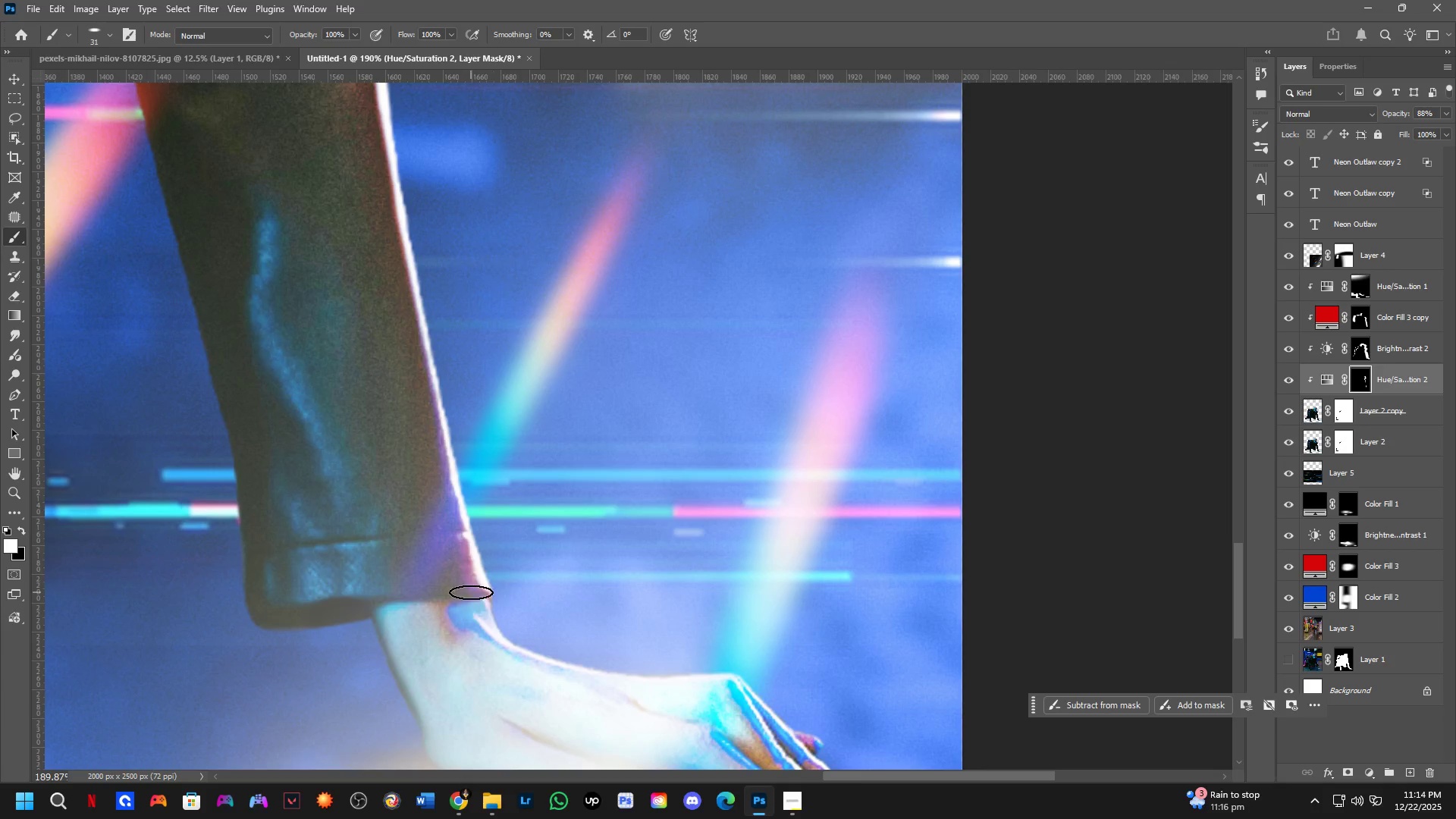 
hold_key(key=Space, duration=0.42)
 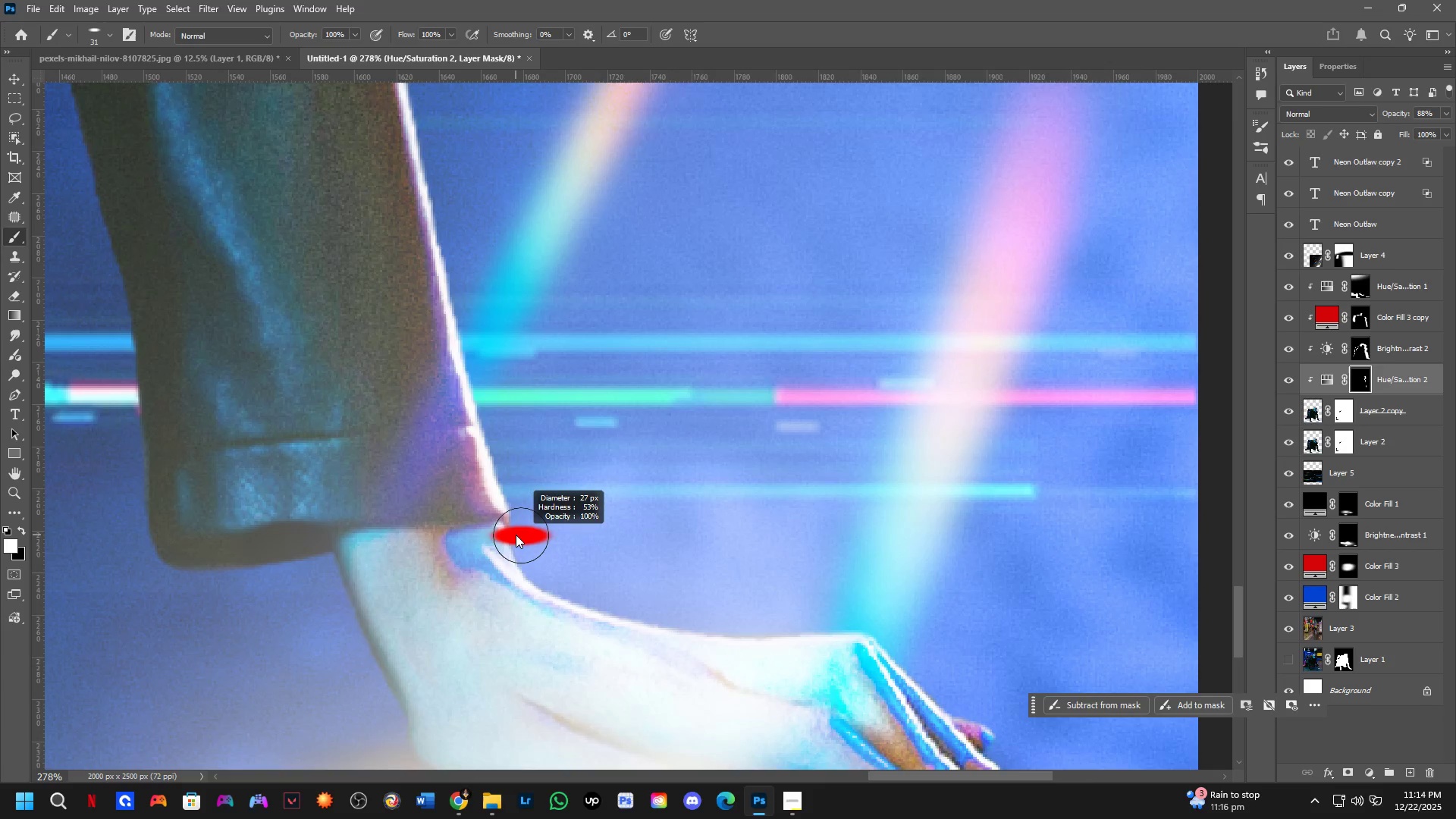 
left_click_drag(start_coordinate=[510, 640], to_coordinate=[534, 570])
 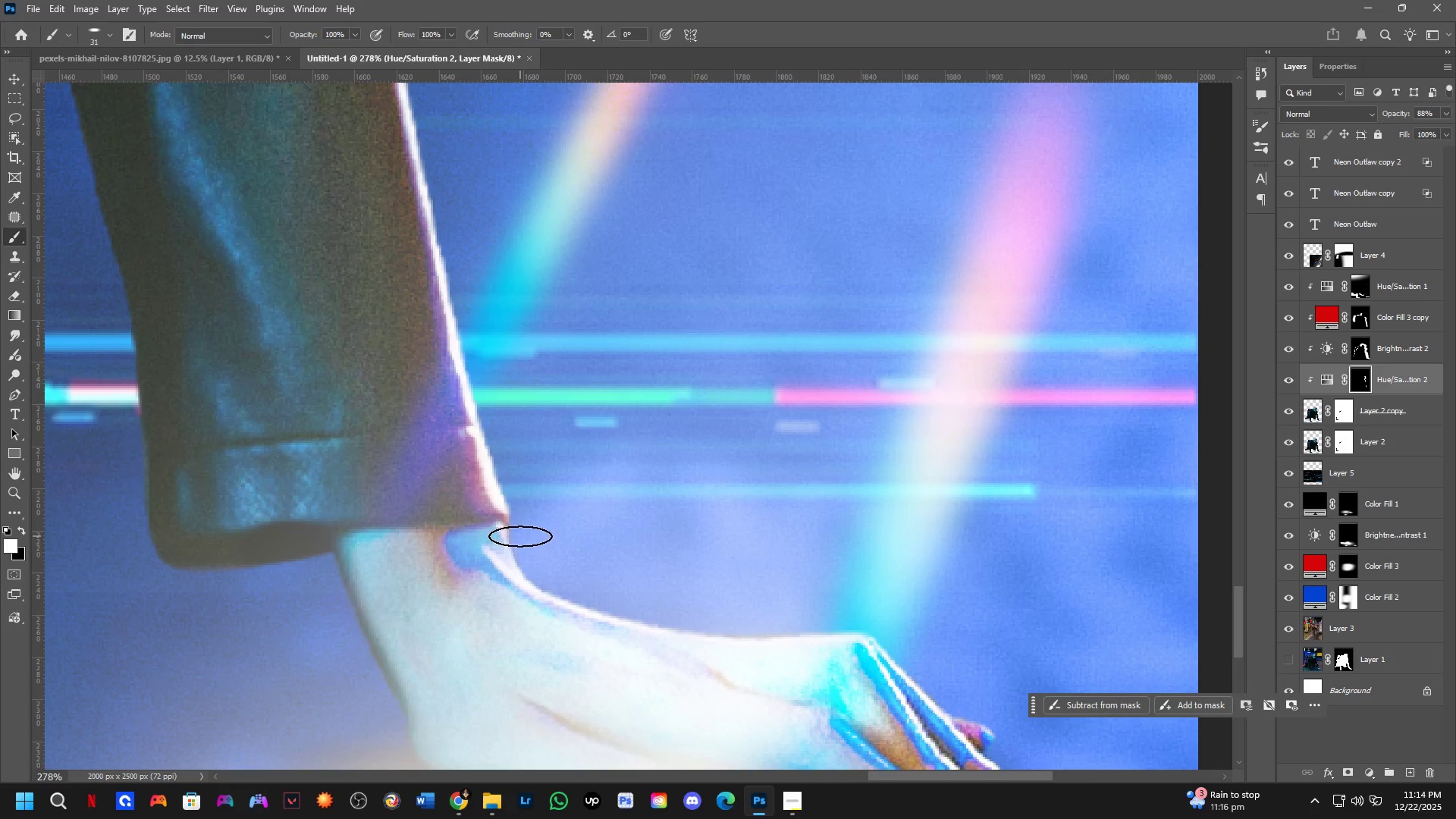 
scroll: coordinate [507, 612], scroll_direction: up, amount: 4.0
 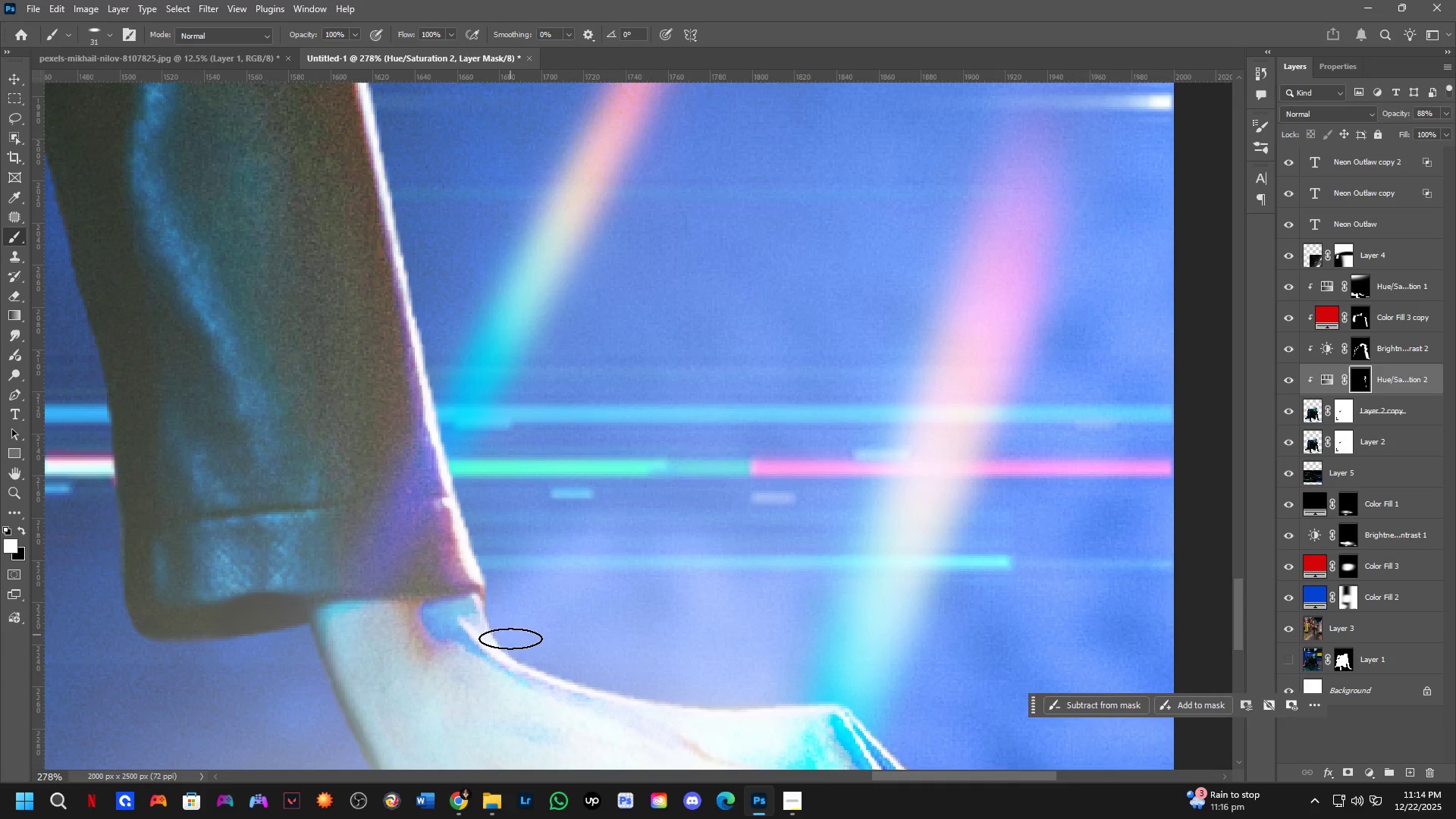 
hold_key(key=AltLeft, duration=0.34)
 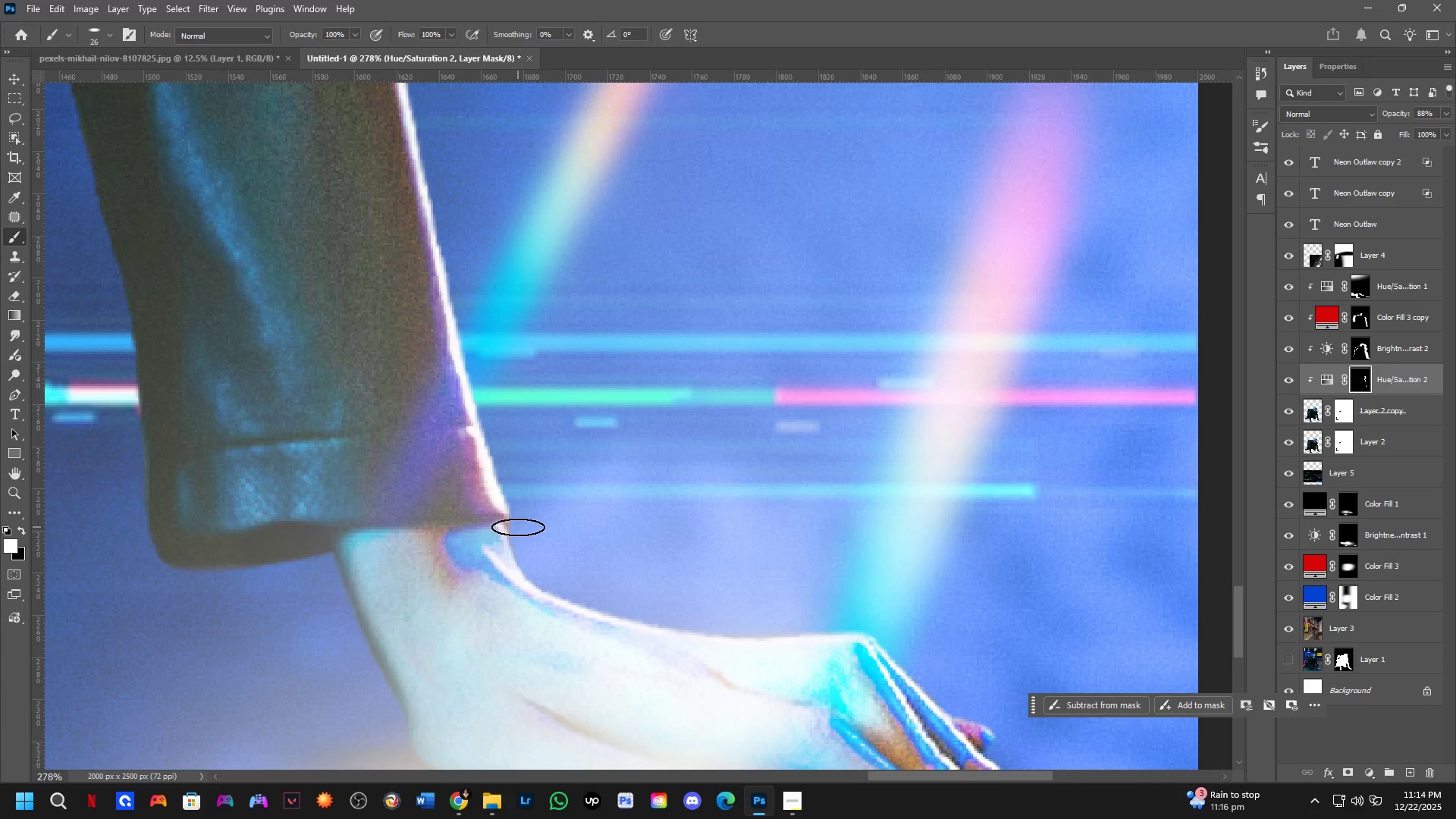 
left_click_drag(start_coordinate=[518, 527], to_coordinate=[651, 613])
 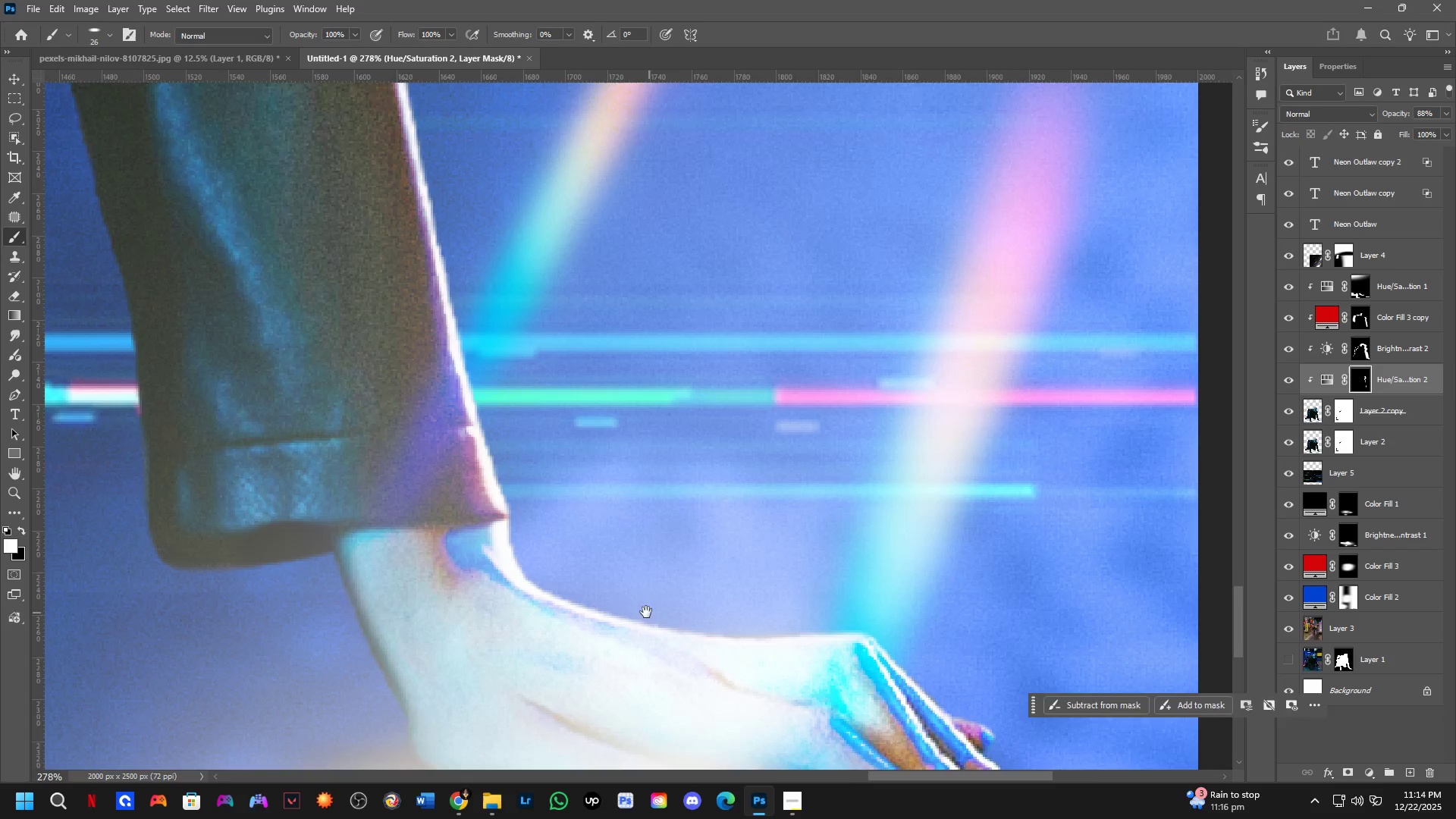 
hold_key(key=Space, duration=0.44)
 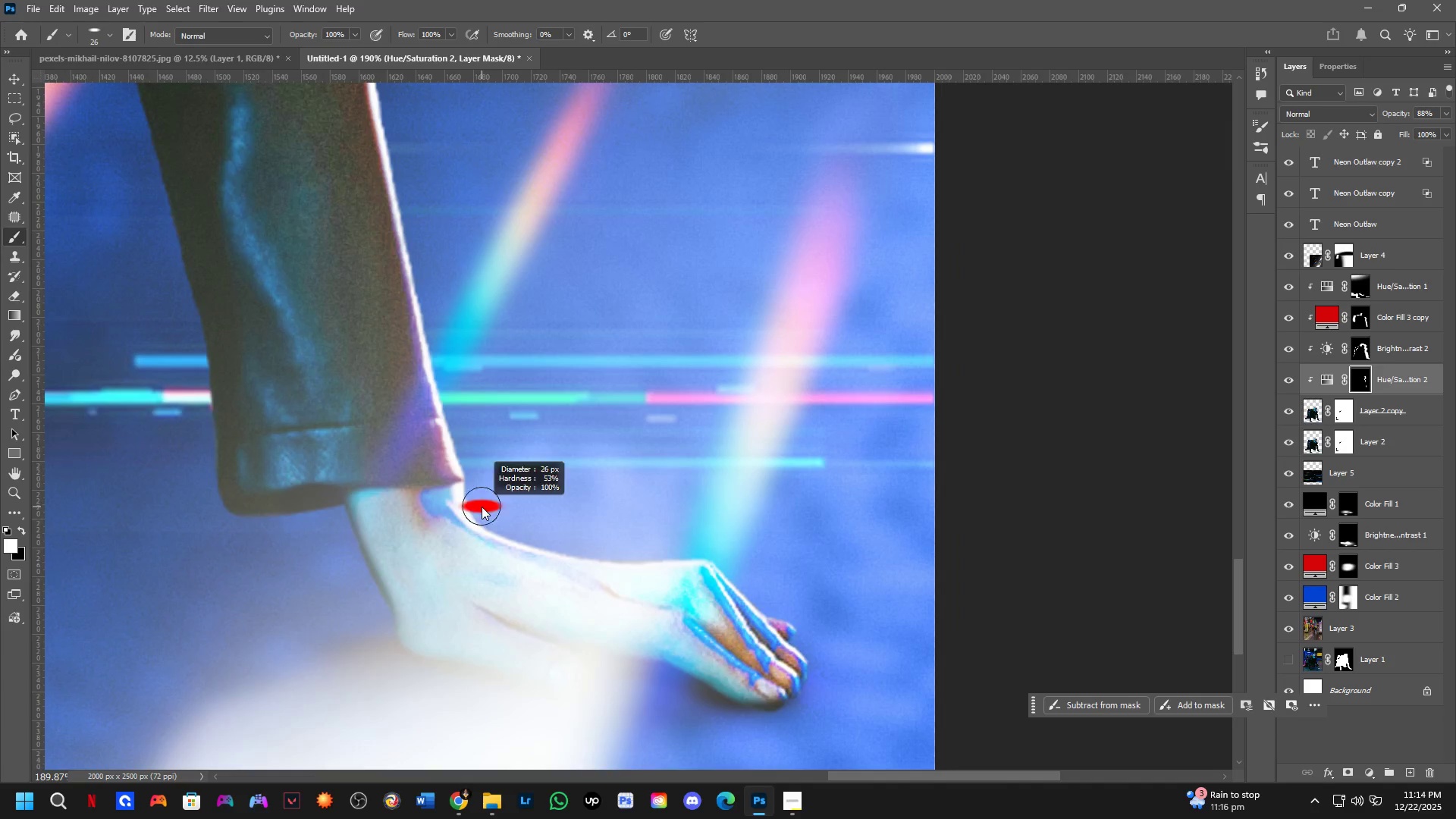 
left_click_drag(start_coordinate=[640, 612], to_coordinate=[555, 545])
 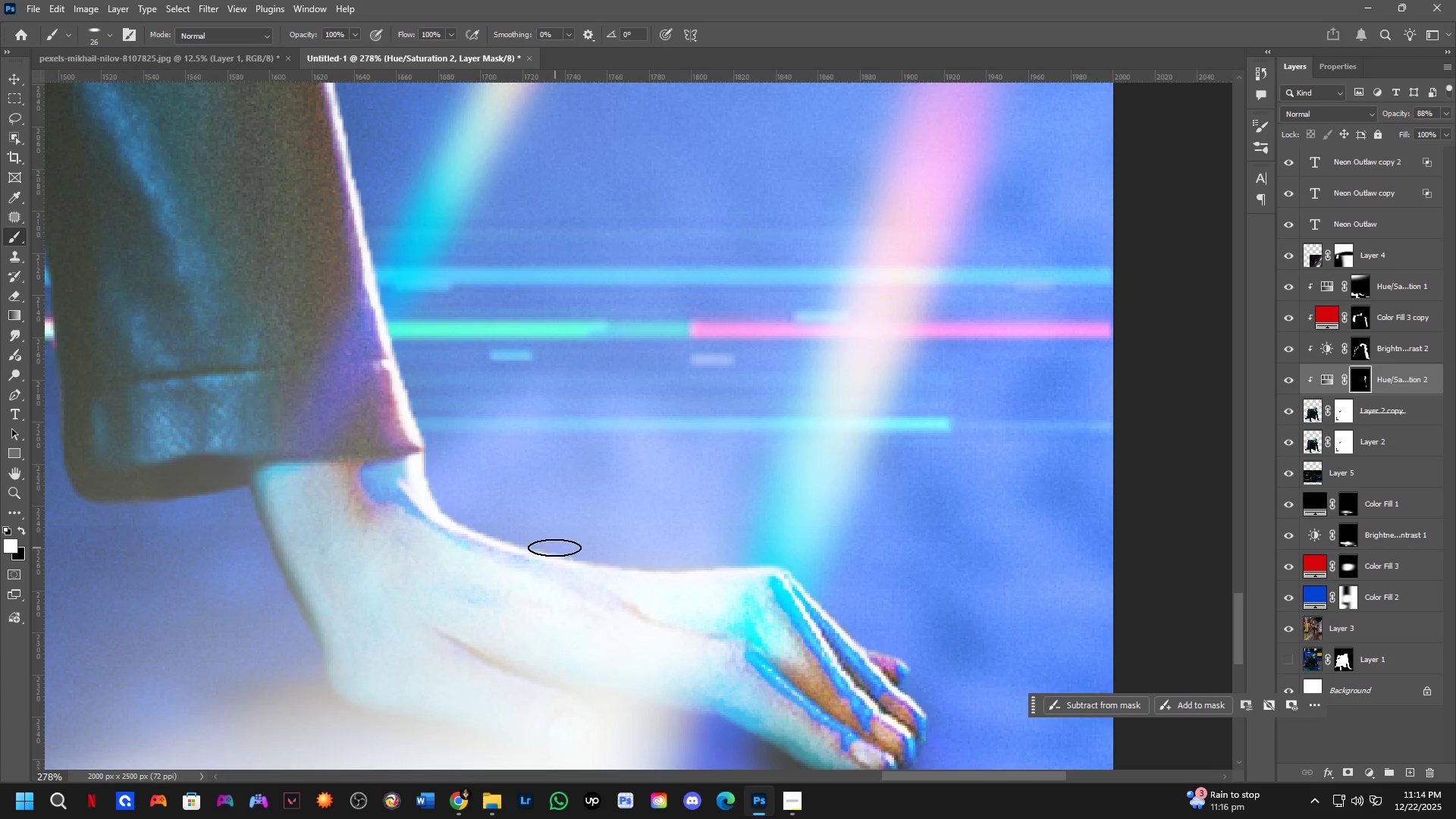 
key(Alt+AltLeft)
 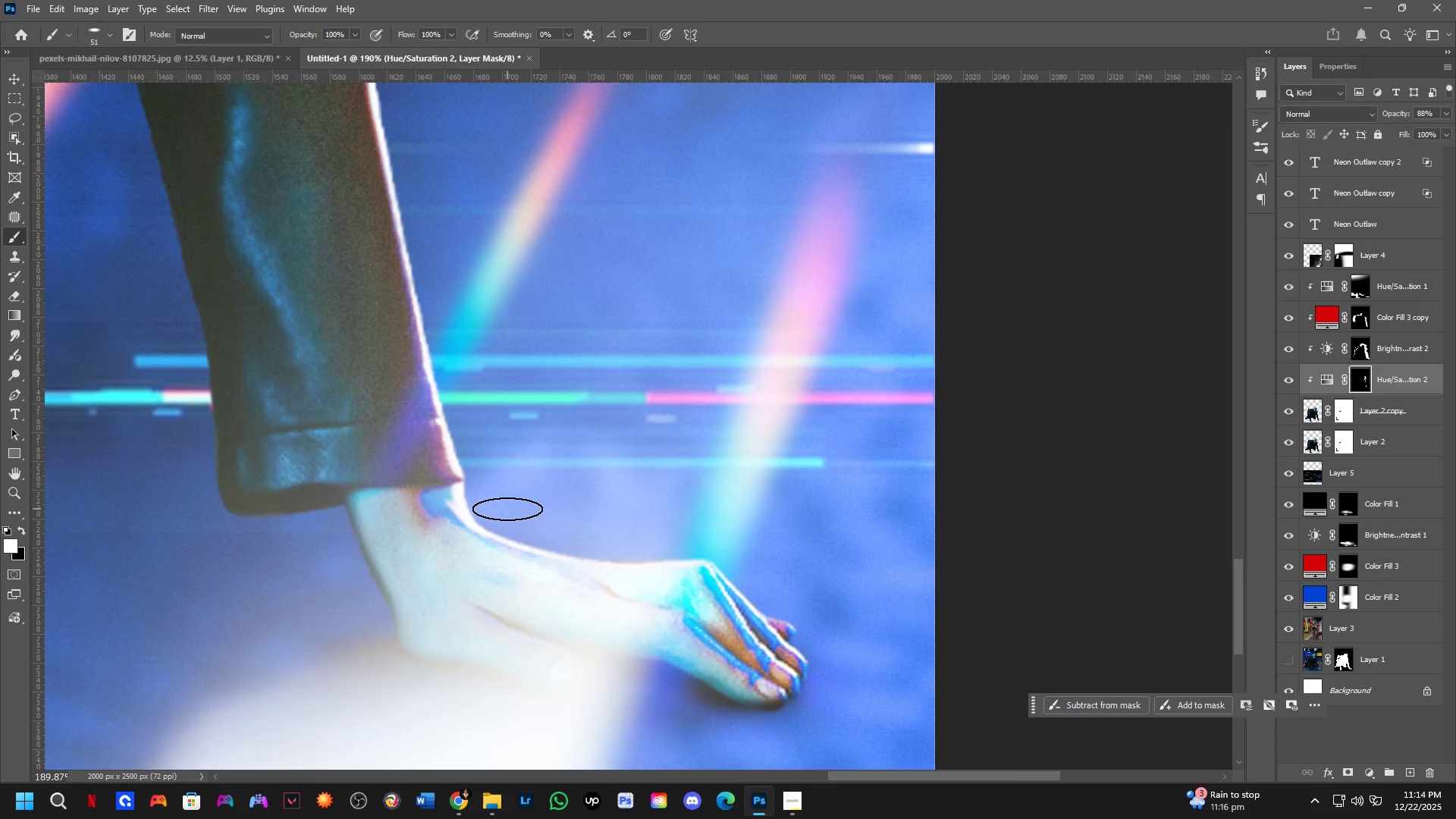 
scroll: coordinate [548, 547], scroll_direction: down, amount: 4.0
 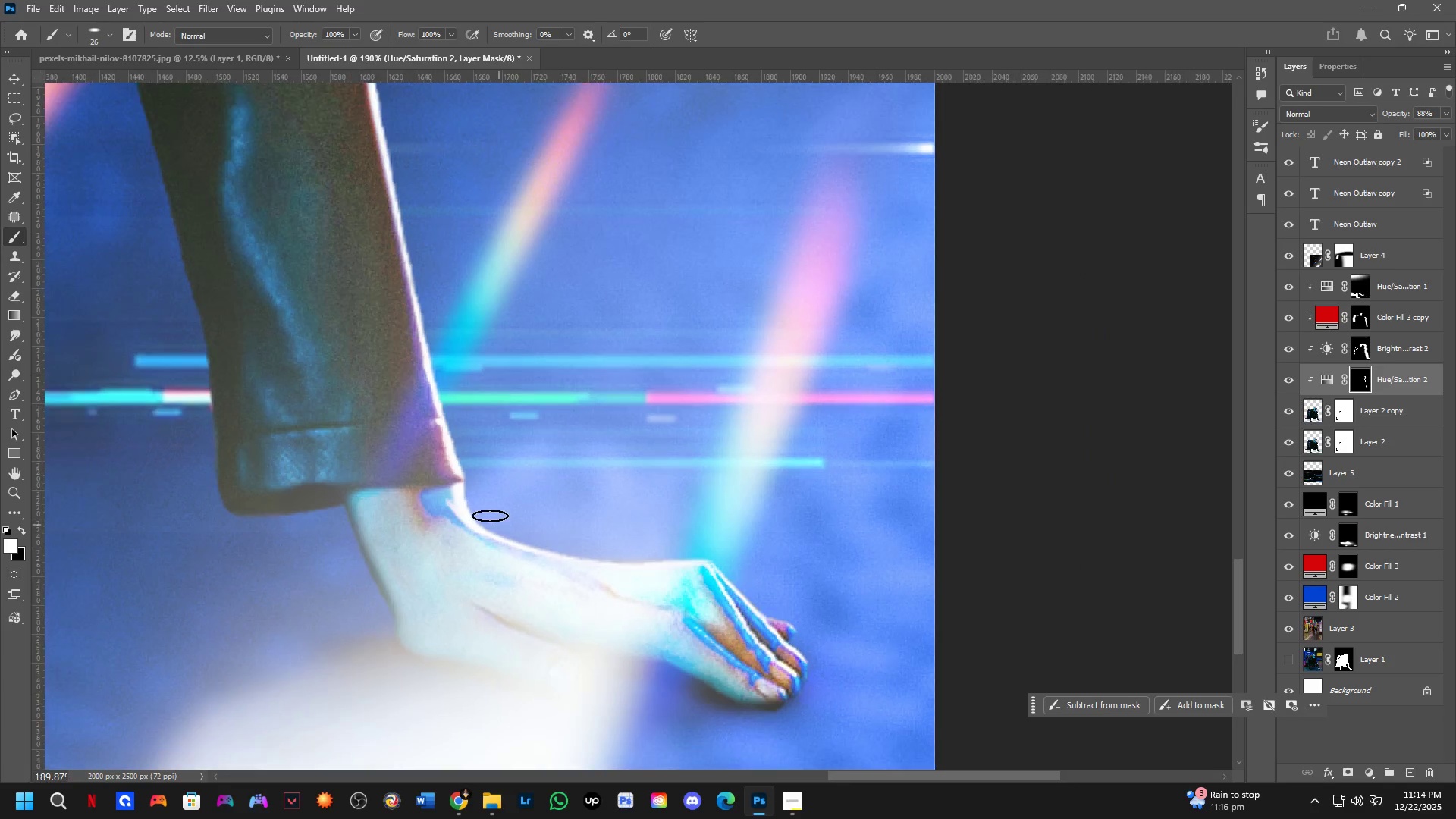 
key(Alt+AltLeft)
 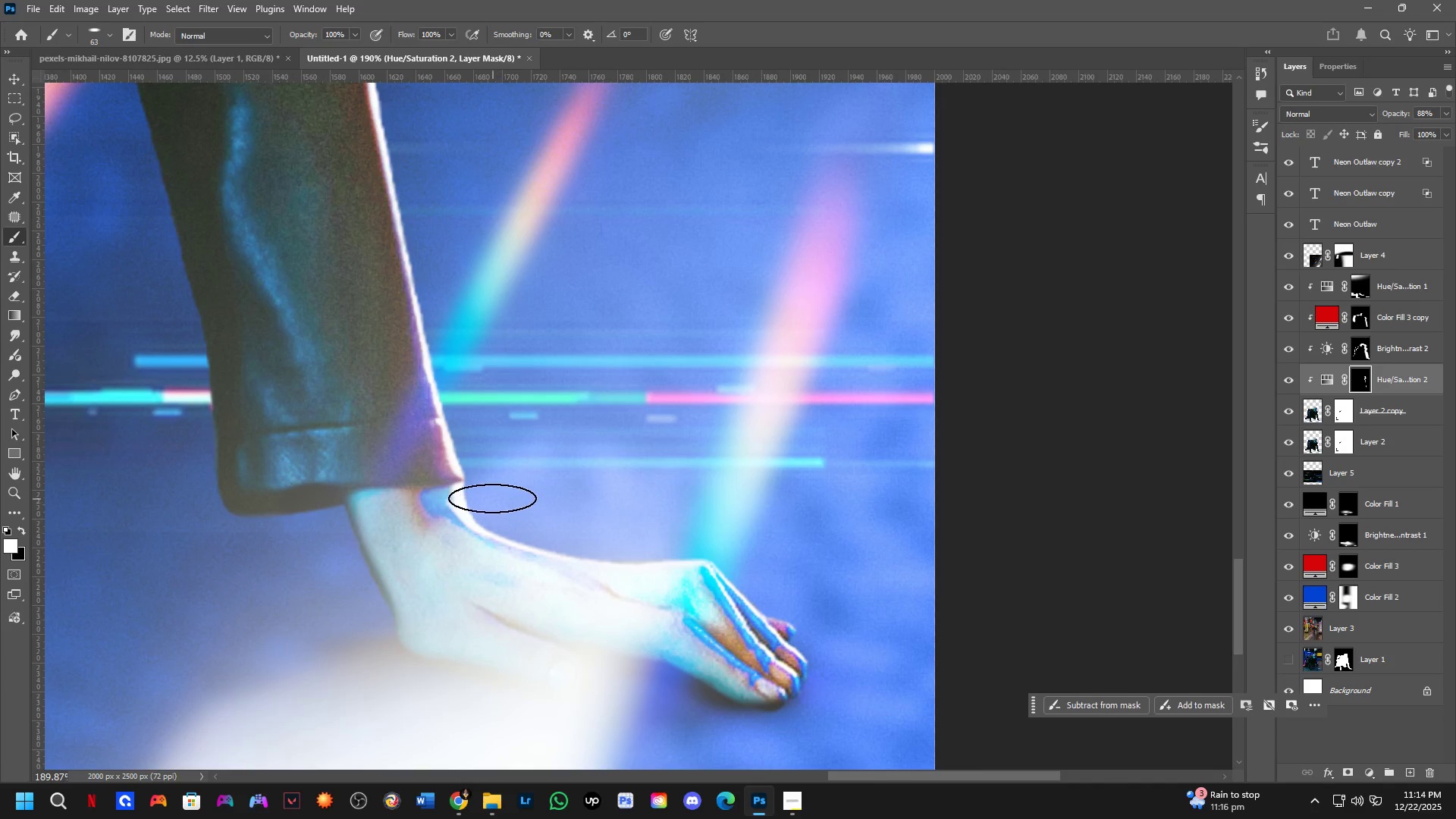 
left_click_drag(start_coordinate=[488, 493], to_coordinate=[737, 554])
 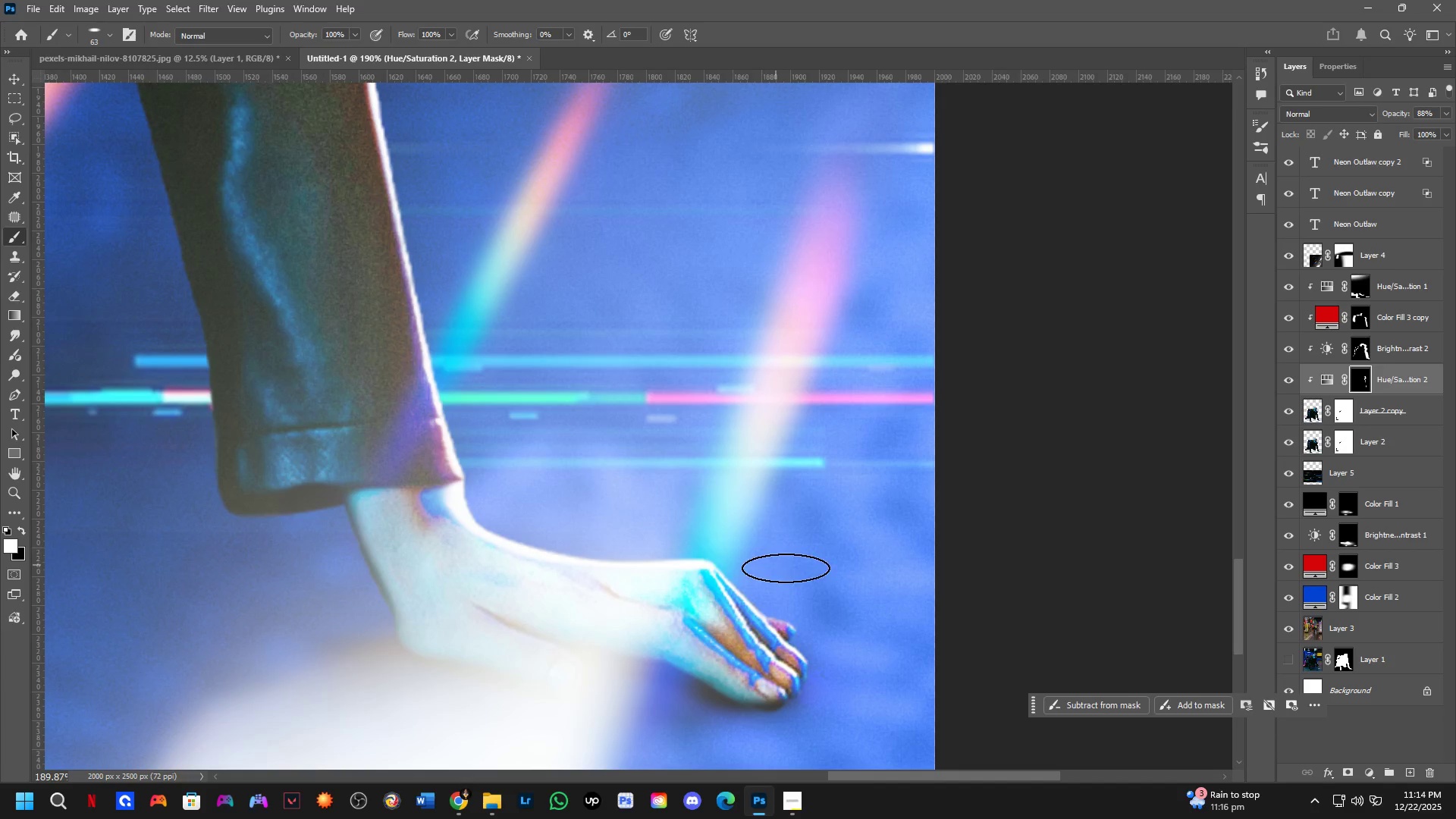 
key(Alt+AltLeft)
 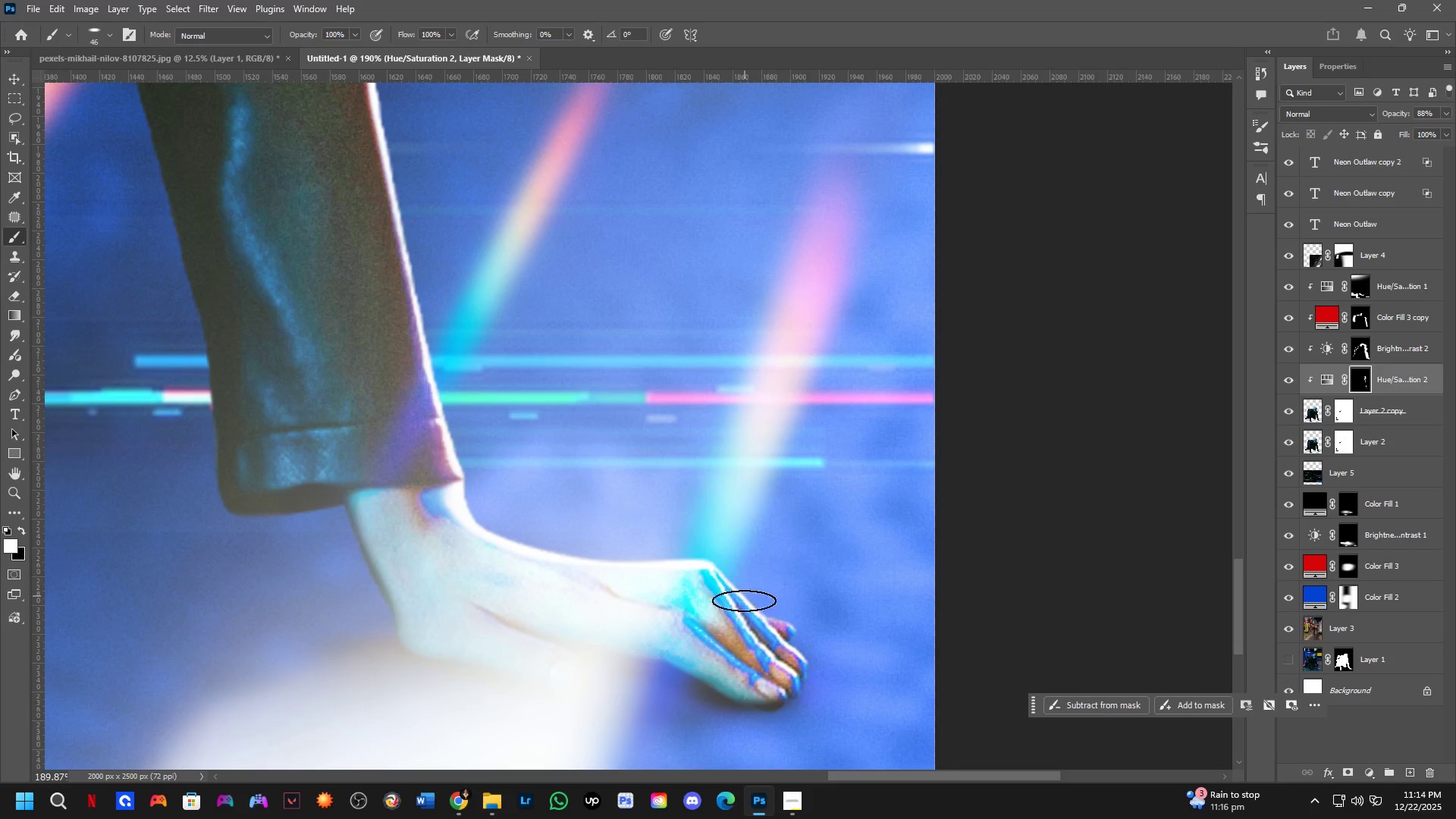 
hold_key(key=Space, duration=0.41)
 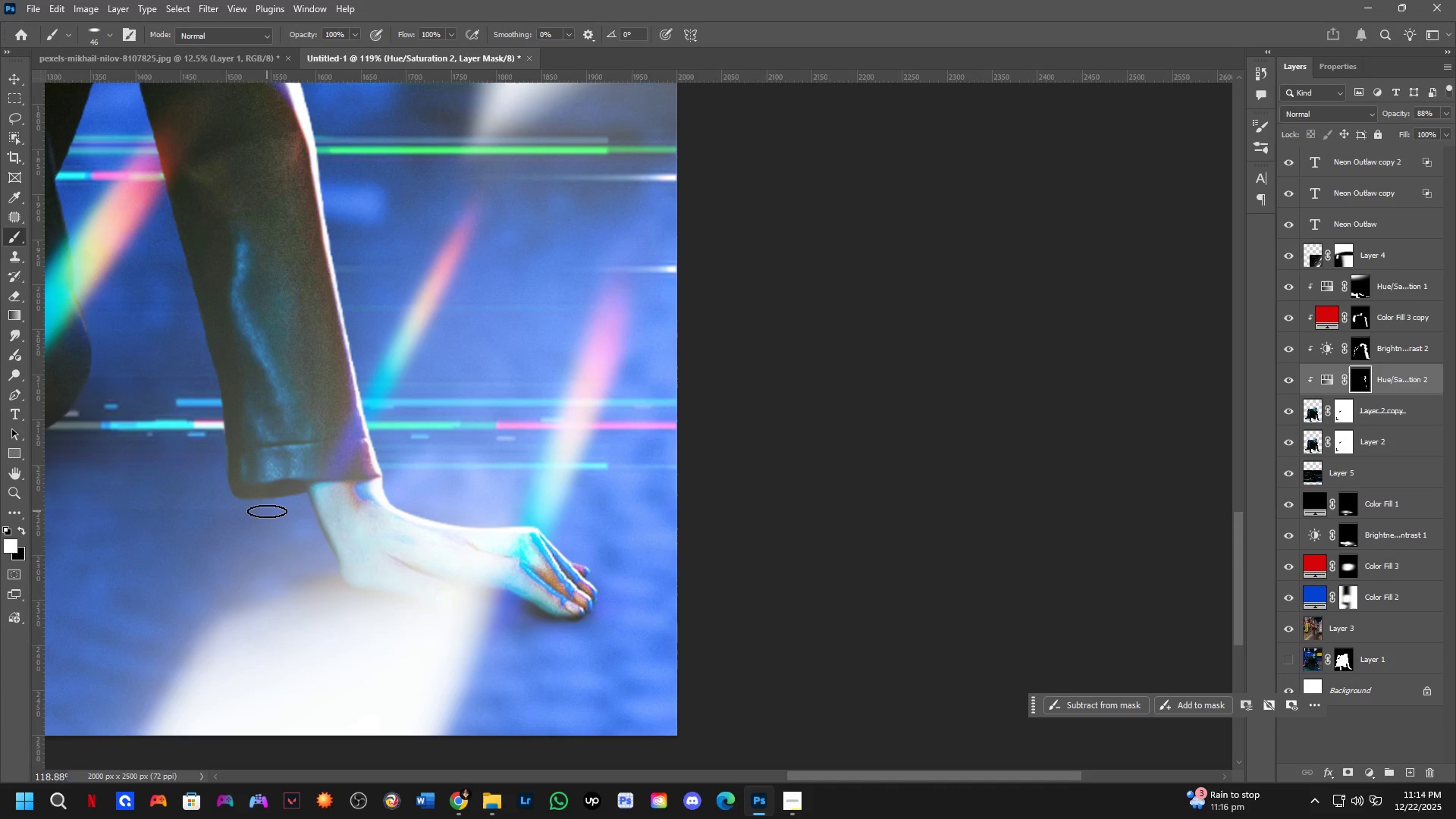 
left_click_drag(start_coordinate=[736, 609], to_coordinate=[715, 563])
 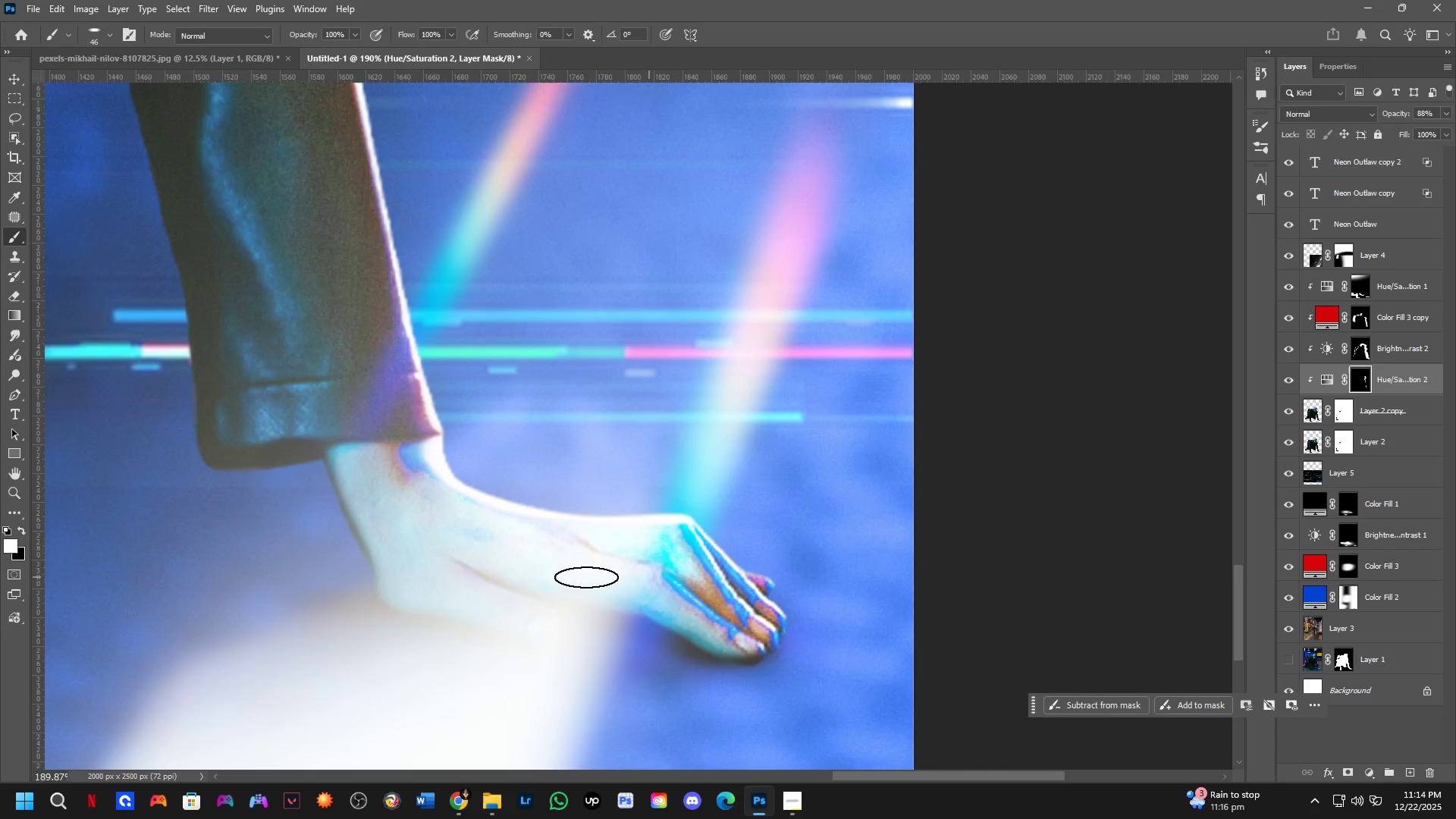 
scroll: coordinate [284, 497], scroll_direction: up, amount: 2.0
 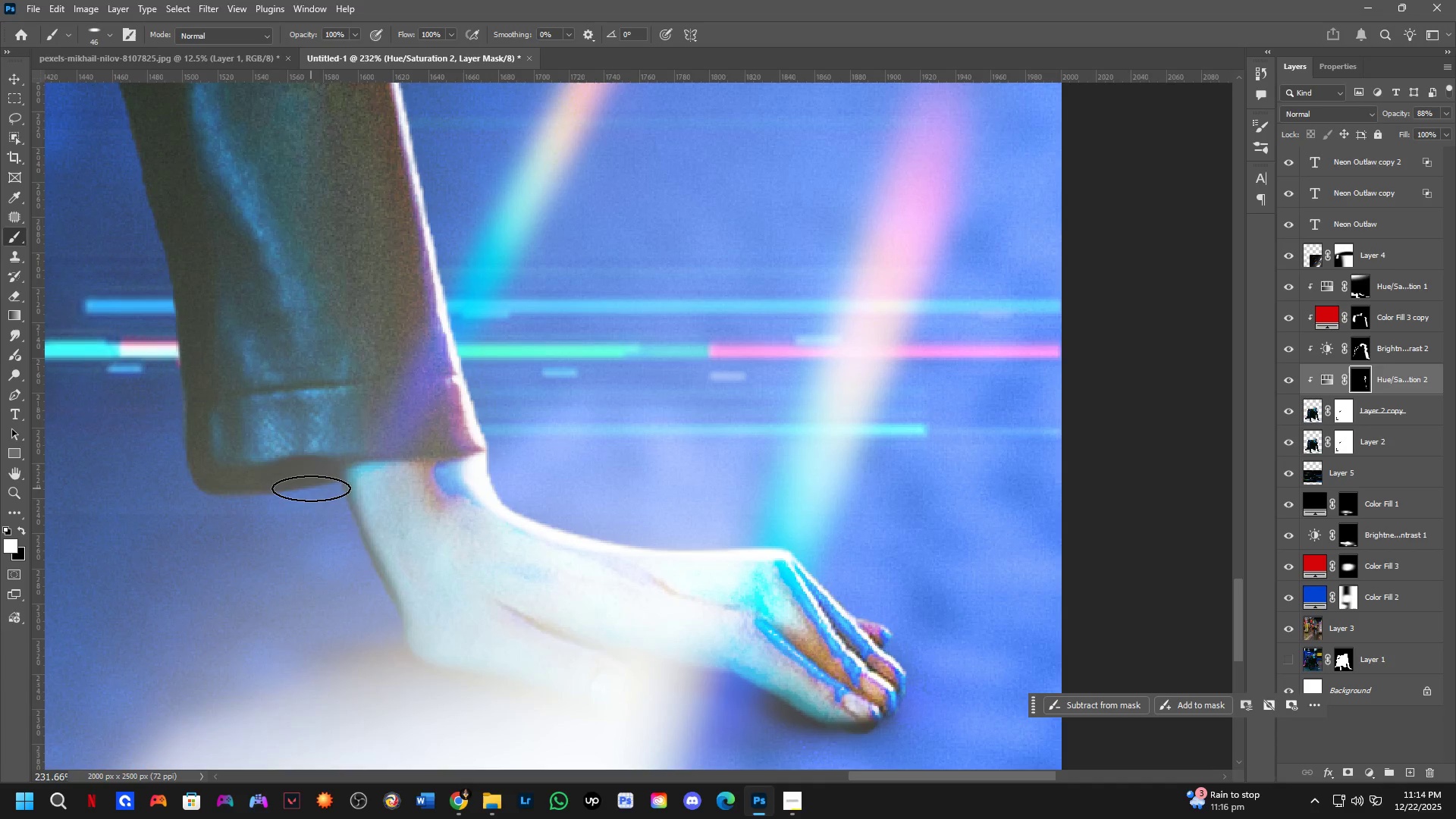 
left_click_drag(start_coordinate=[313, 493], to_coordinate=[343, 564])
 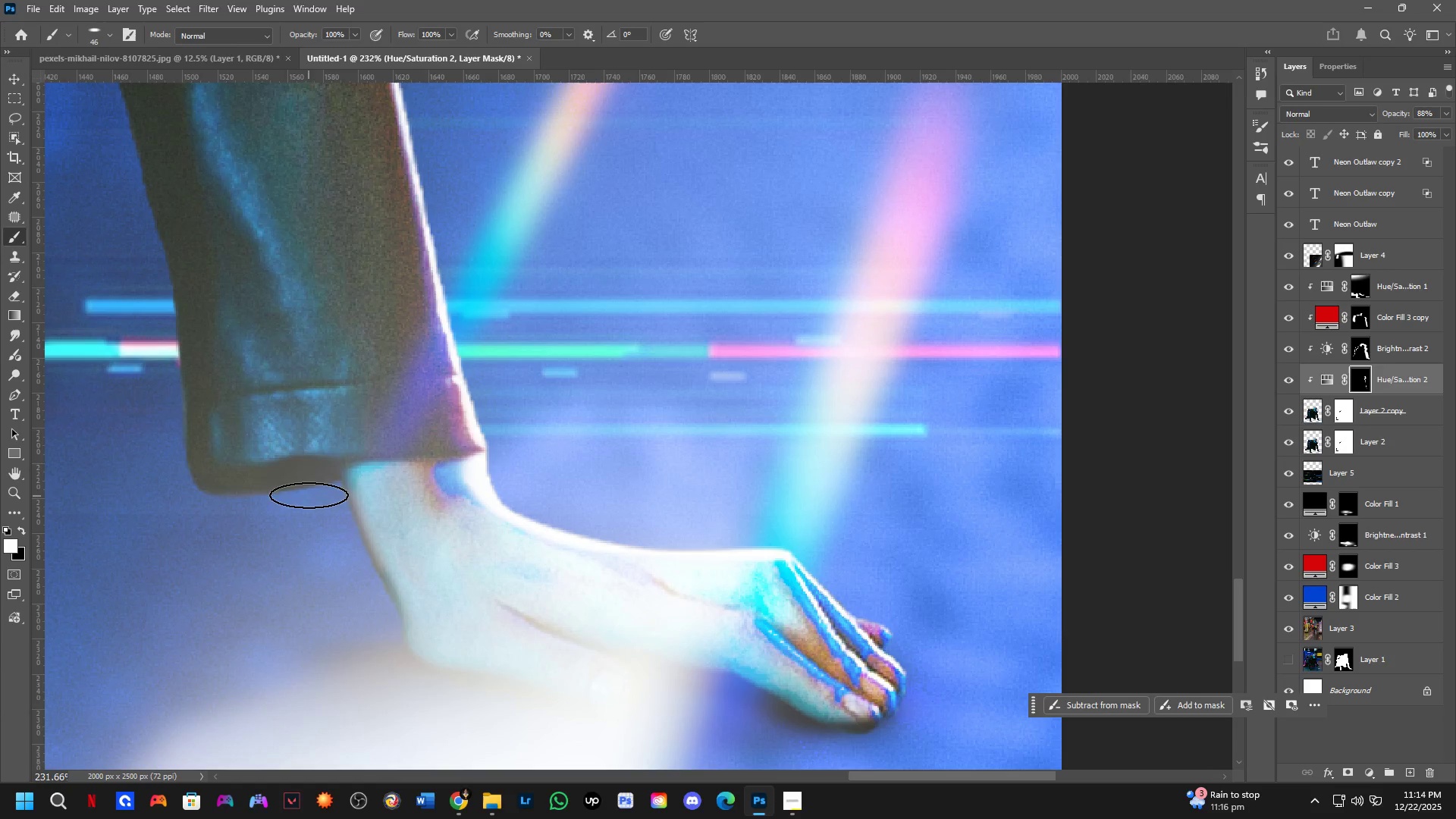 
left_click_drag(start_coordinate=[312, 492], to_coordinate=[354, 425])
 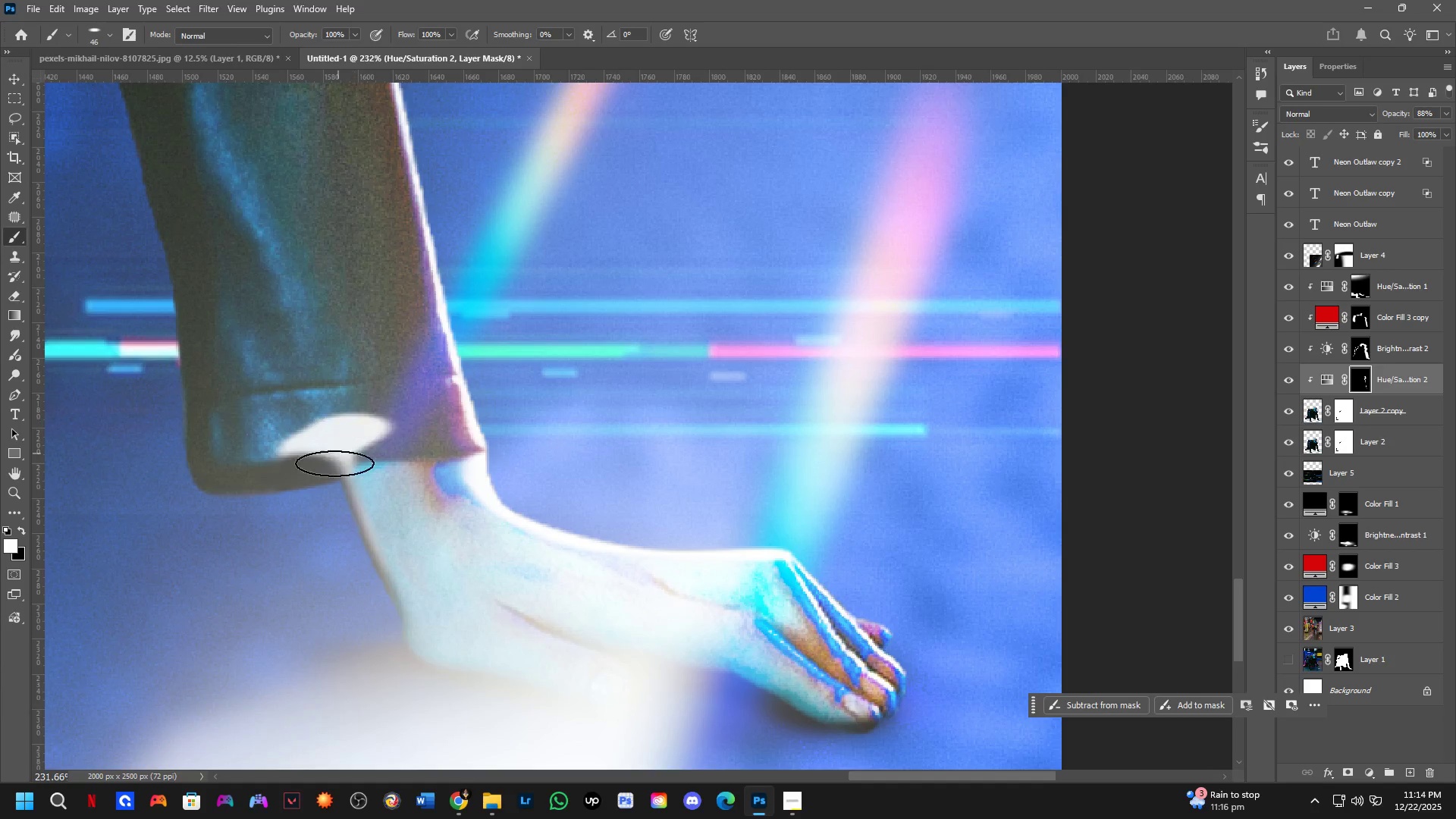 
key(Control+ControlLeft)
 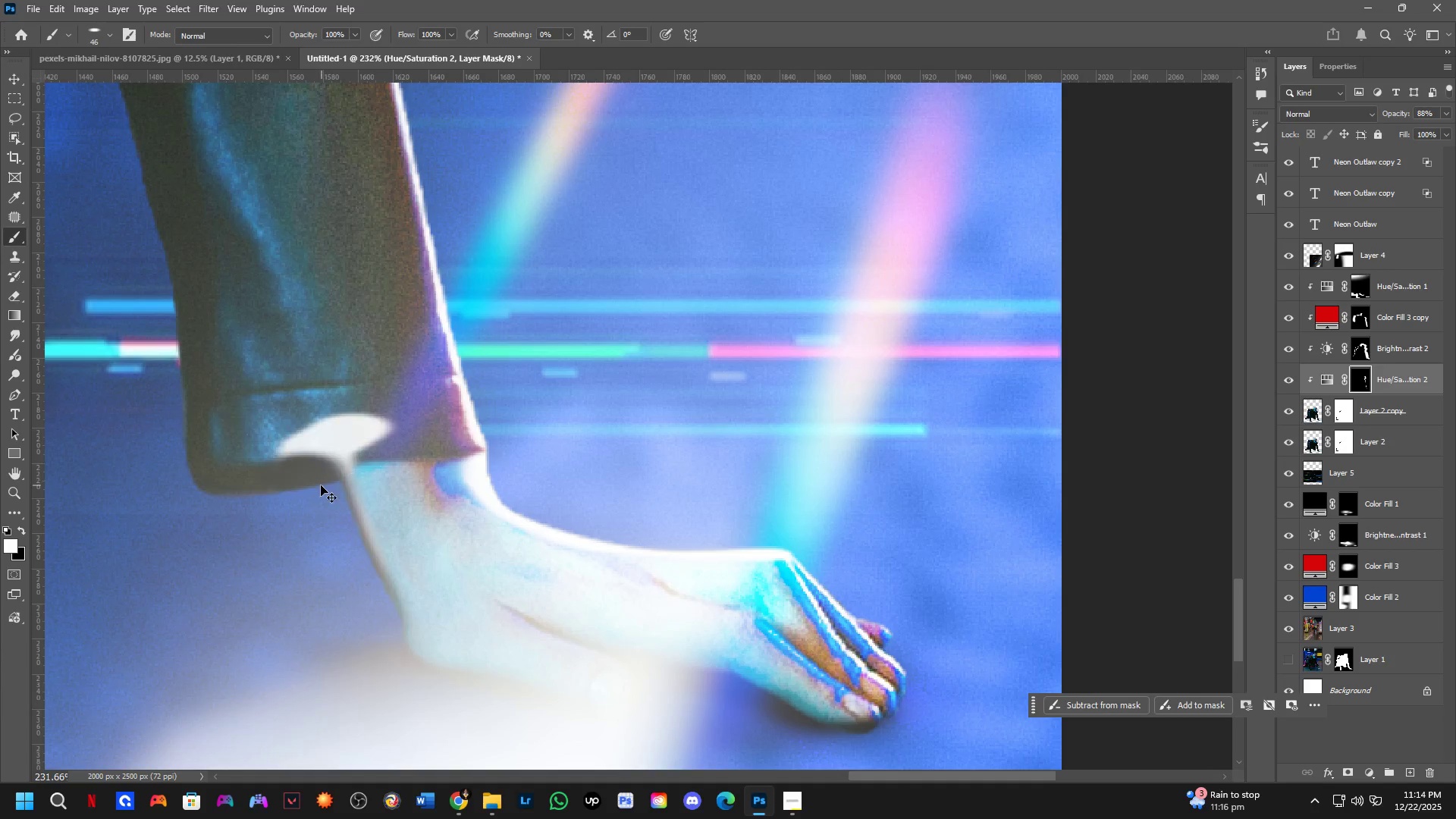 
key(Control+Z)
 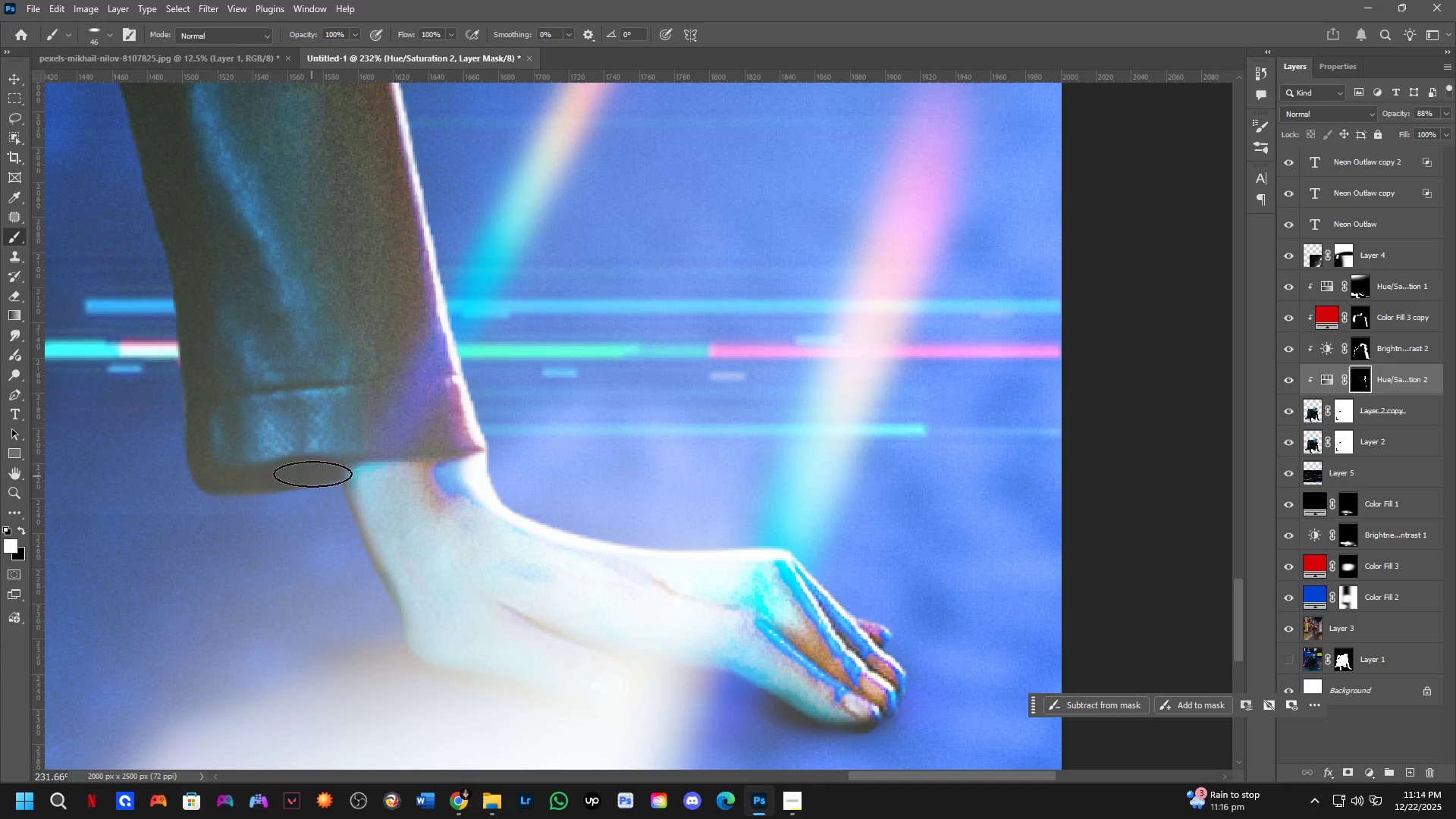 
left_click_drag(start_coordinate=[315, 472], to_coordinate=[375, 620])
 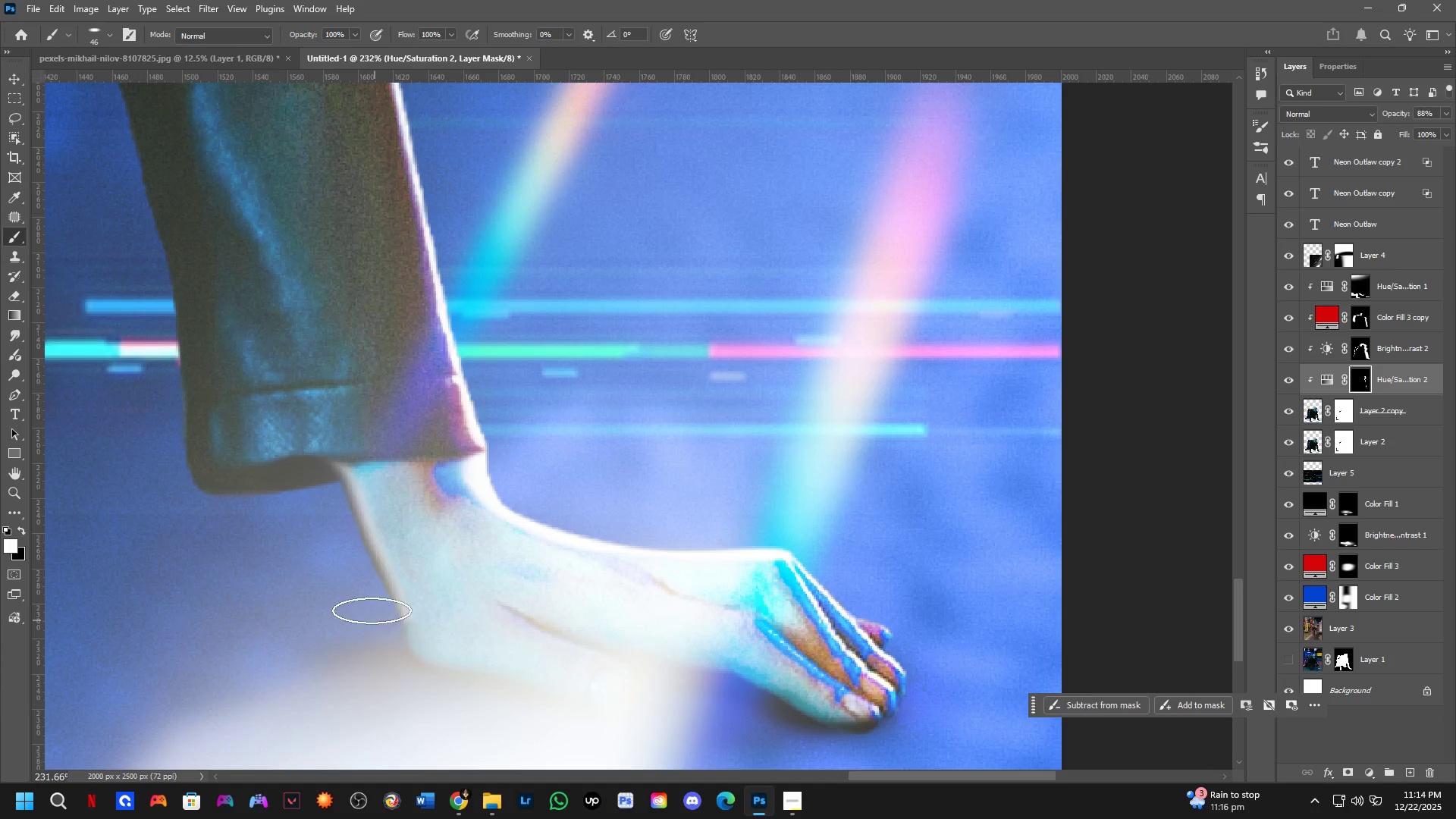 
key(Shift+ShiftLeft)
 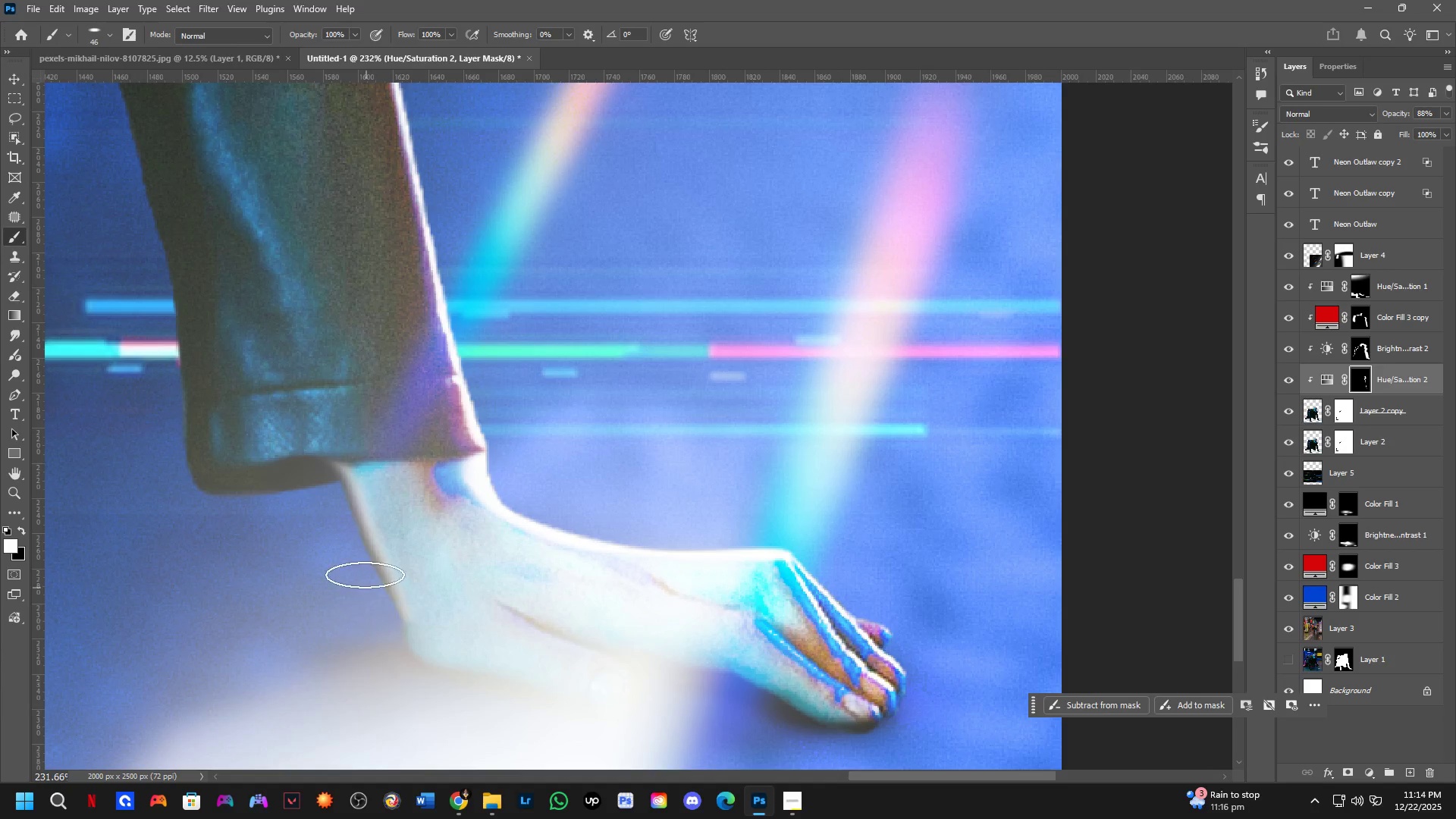 
scroll: coordinate [366, 573], scroll_direction: down, amount: 5.0
 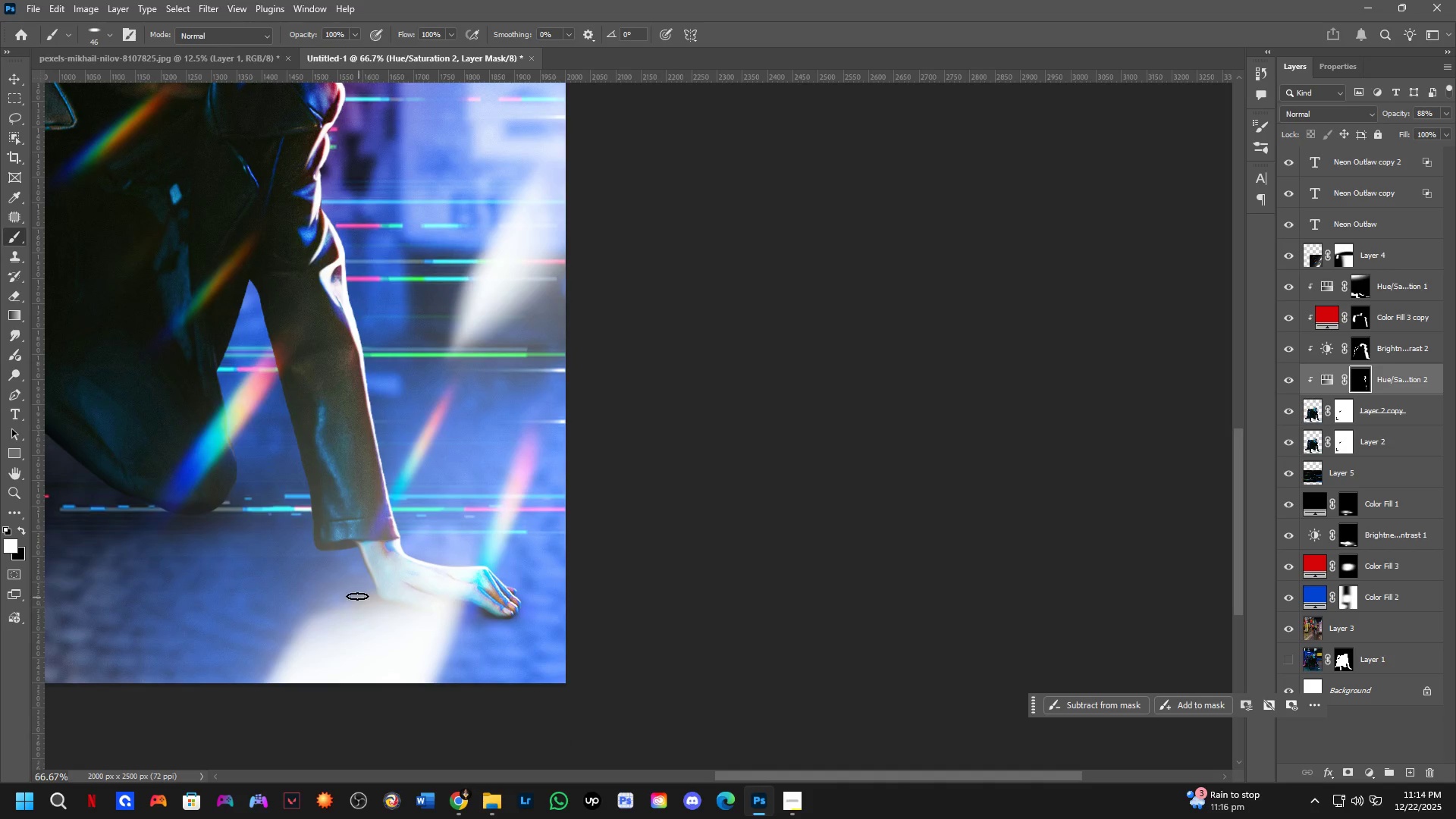 
hold_key(key=Space, duration=0.45)
 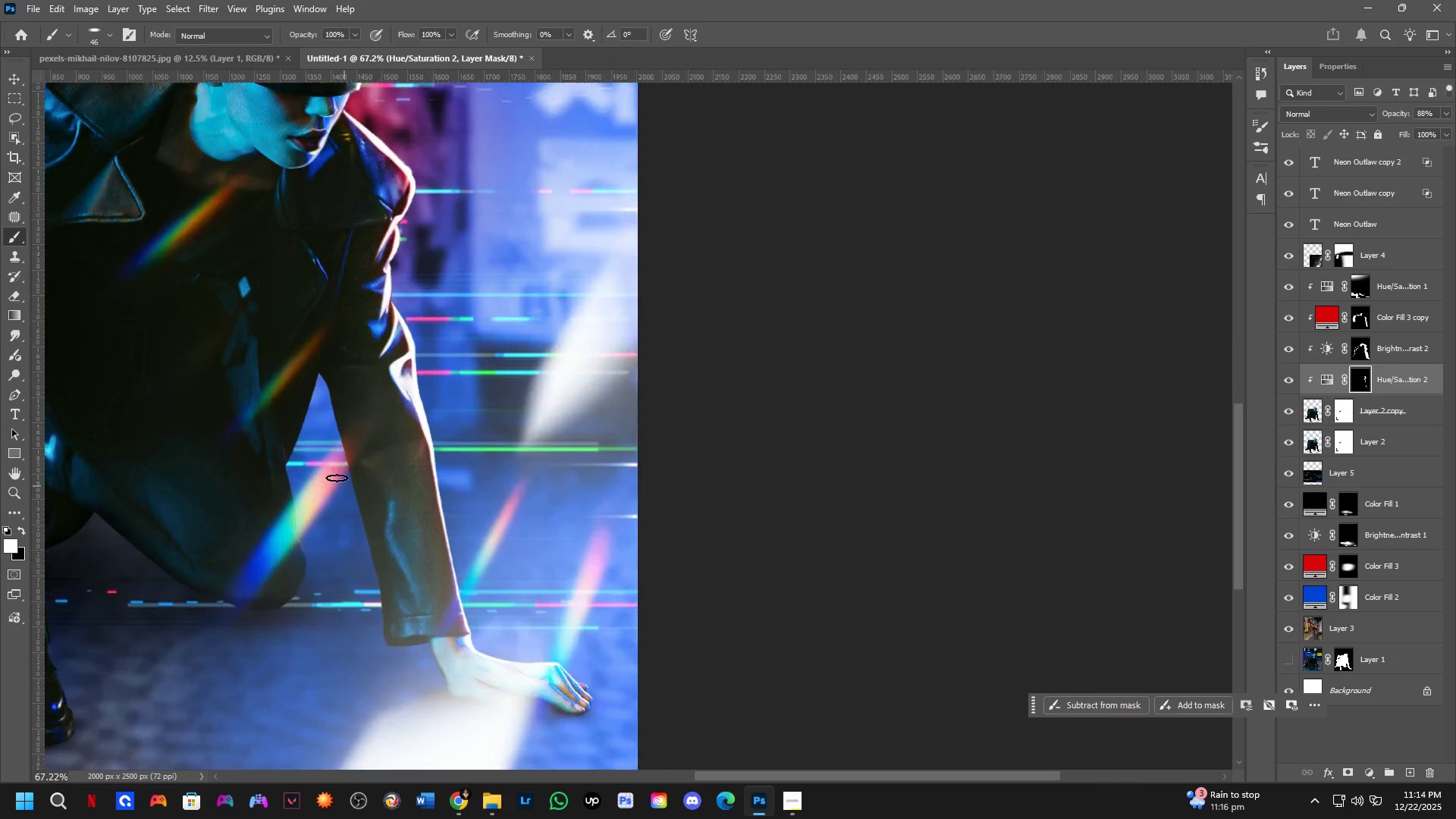 
left_click_drag(start_coordinate=[347, 604], to_coordinate=[411, 651])
 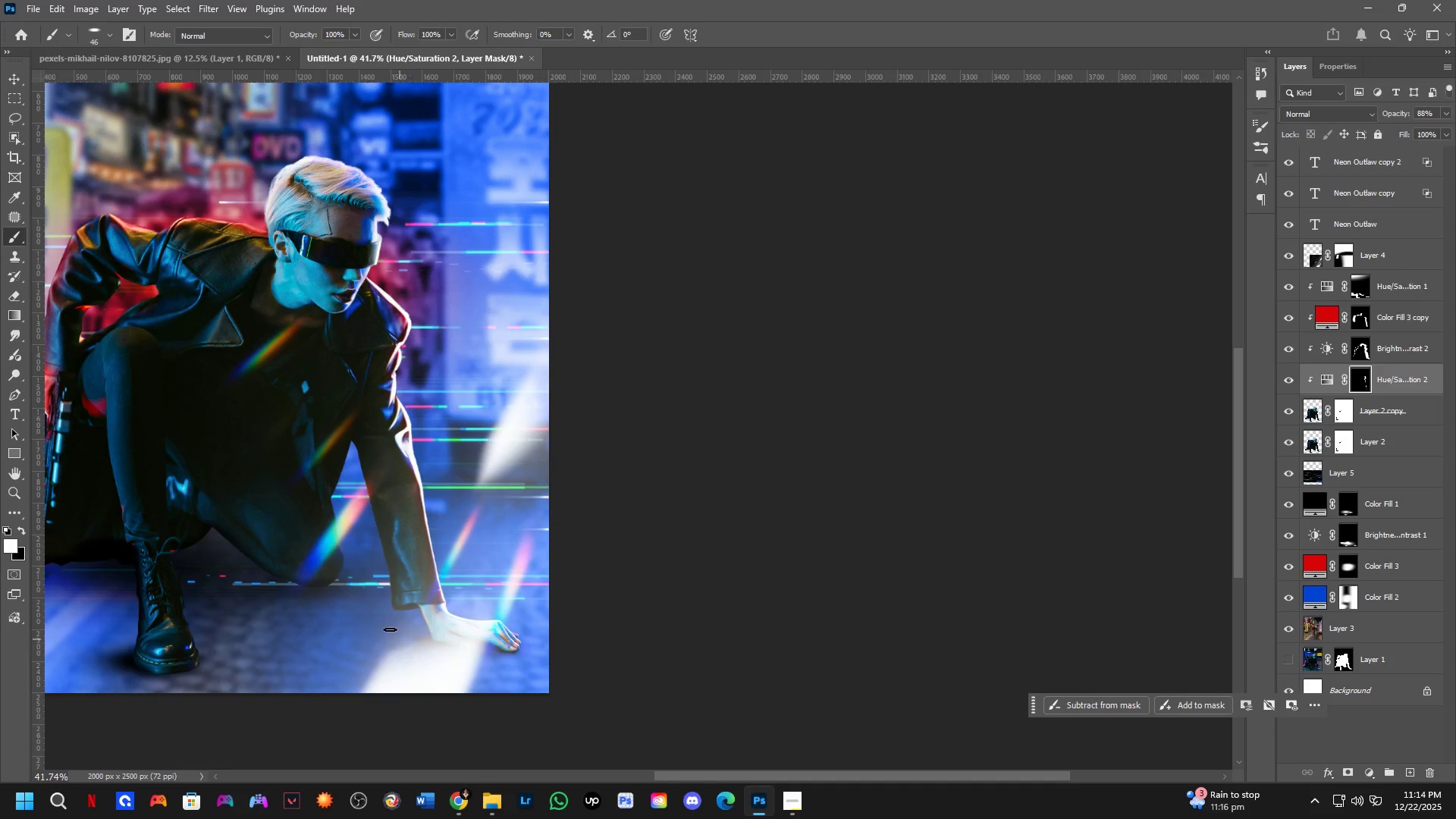 
scroll: coordinate [349, 587], scroll_direction: down, amount: 5.0
 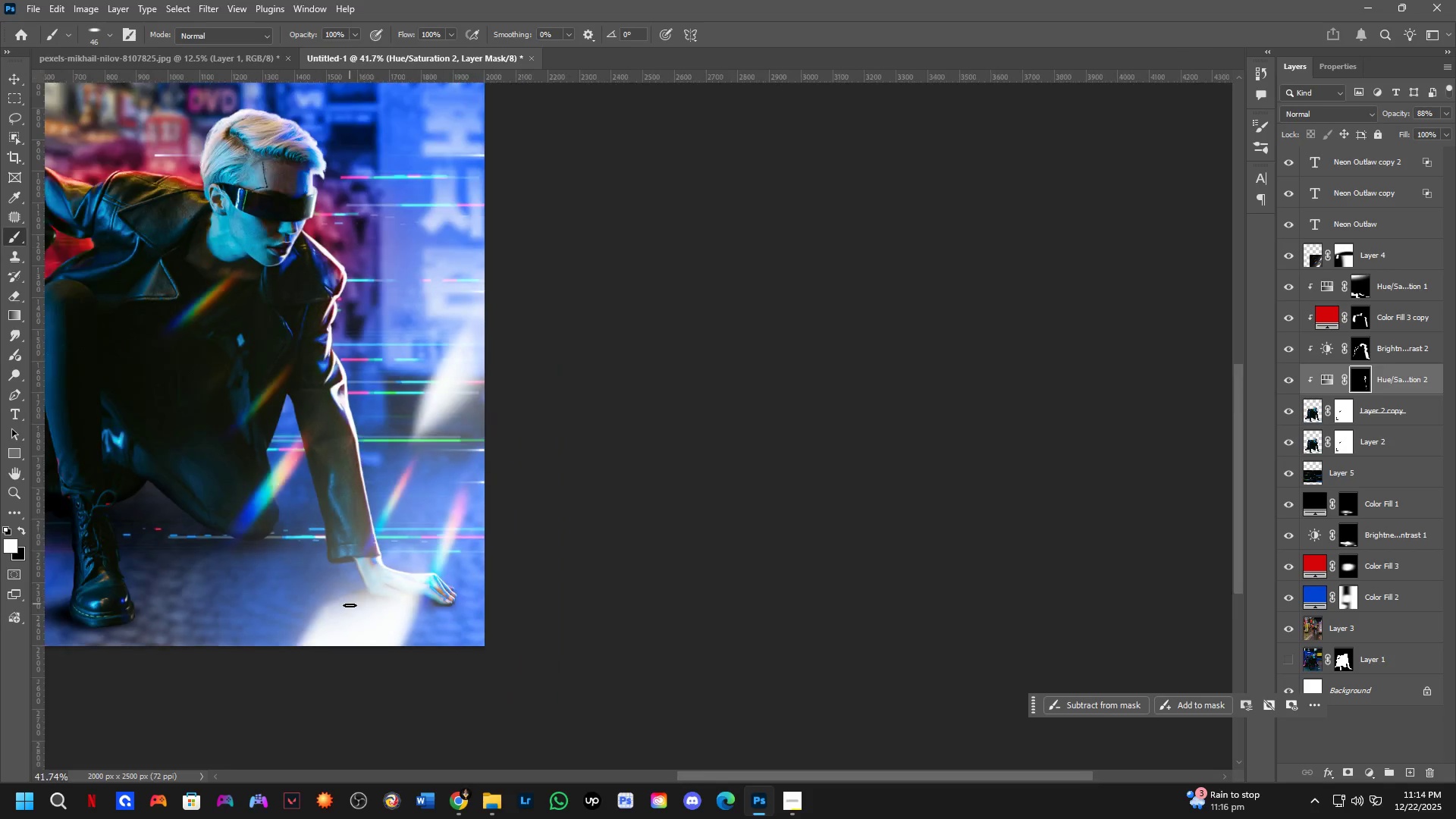 
key(Control+ControlLeft)
 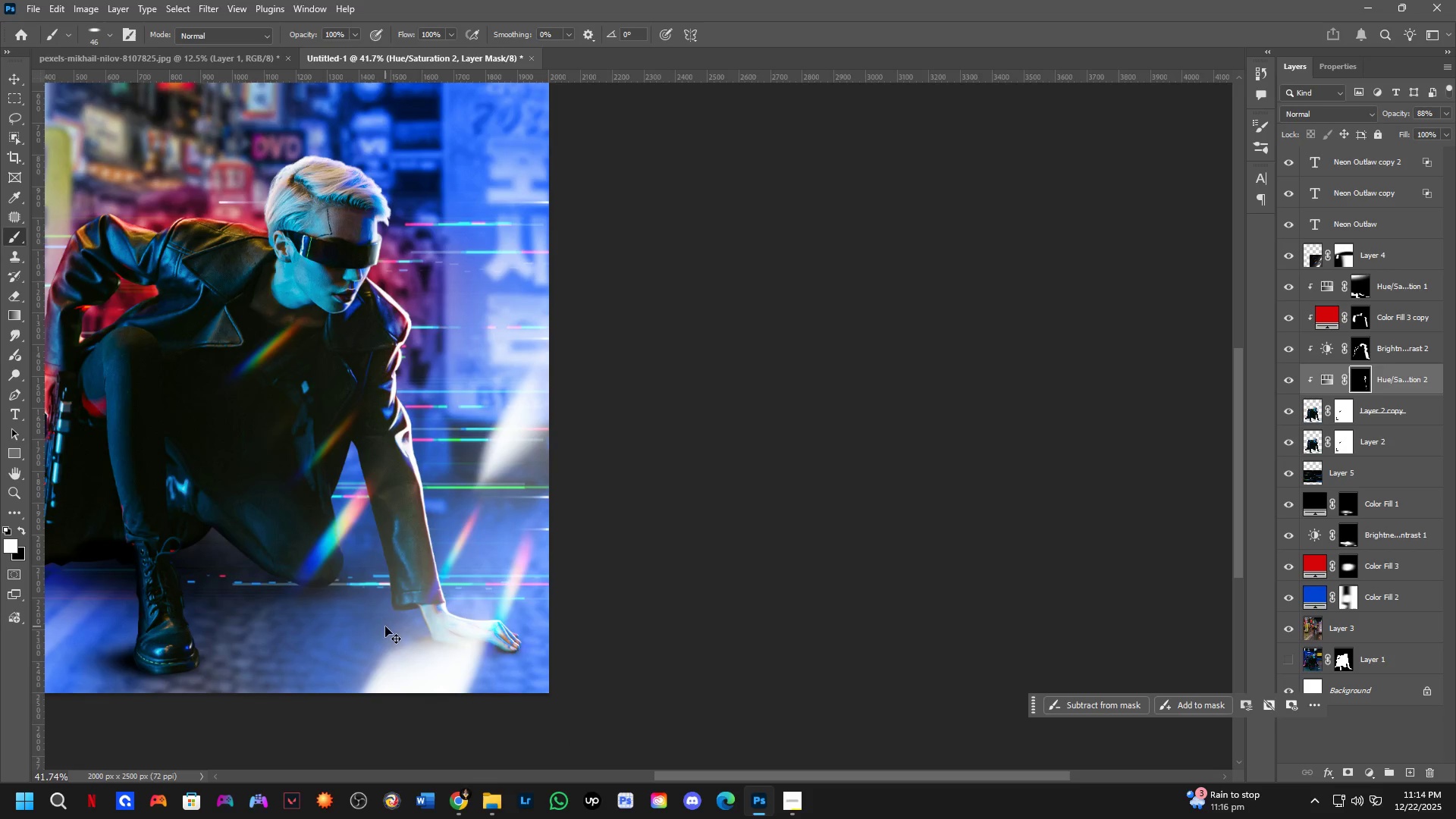 
key(Control+Z)
 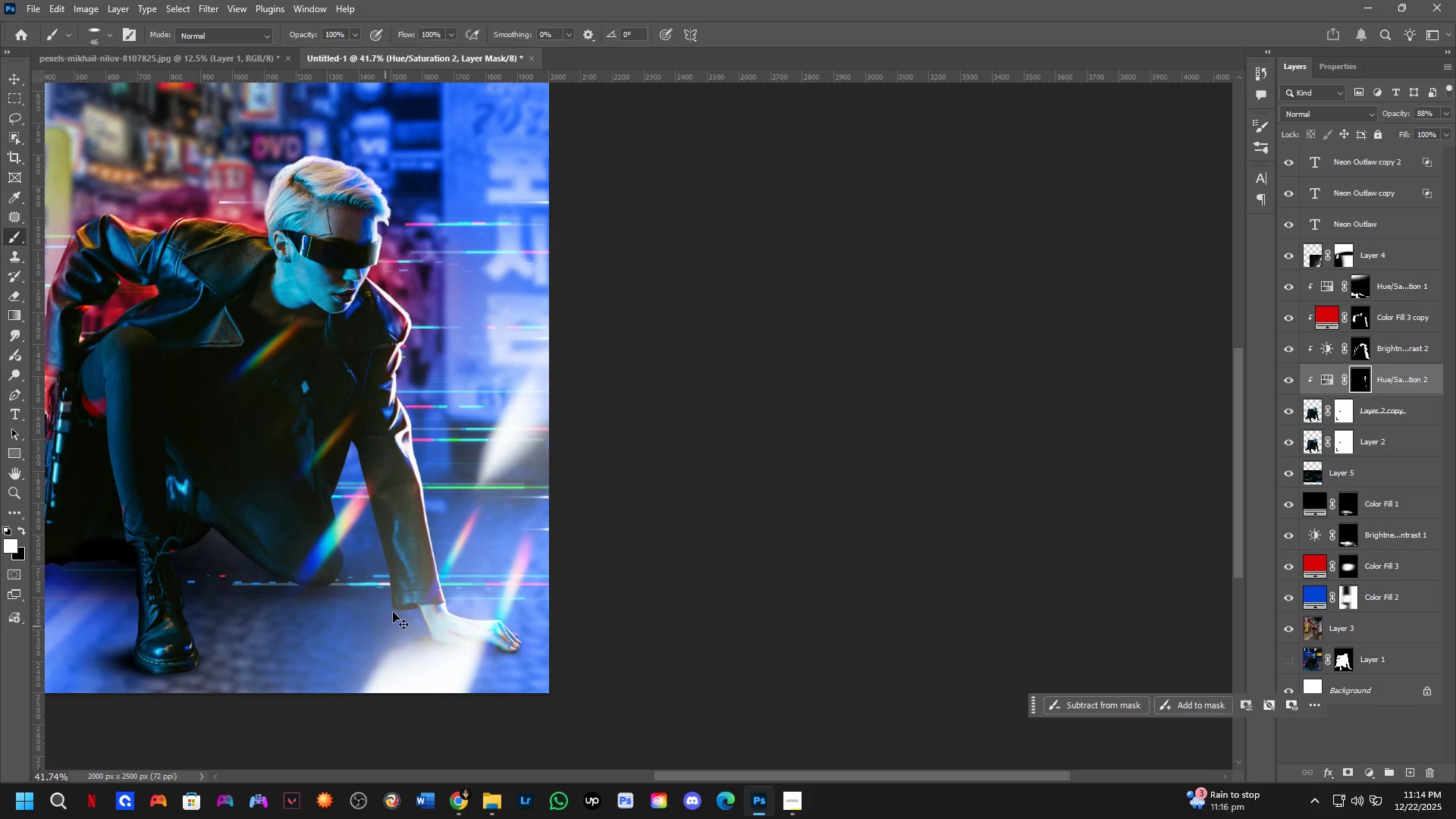 
scroll: coordinate [320, 444], scroll_direction: up, amount: 10.0
 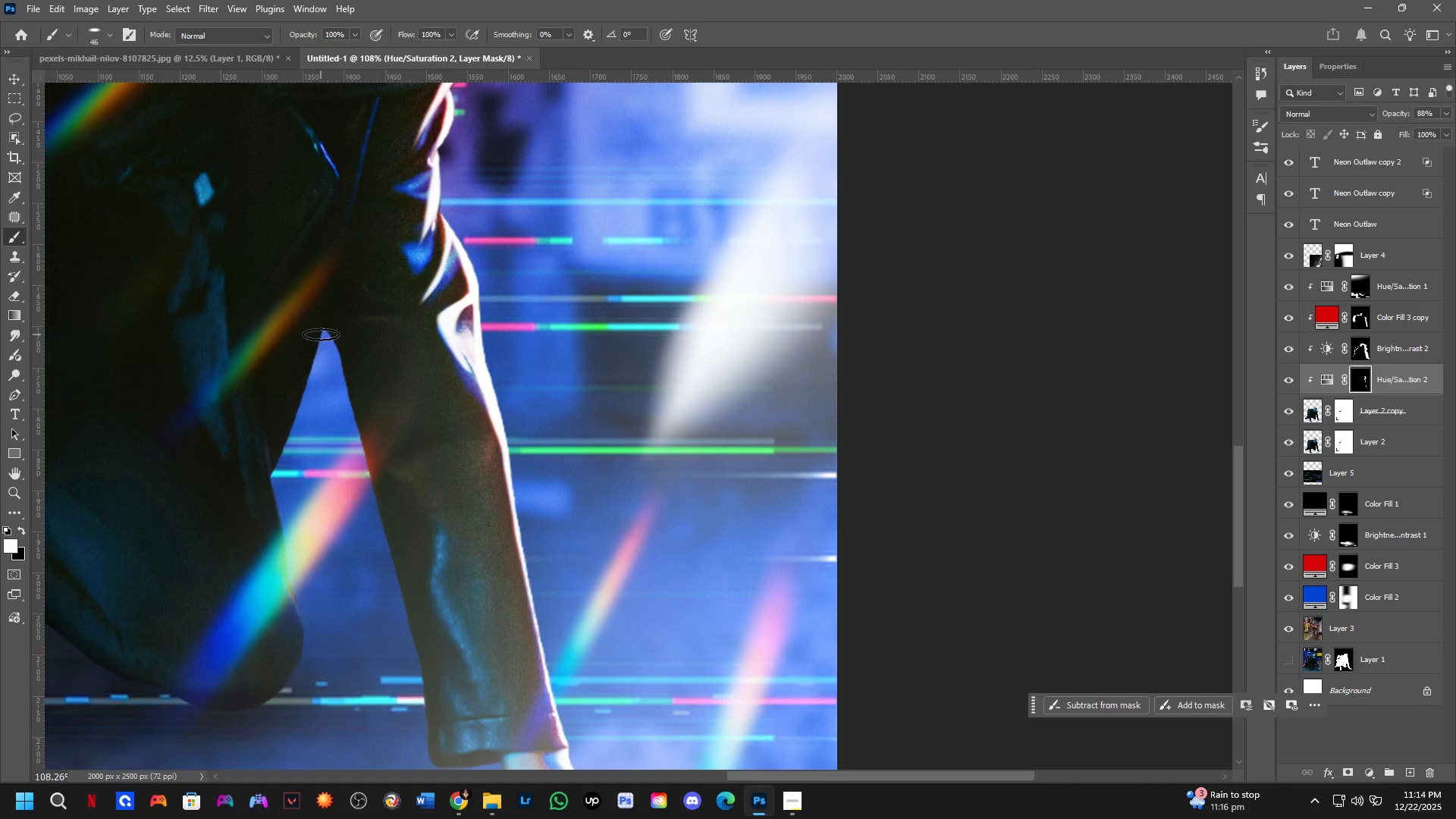 
left_click_drag(start_coordinate=[321, 331], to_coordinate=[391, 708])
 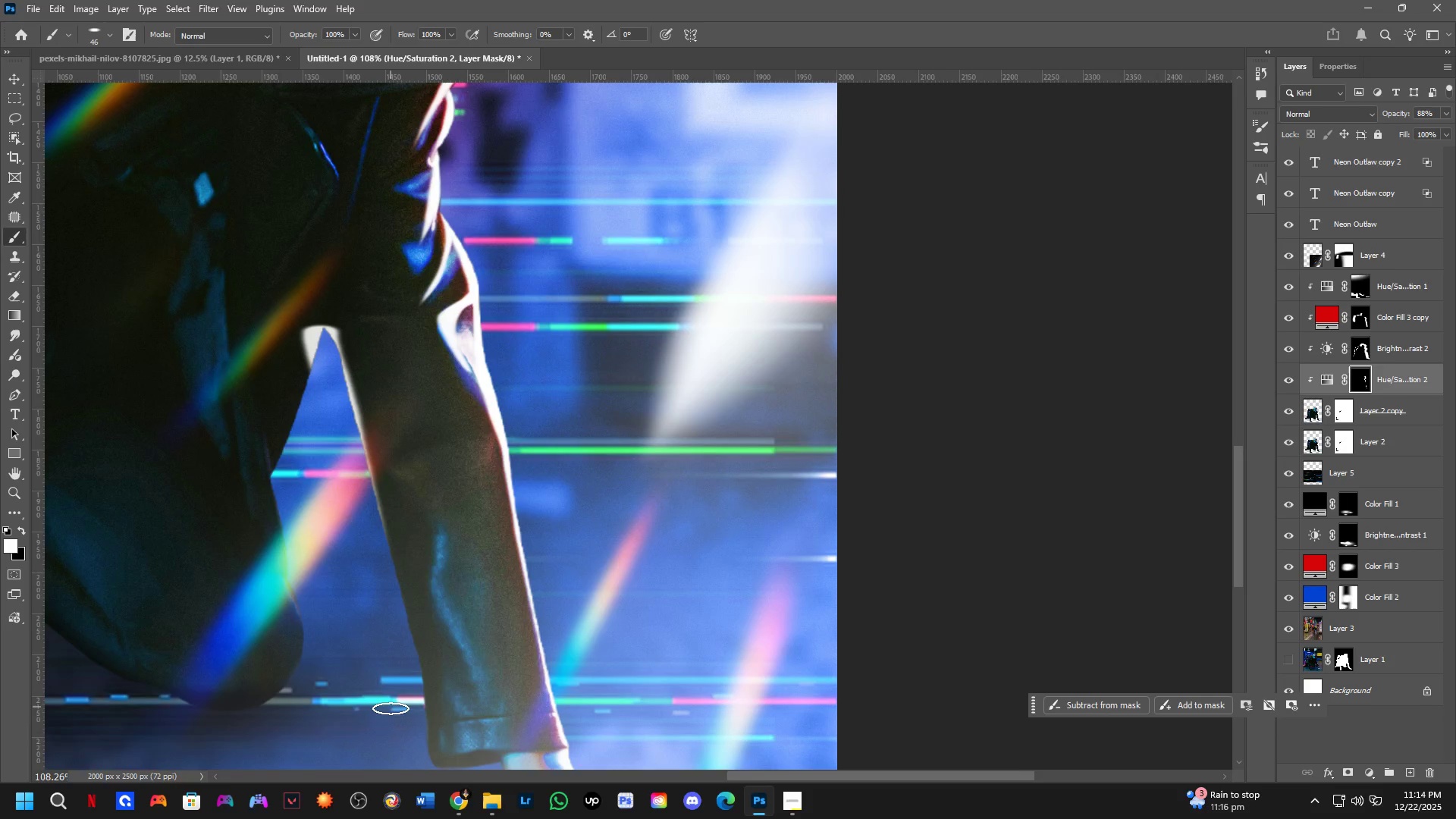 
key(Shift+ShiftLeft)
 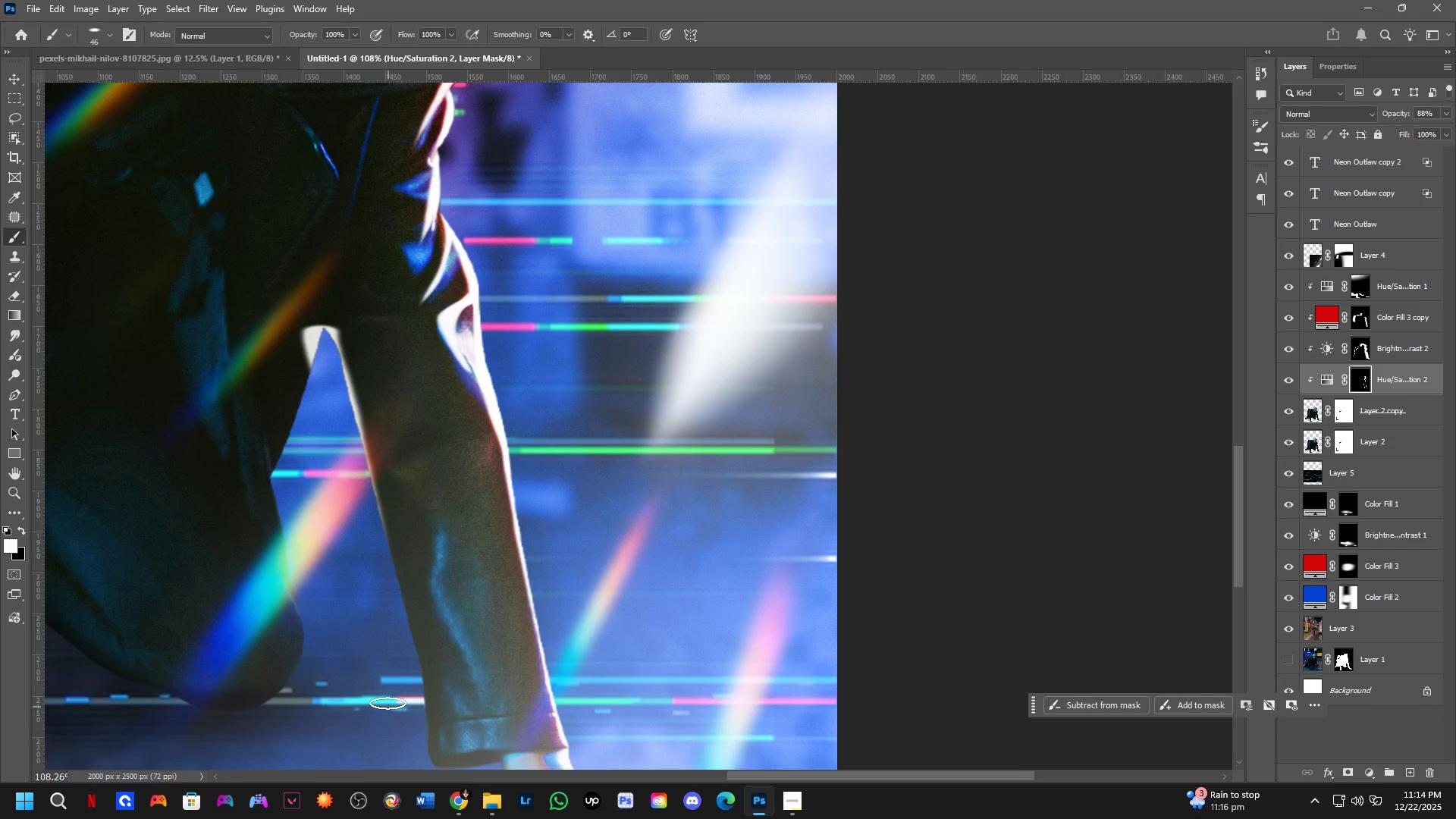 
hold_key(key=Space, duration=0.39)
 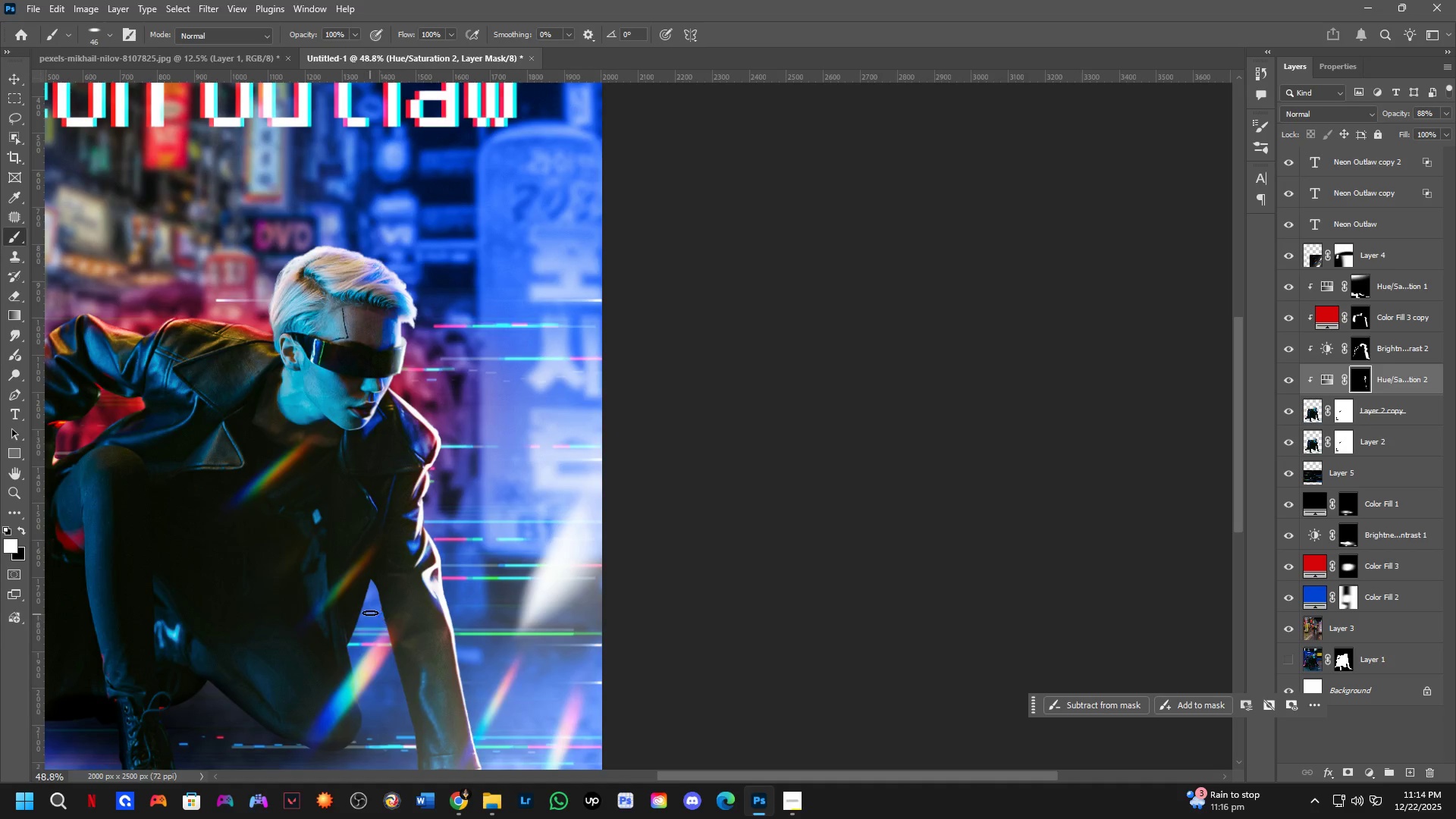 
left_click_drag(start_coordinate=[385, 699], to_coordinate=[392, 708])
 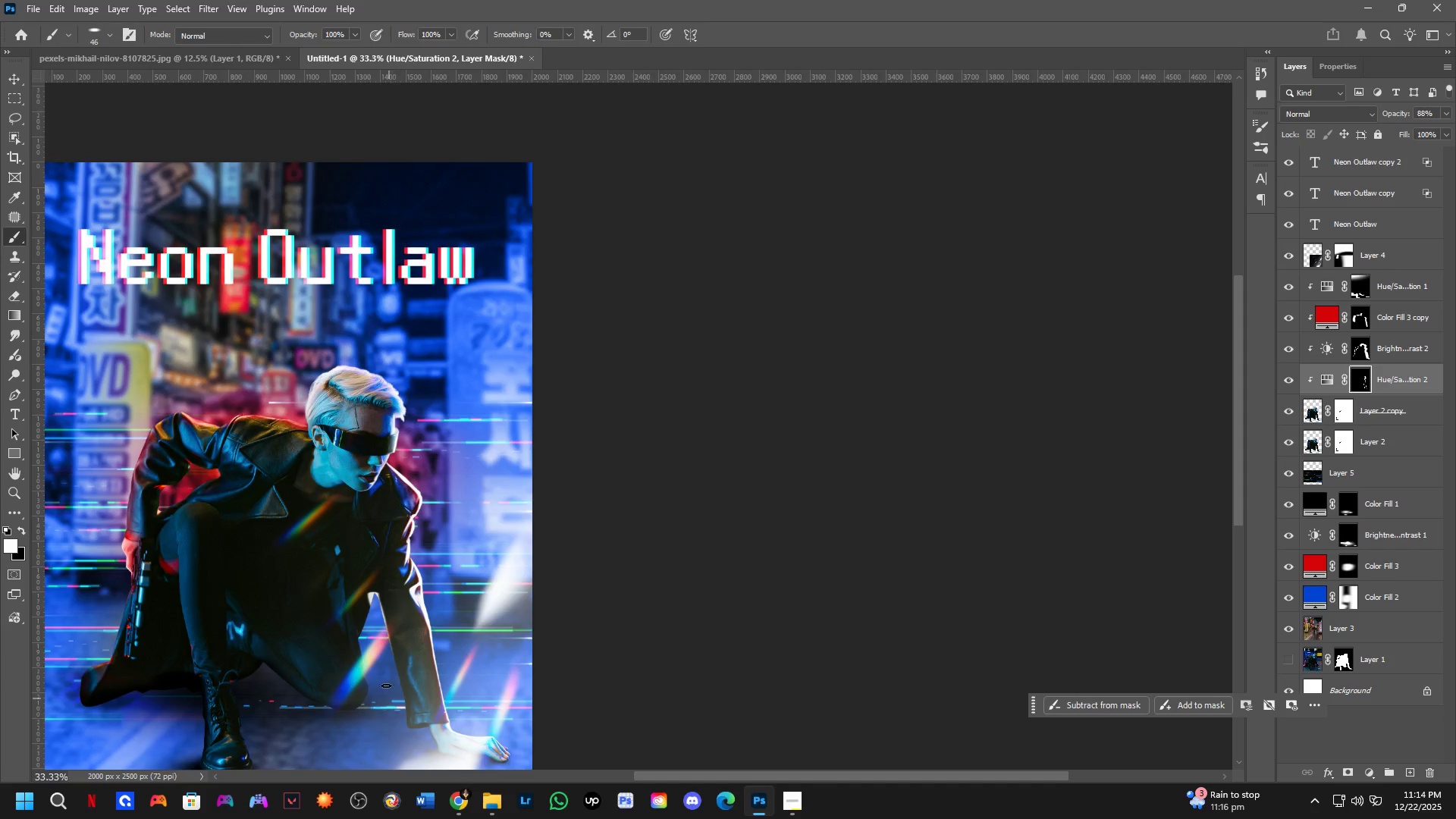 
scroll: coordinate [387, 698], scroll_direction: down, amount: 4.0
 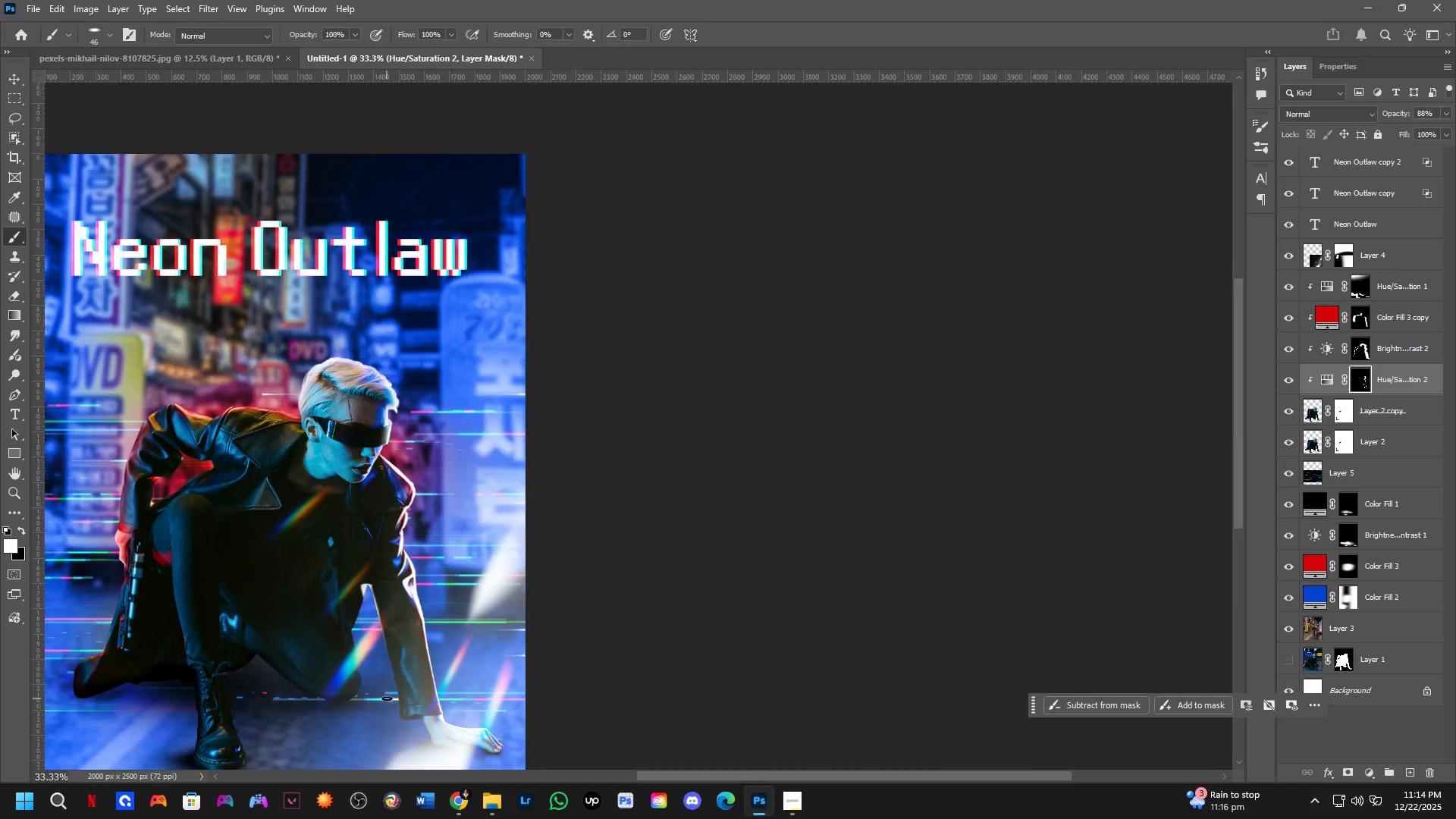 
key(Control+ControlLeft)
 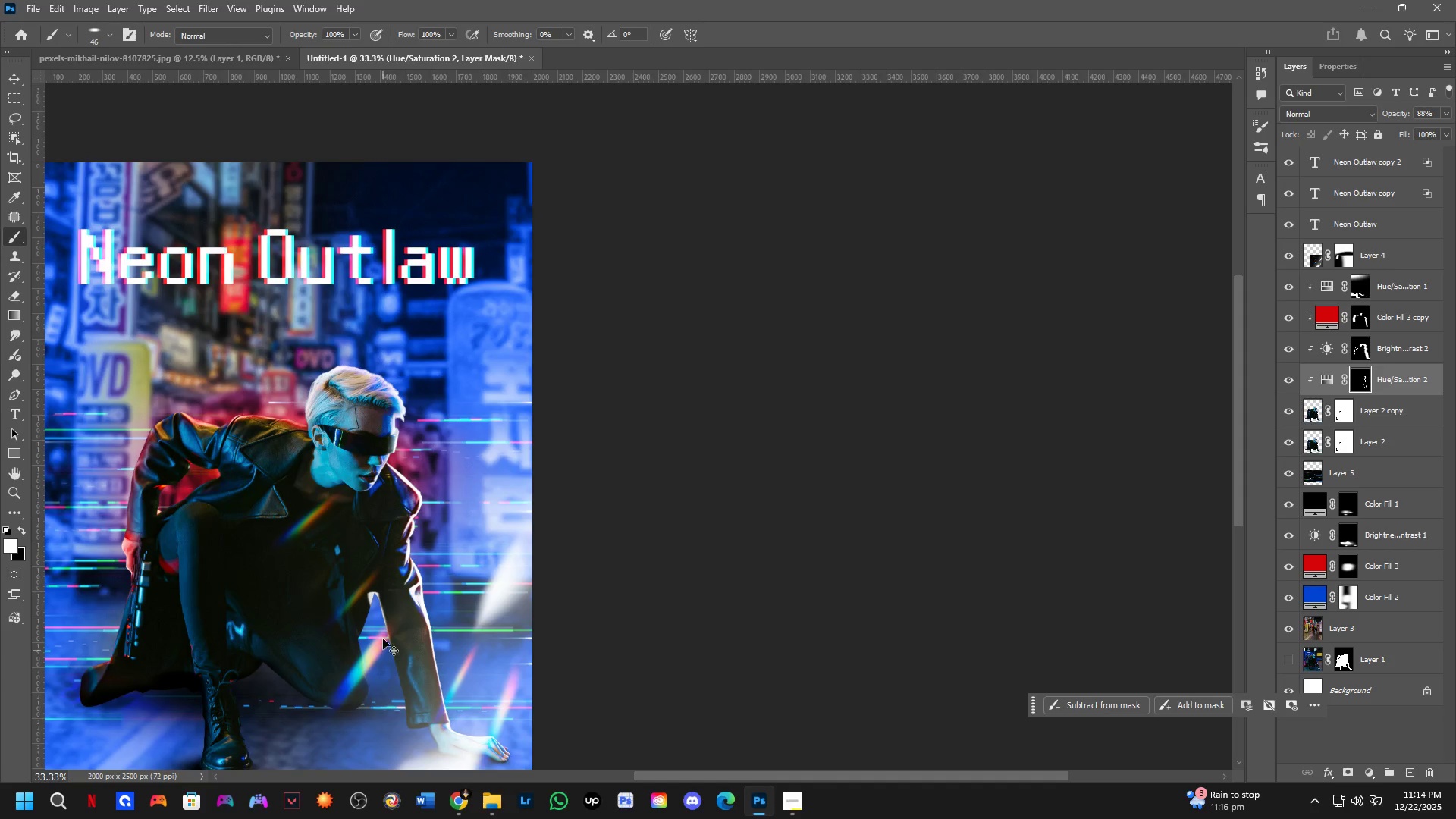 
key(Control+Z)
 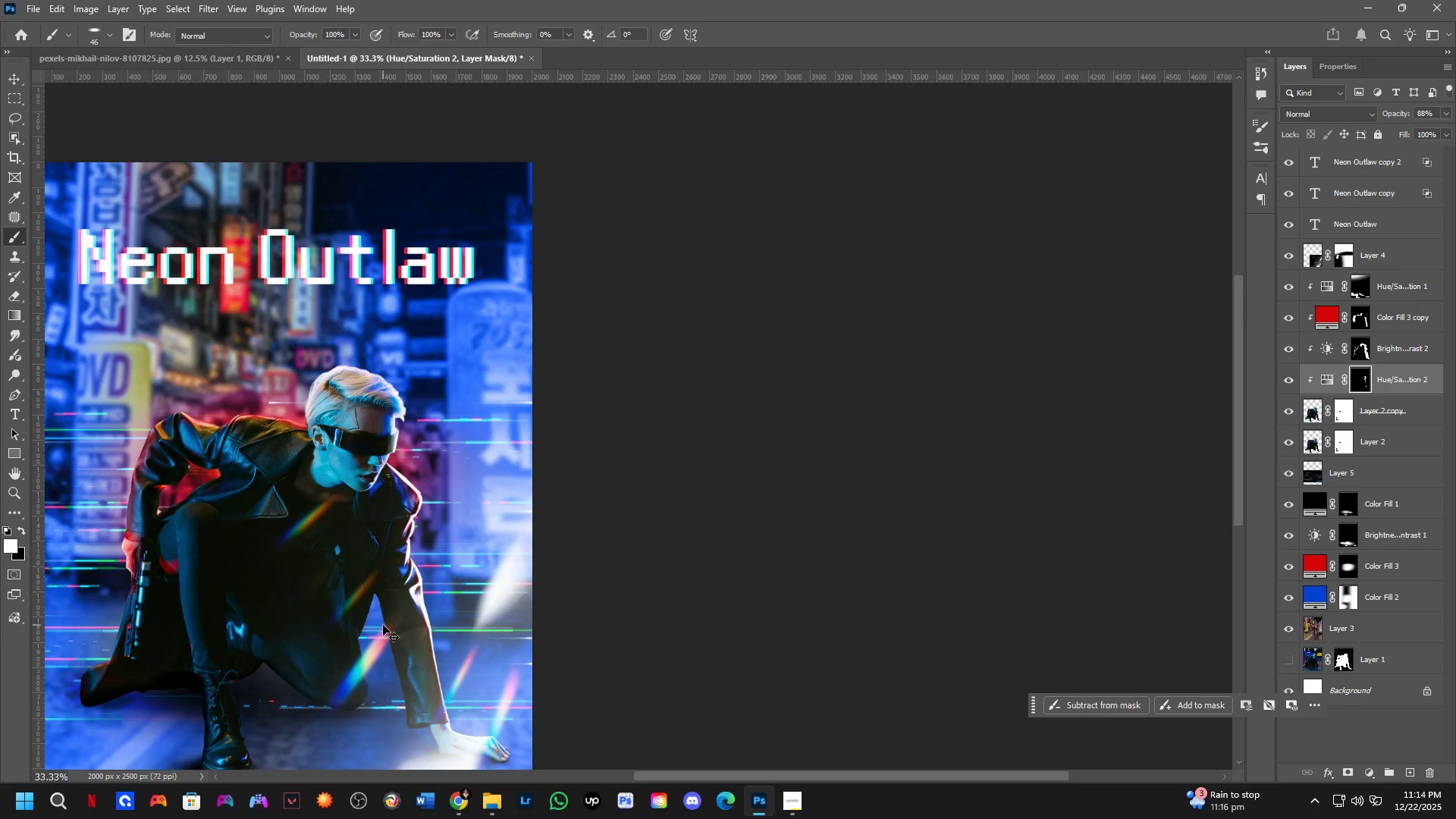 
hold_key(key=Space, duration=1.05)
 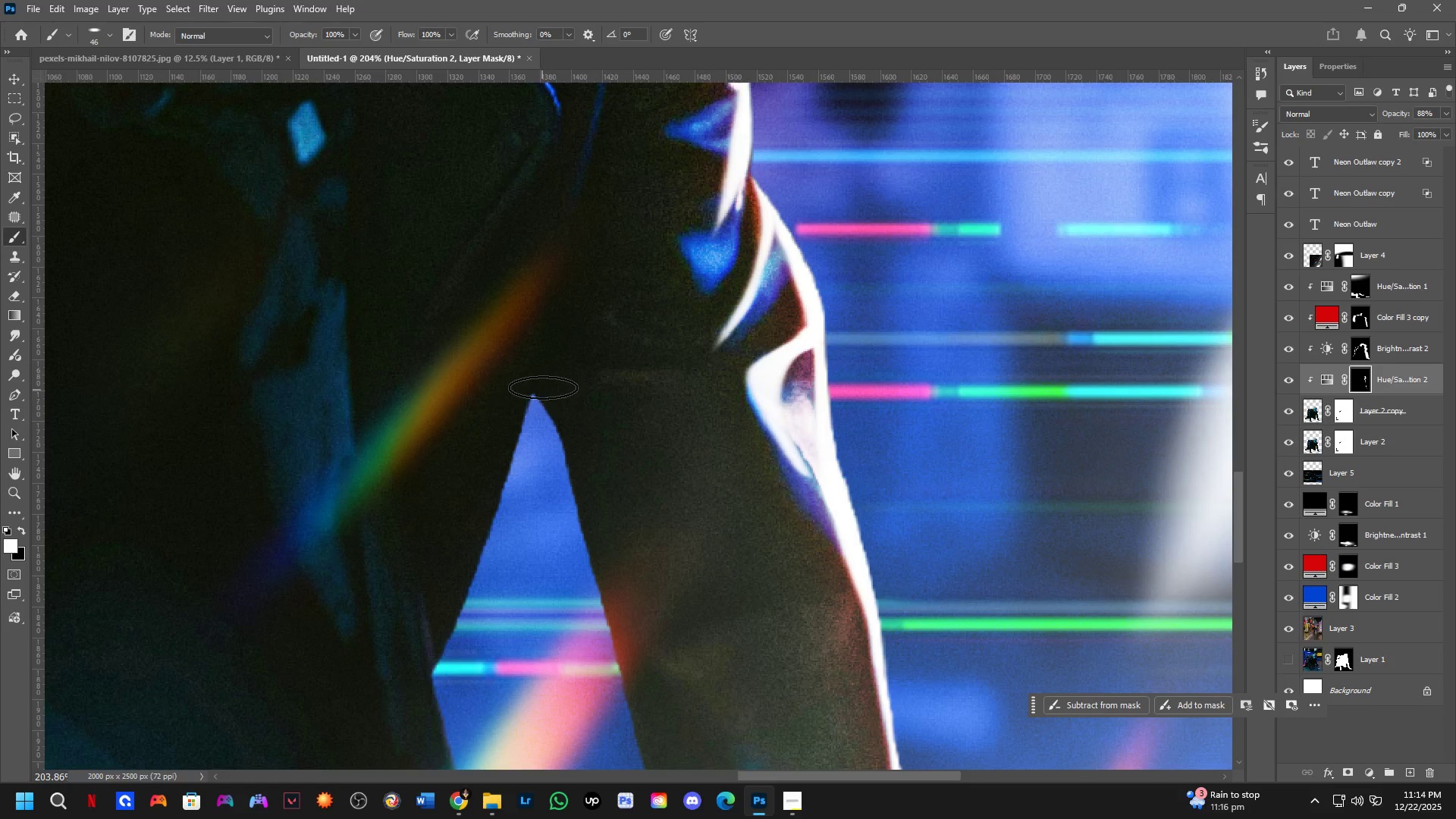 
left_click_drag(start_coordinate=[372, 631], to_coordinate=[528, 470])
 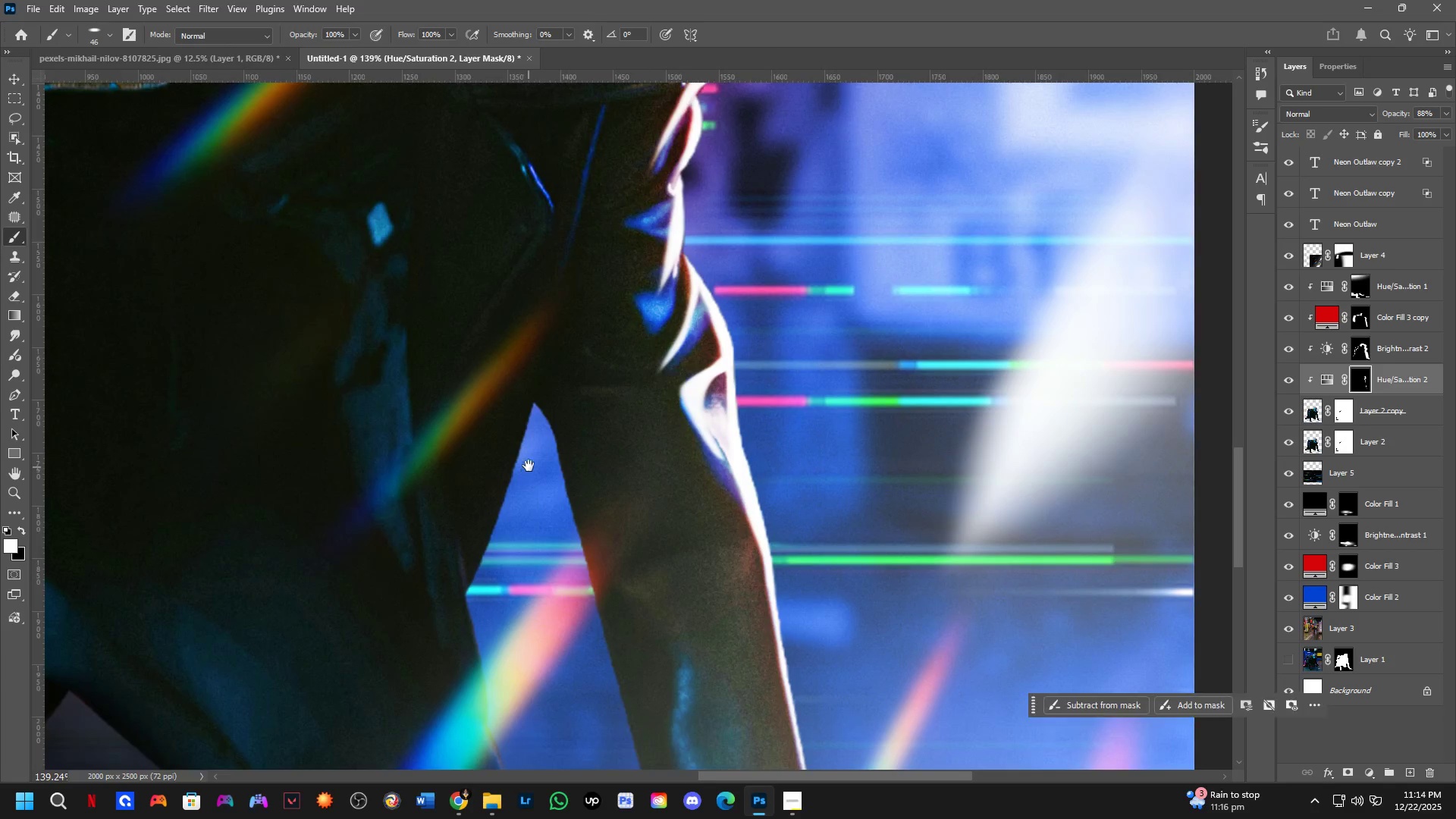 
scroll: coordinate [371, 579], scroll_direction: up, amount: 15.0
 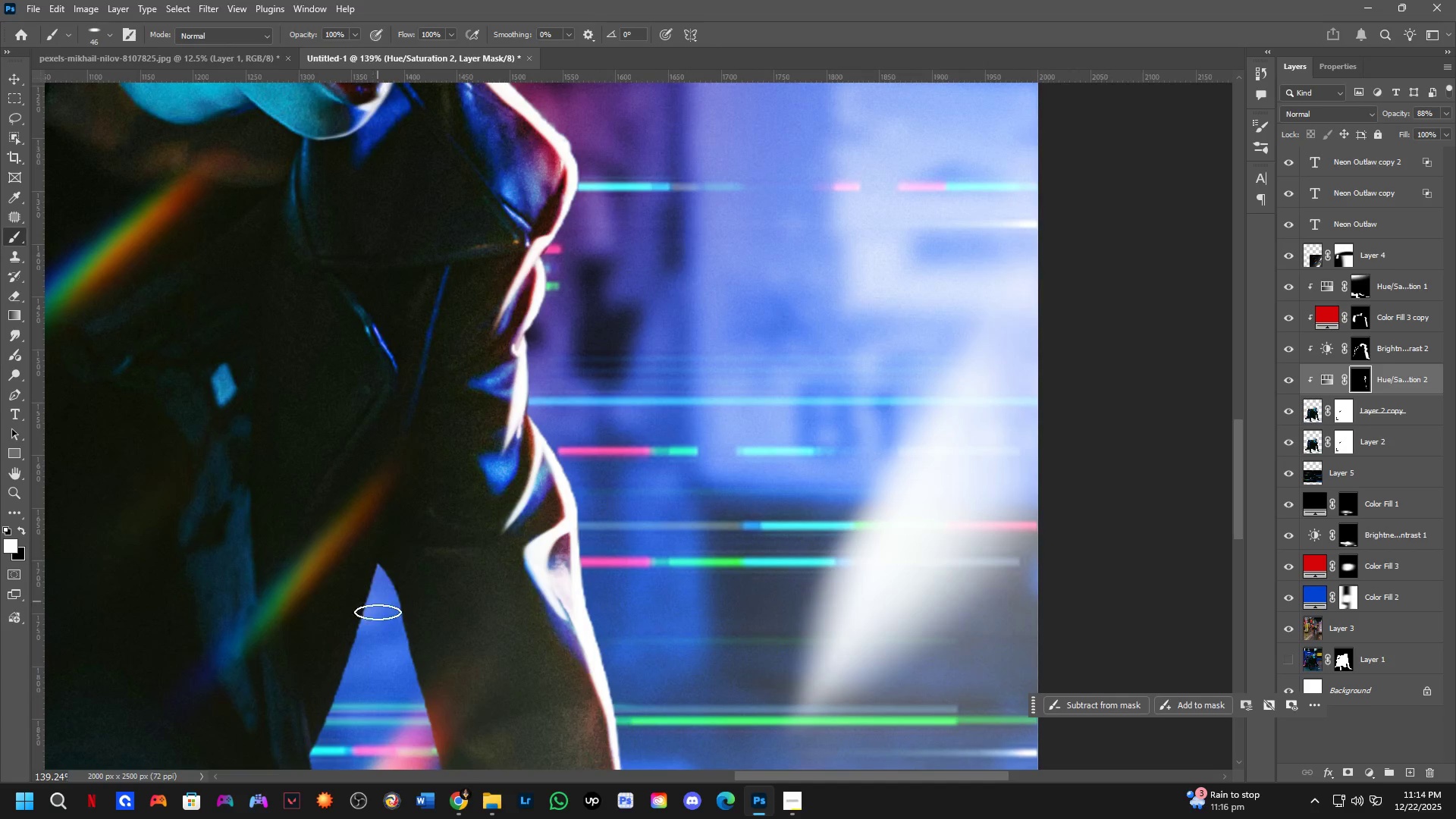 
hold_key(key=Space, duration=19.7)
 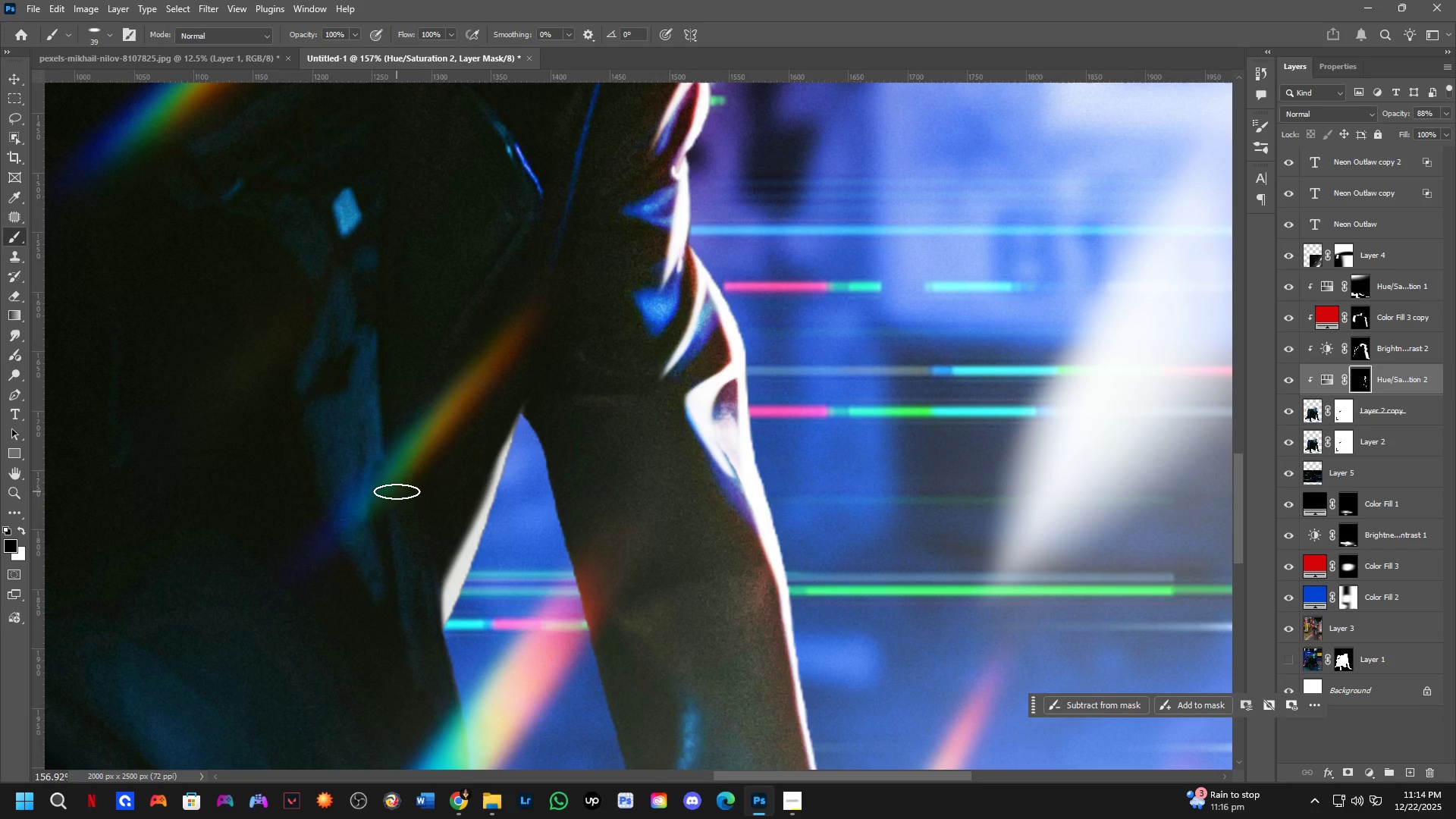 
scroll: coordinate [537, 417], scroll_direction: up, amount: 4.0
 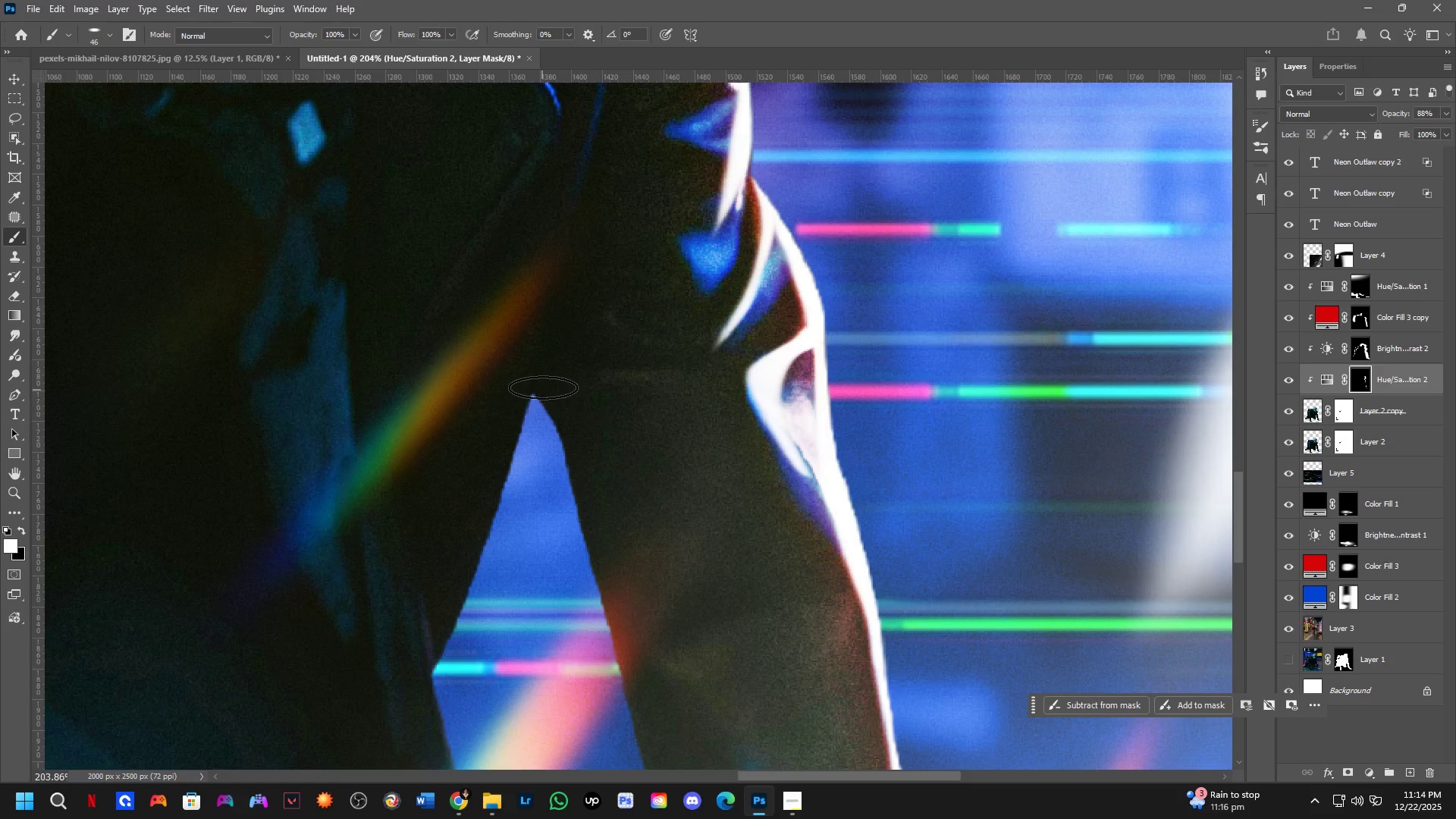 
left_click_drag(start_coordinate=[543, 387], to_coordinate=[462, 681])
 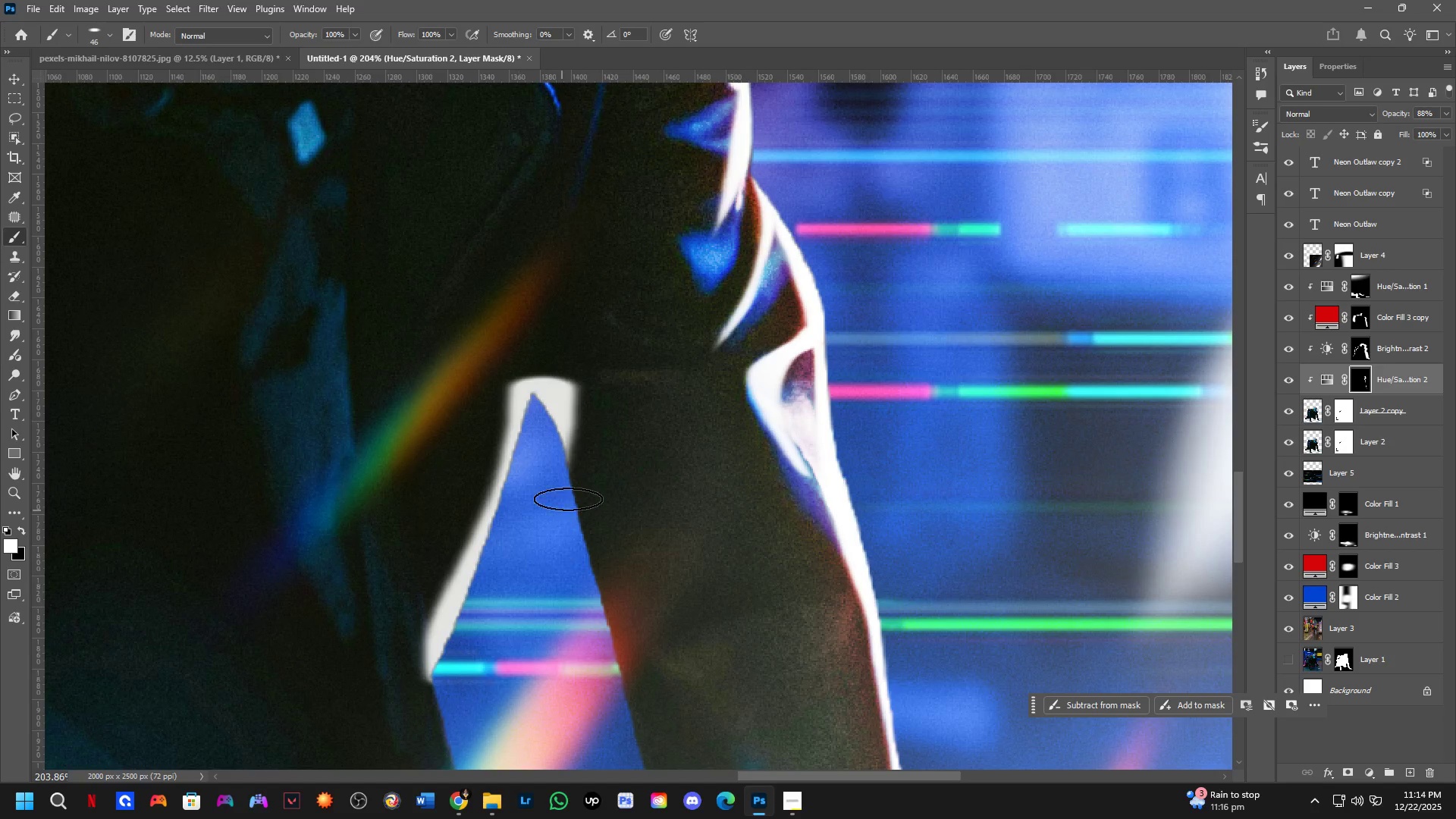 
key(X)
 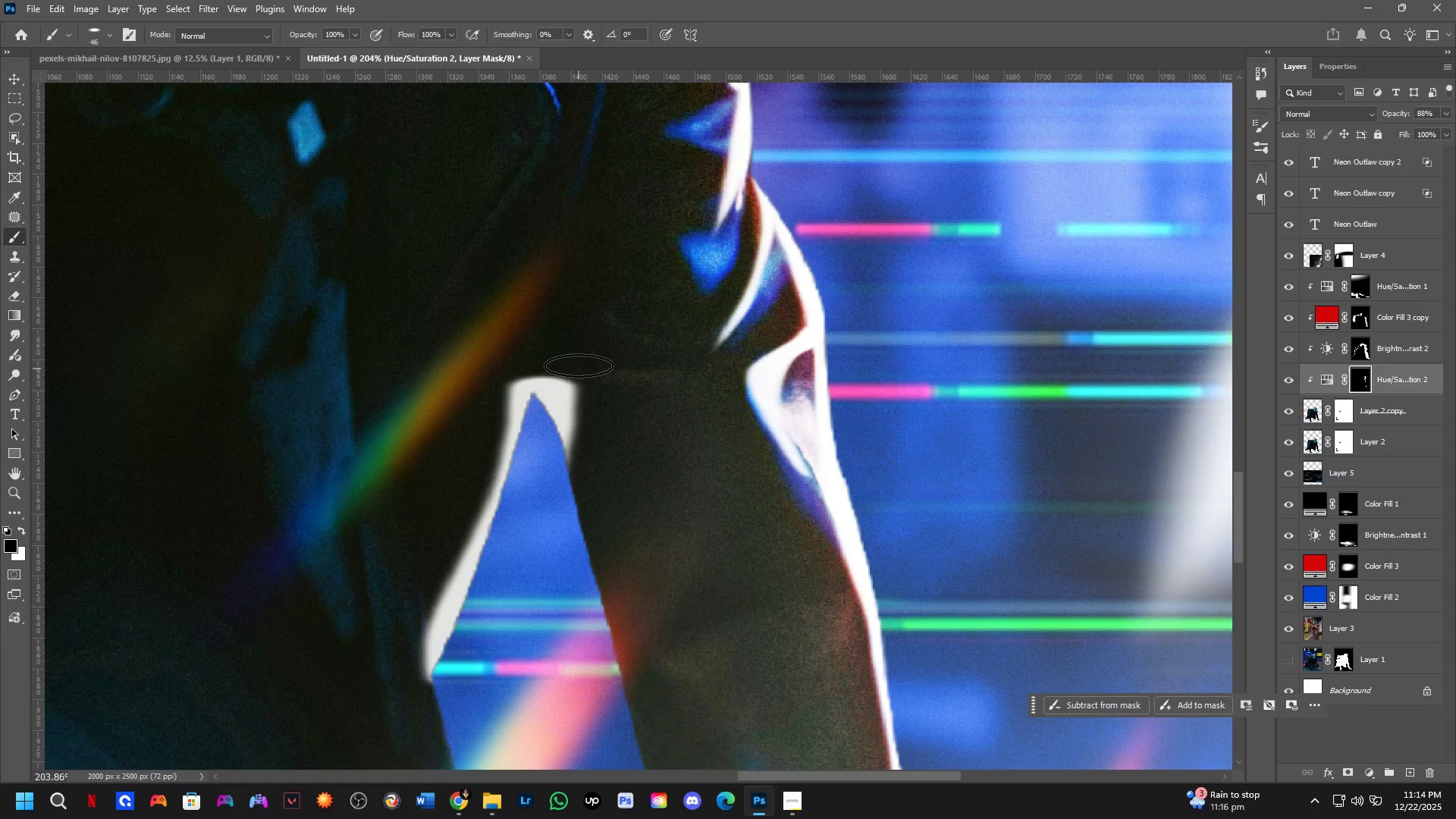 
left_click_drag(start_coordinate=[579, 364], to_coordinate=[566, 505])
 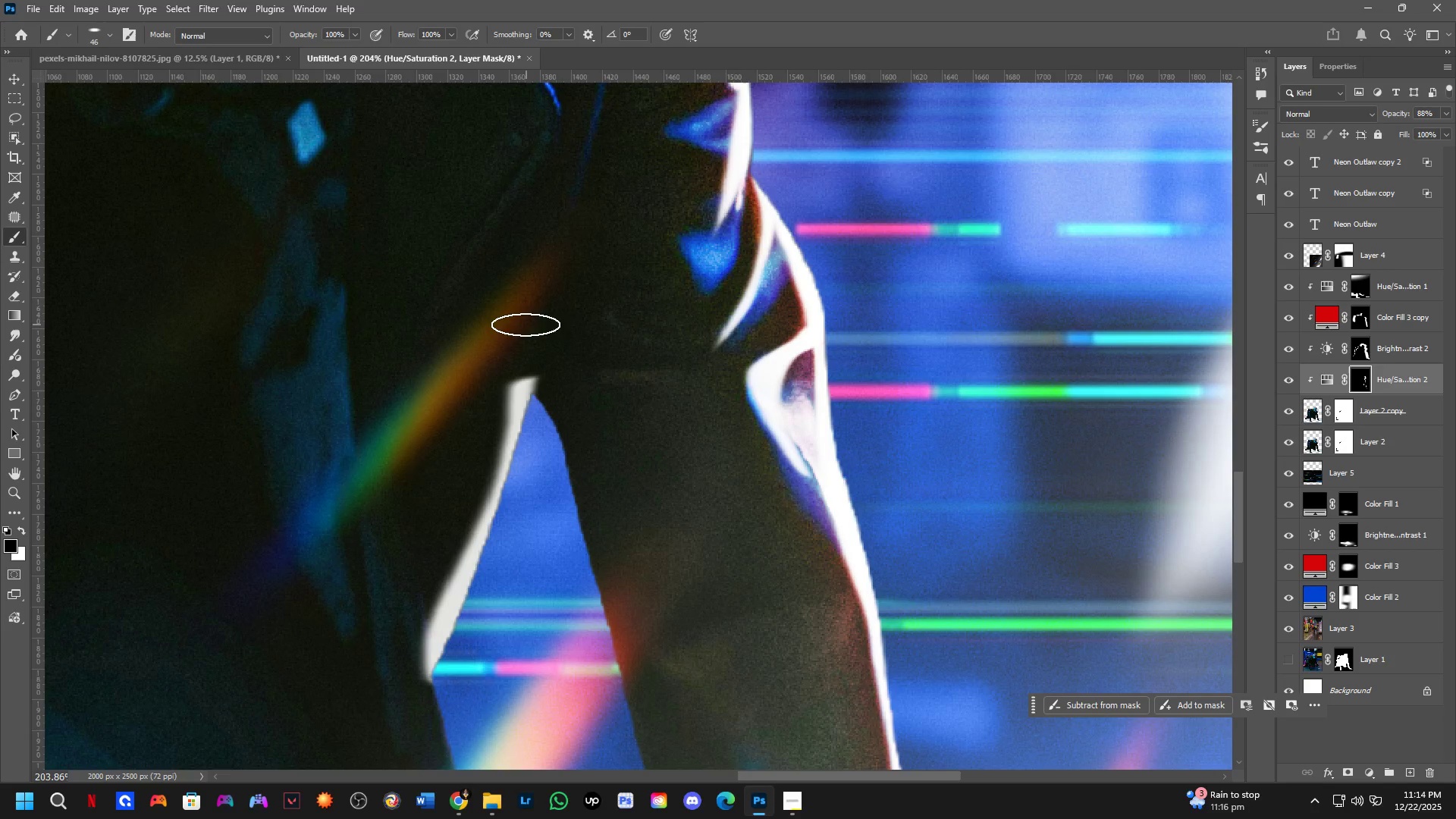 
left_click_drag(start_coordinate=[510, 338], to_coordinate=[477, 416])
 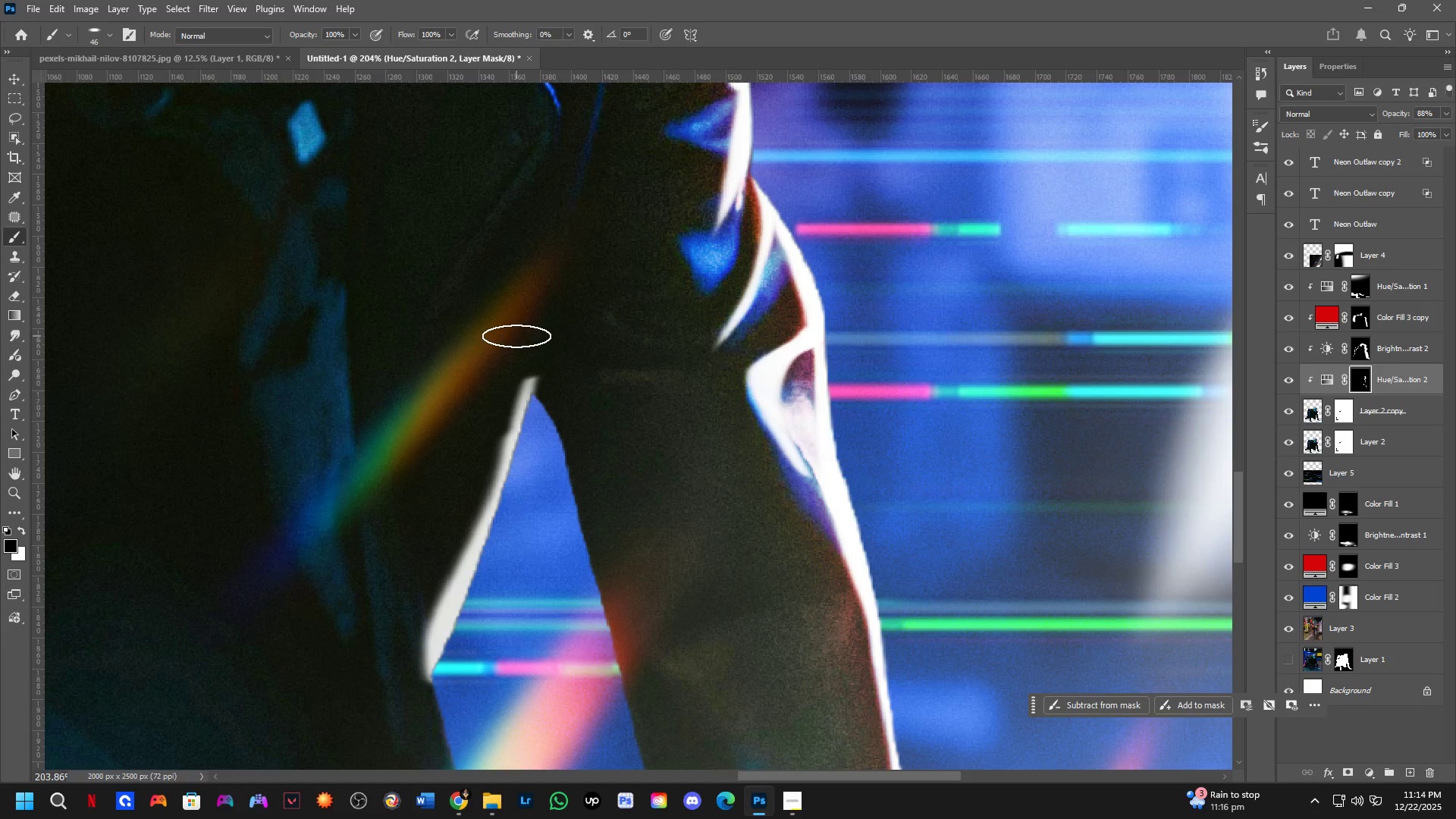 
left_click_drag(start_coordinate=[516, 339], to_coordinate=[438, 480])
 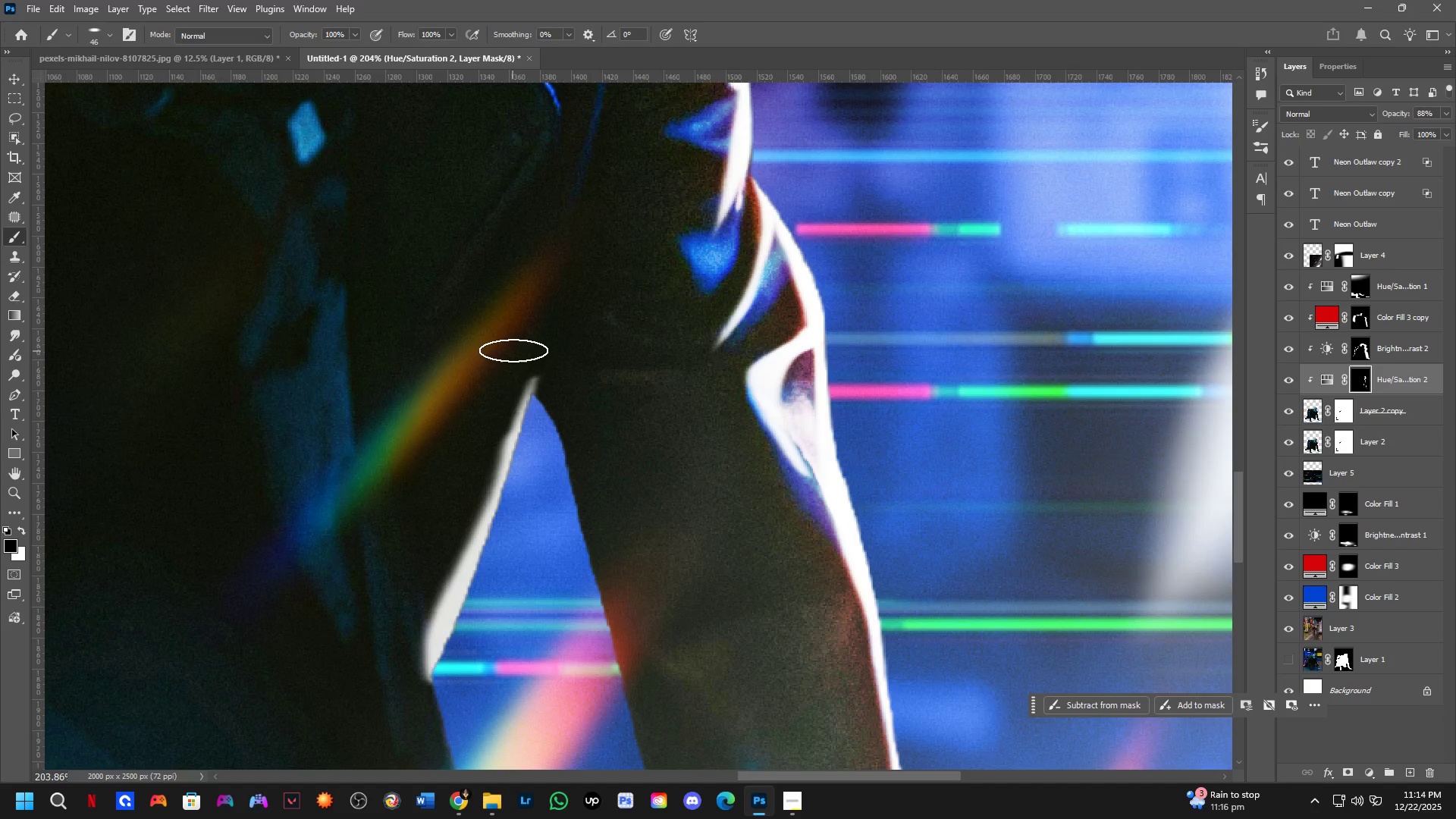 
left_click_drag(start_coordinate=[514, 340], to_coordinate=[451, 470])
 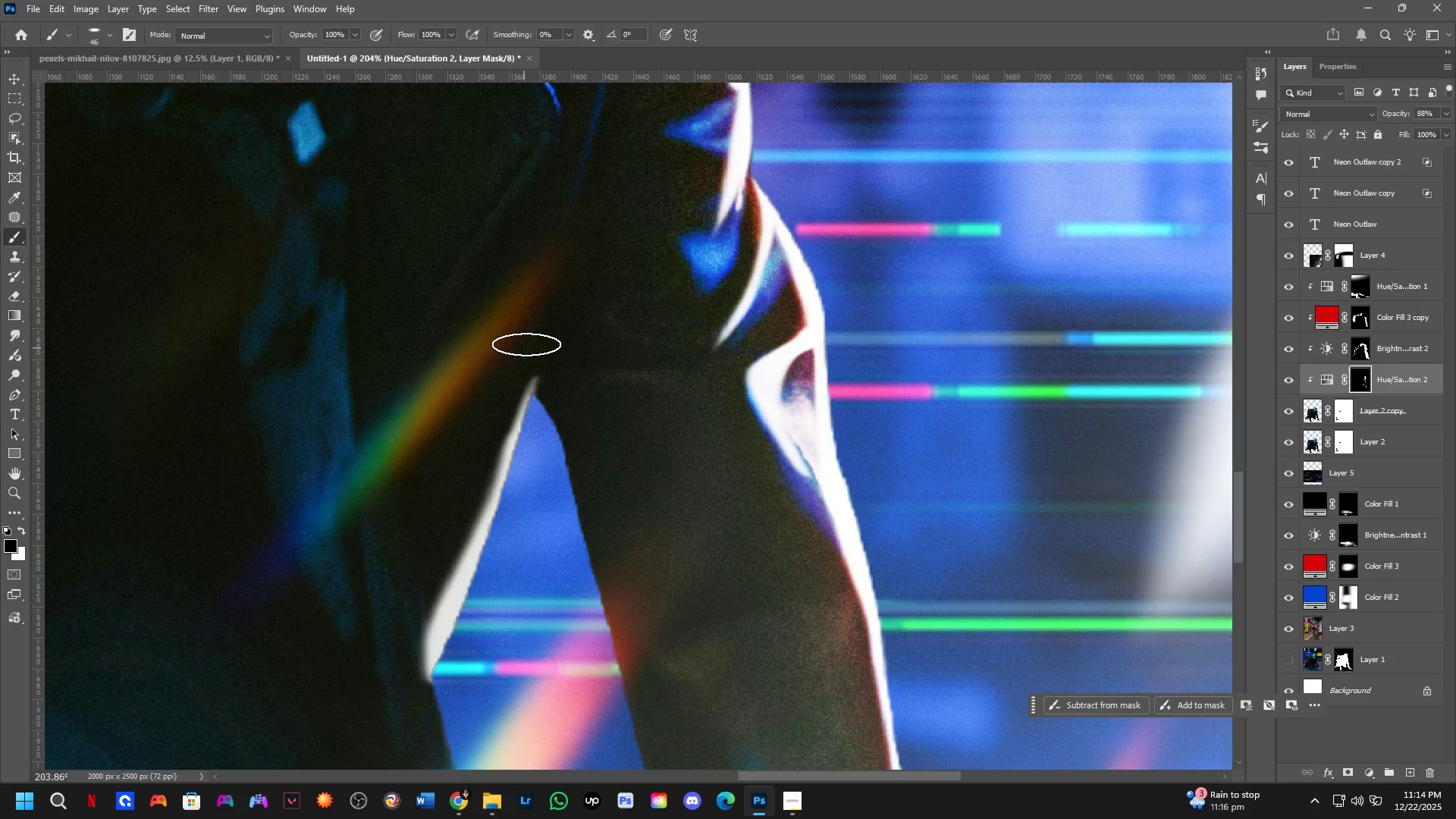 
left_click_drag(start_coordinate=[527, 340], to_coordinate=[425, 516])
 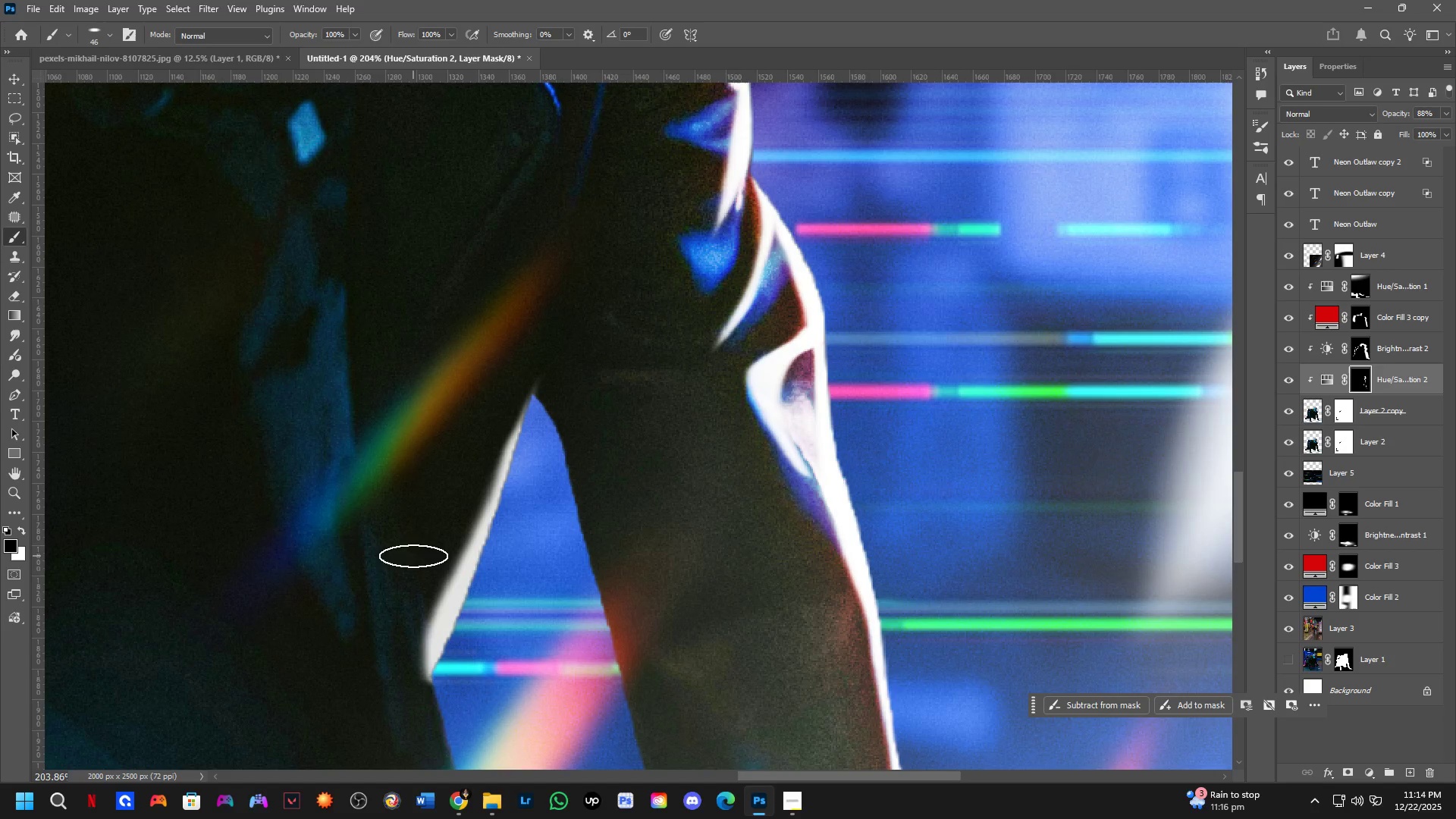 
left_click_drag(start_coordinate=[413, 565], to_coordinate=[397, 695])
 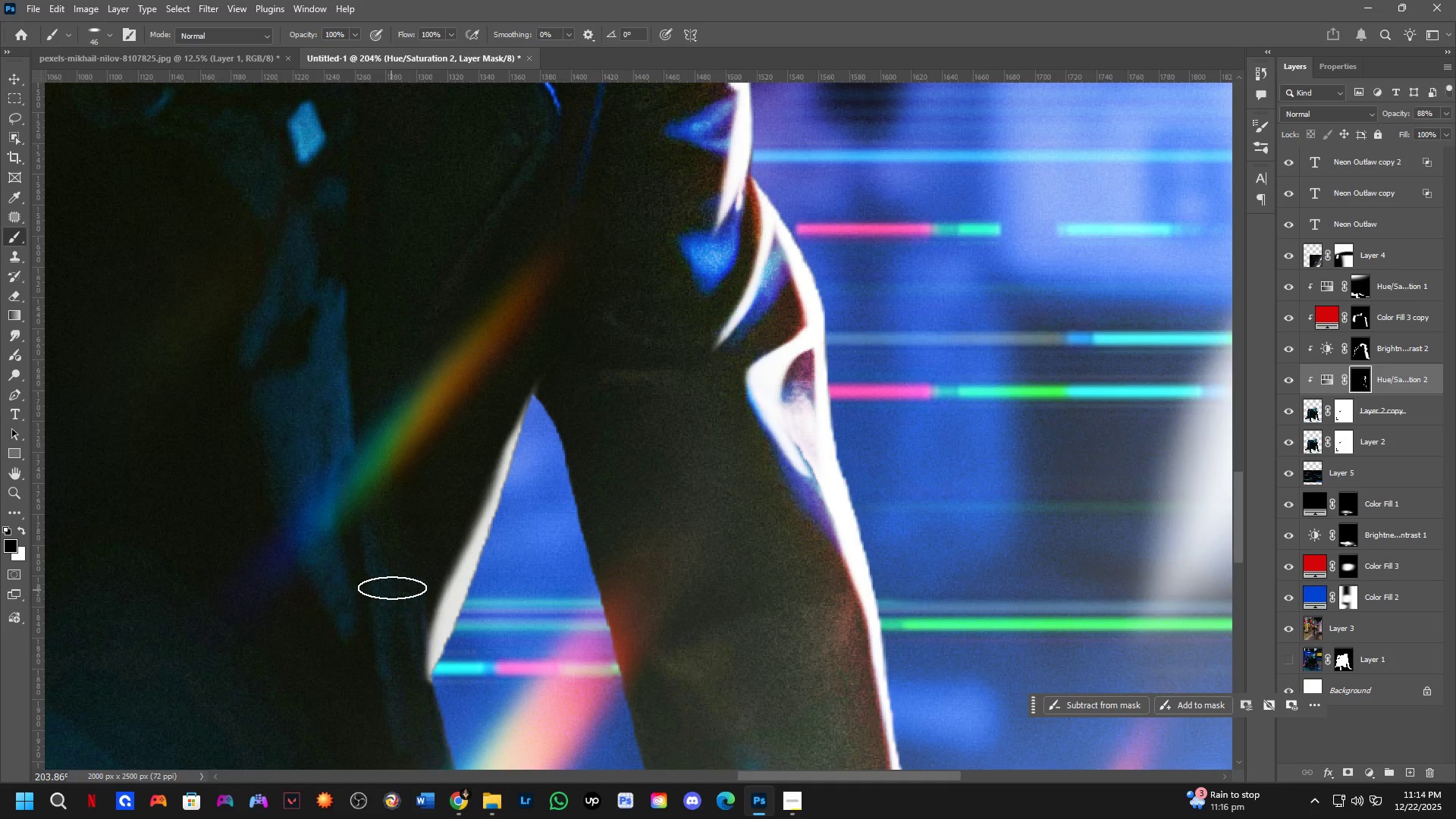 
key(Control+ControlLeft)
 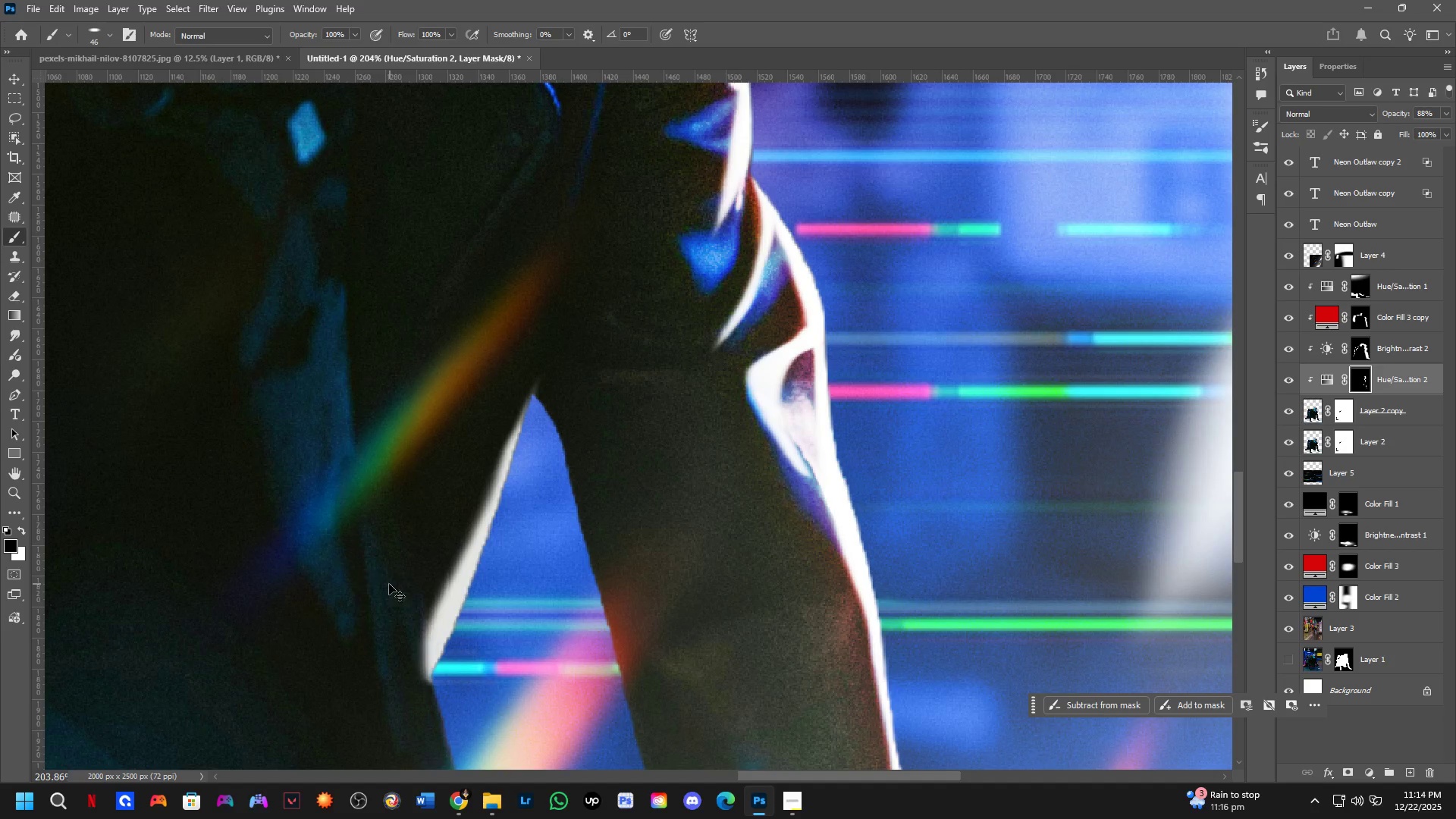 
key(Control+Z)
 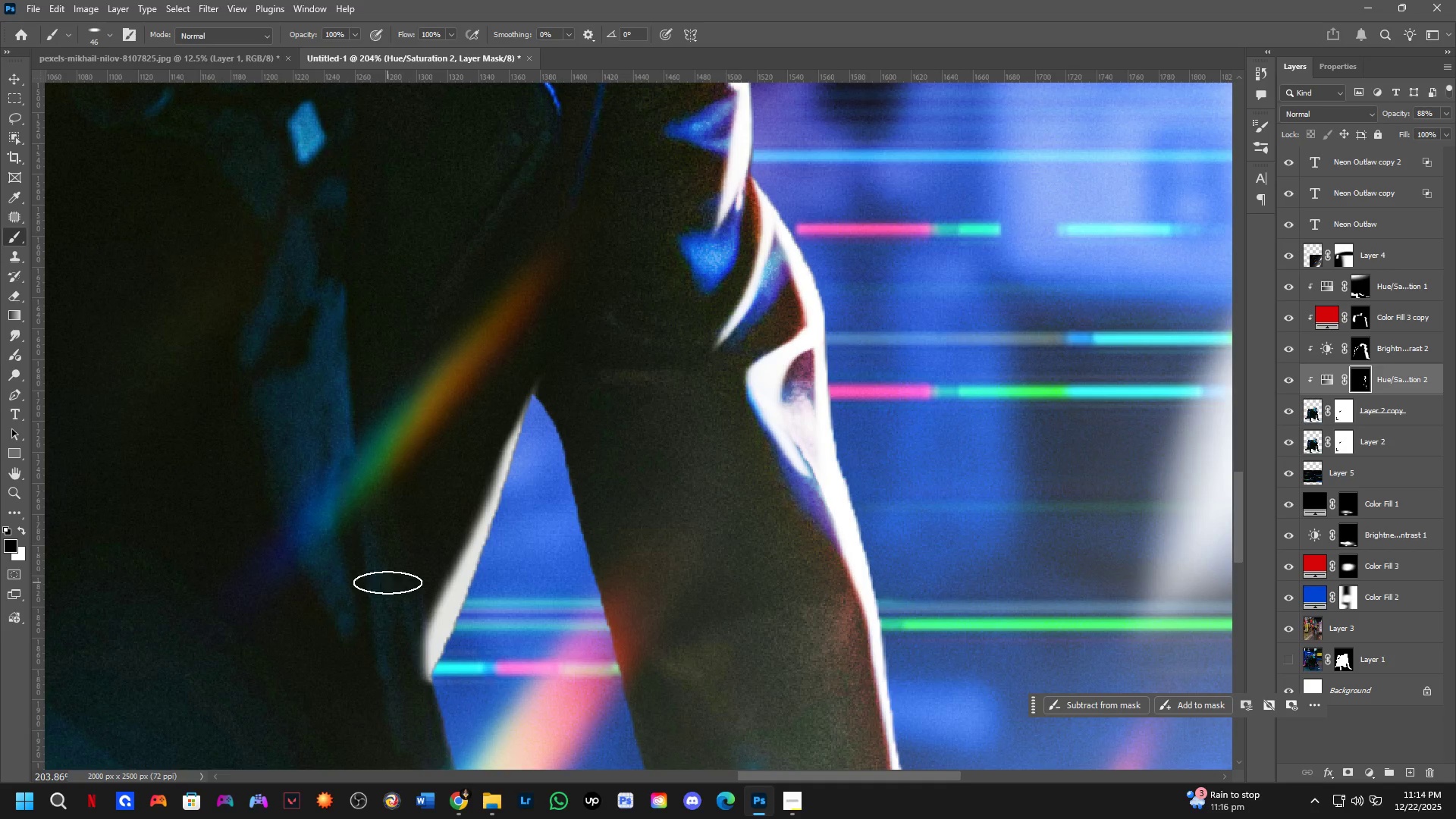 
left_click_drag(start_coordinate=[388, 582], to_coordinate=[395, 711])
 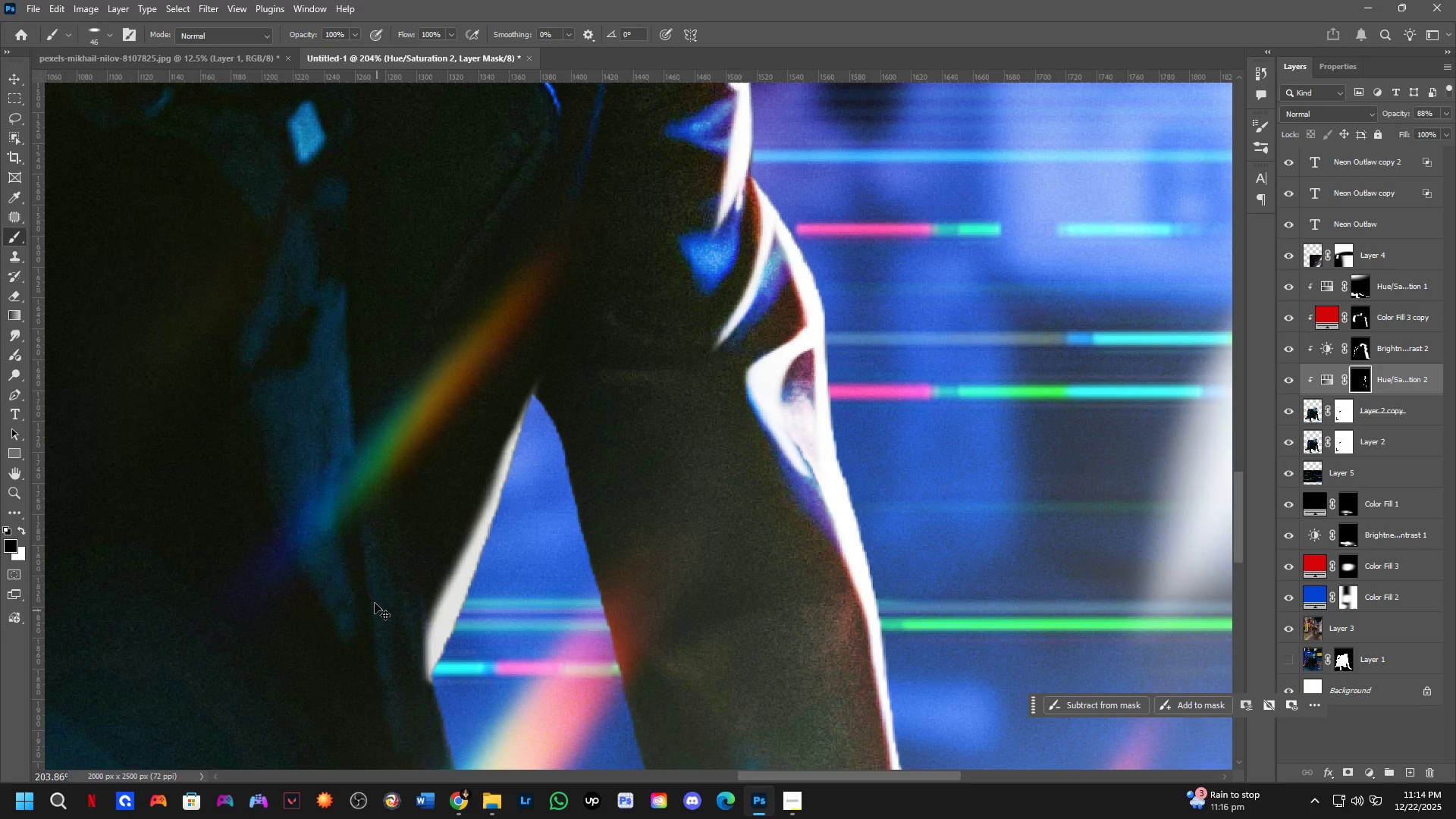 
key(Control+ControlLeft)
 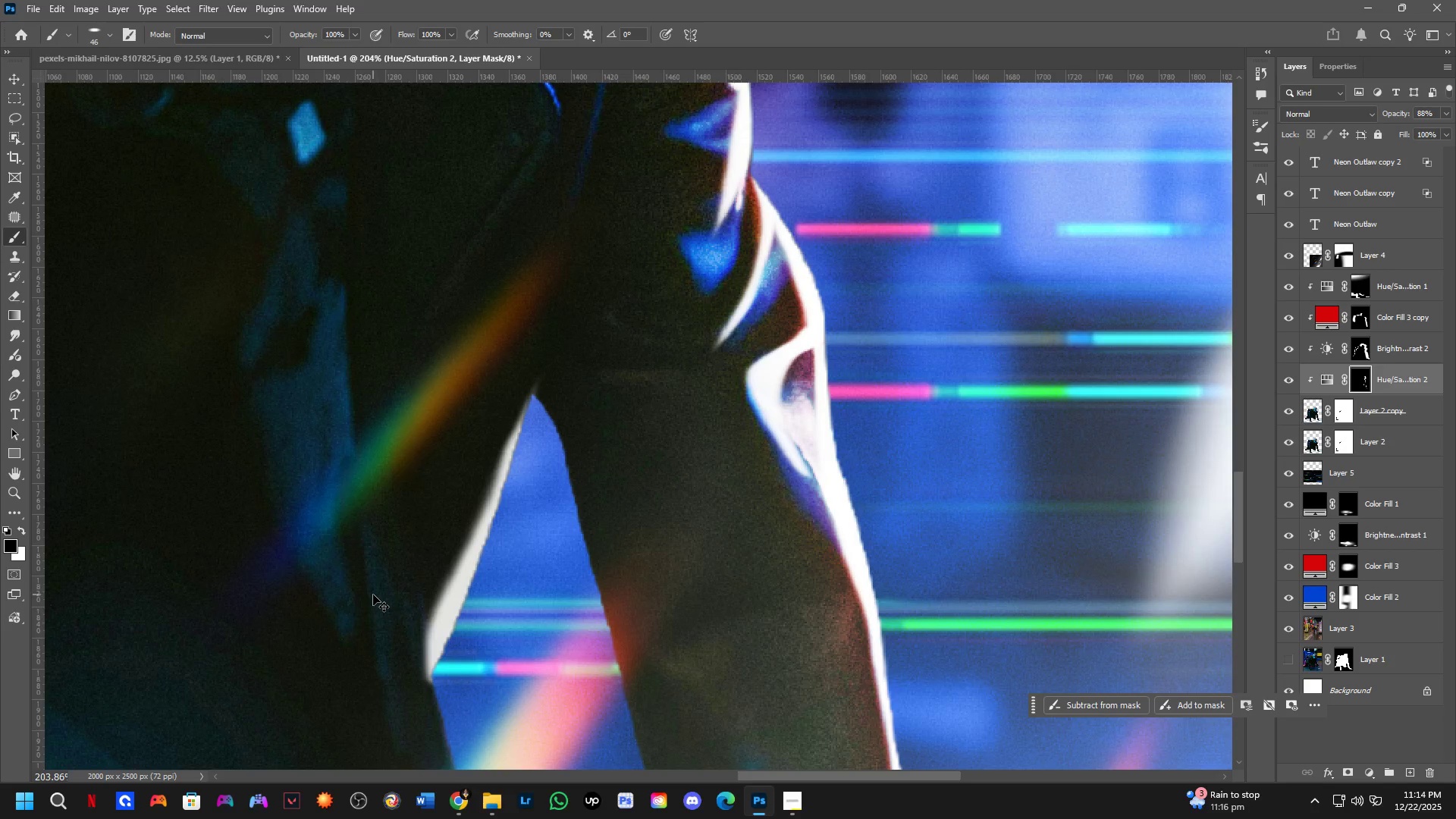 
key(Control+Z)
 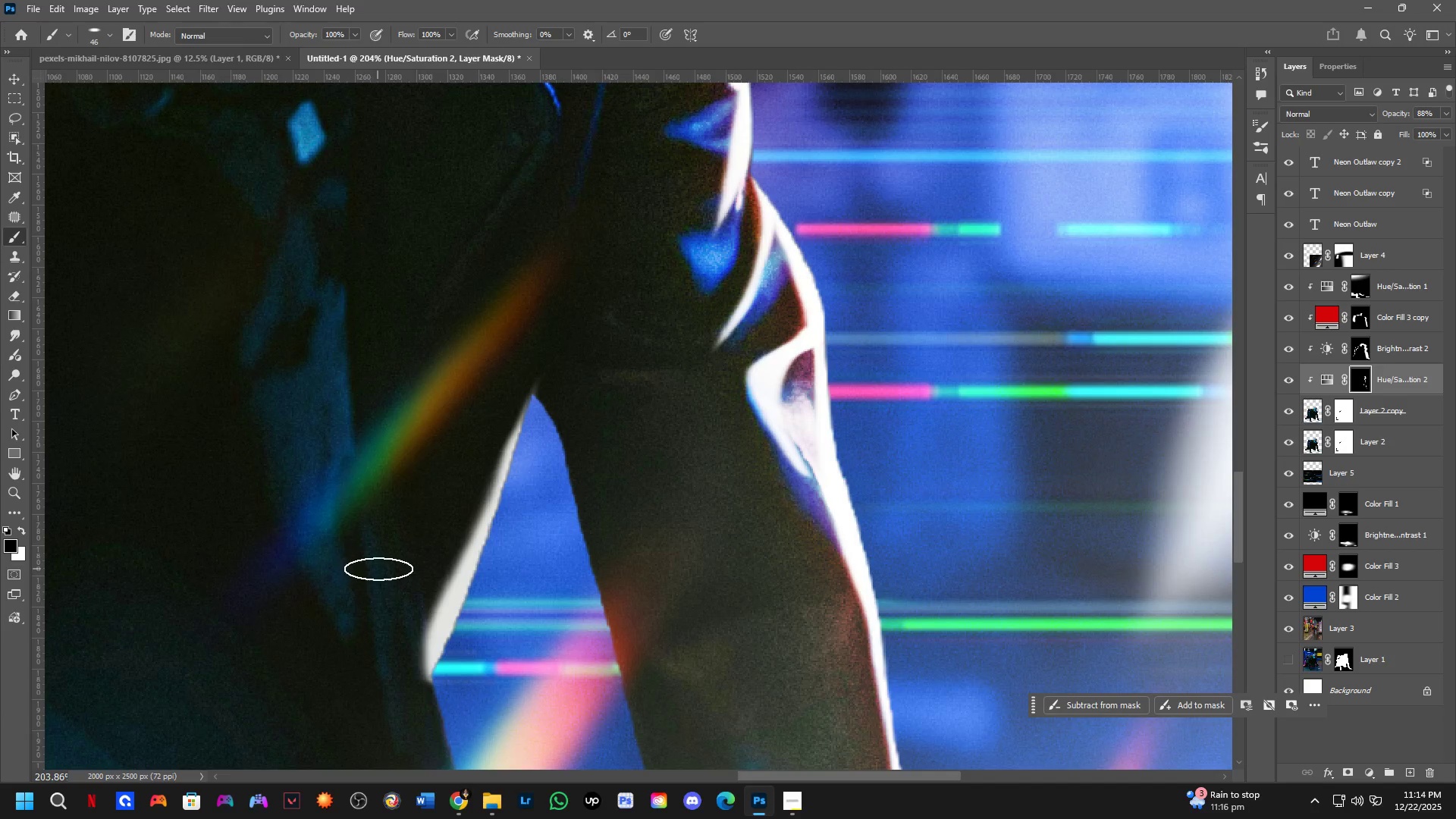 
key(Alt+AltLeft)
 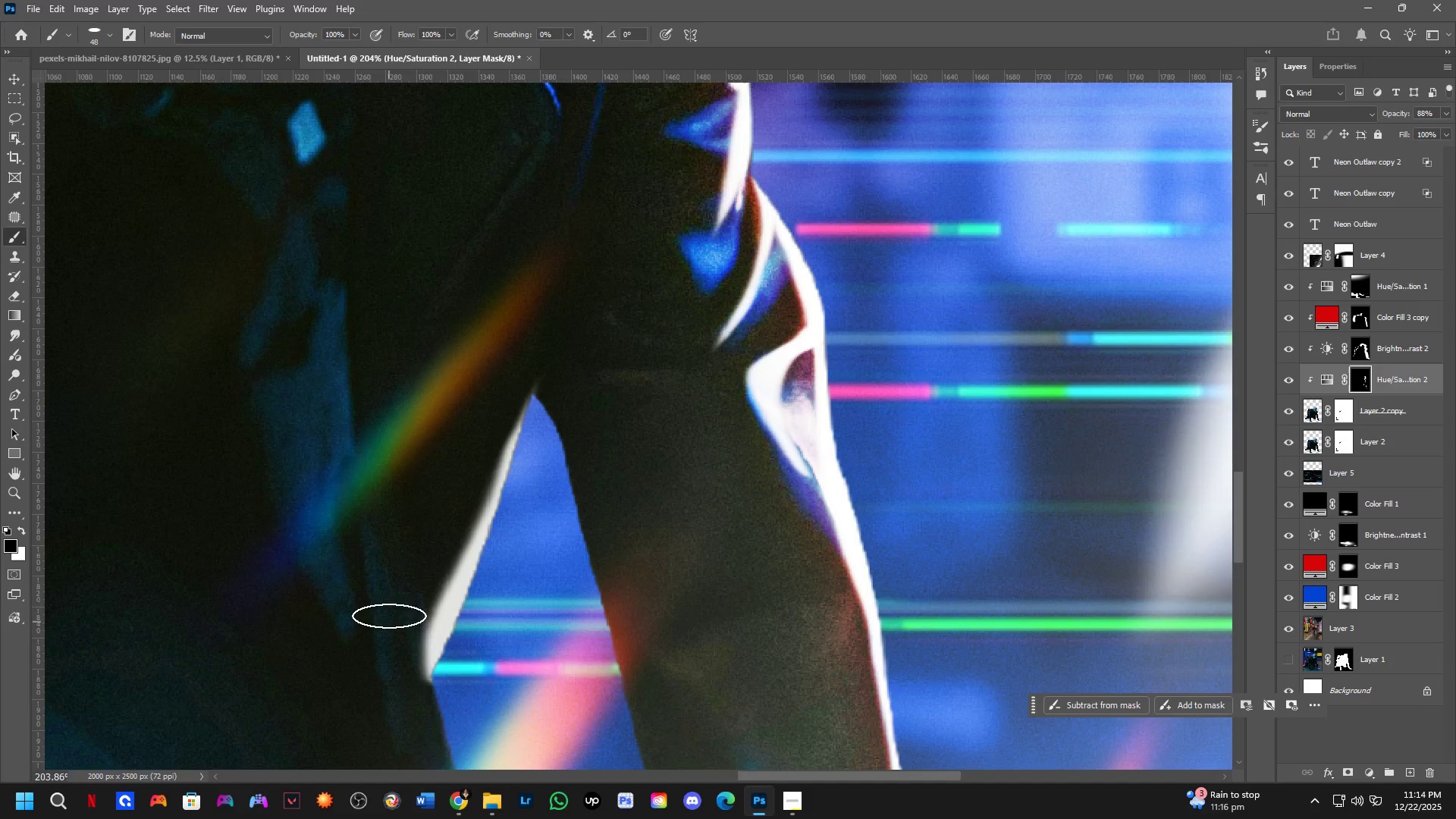 
key(Z)
 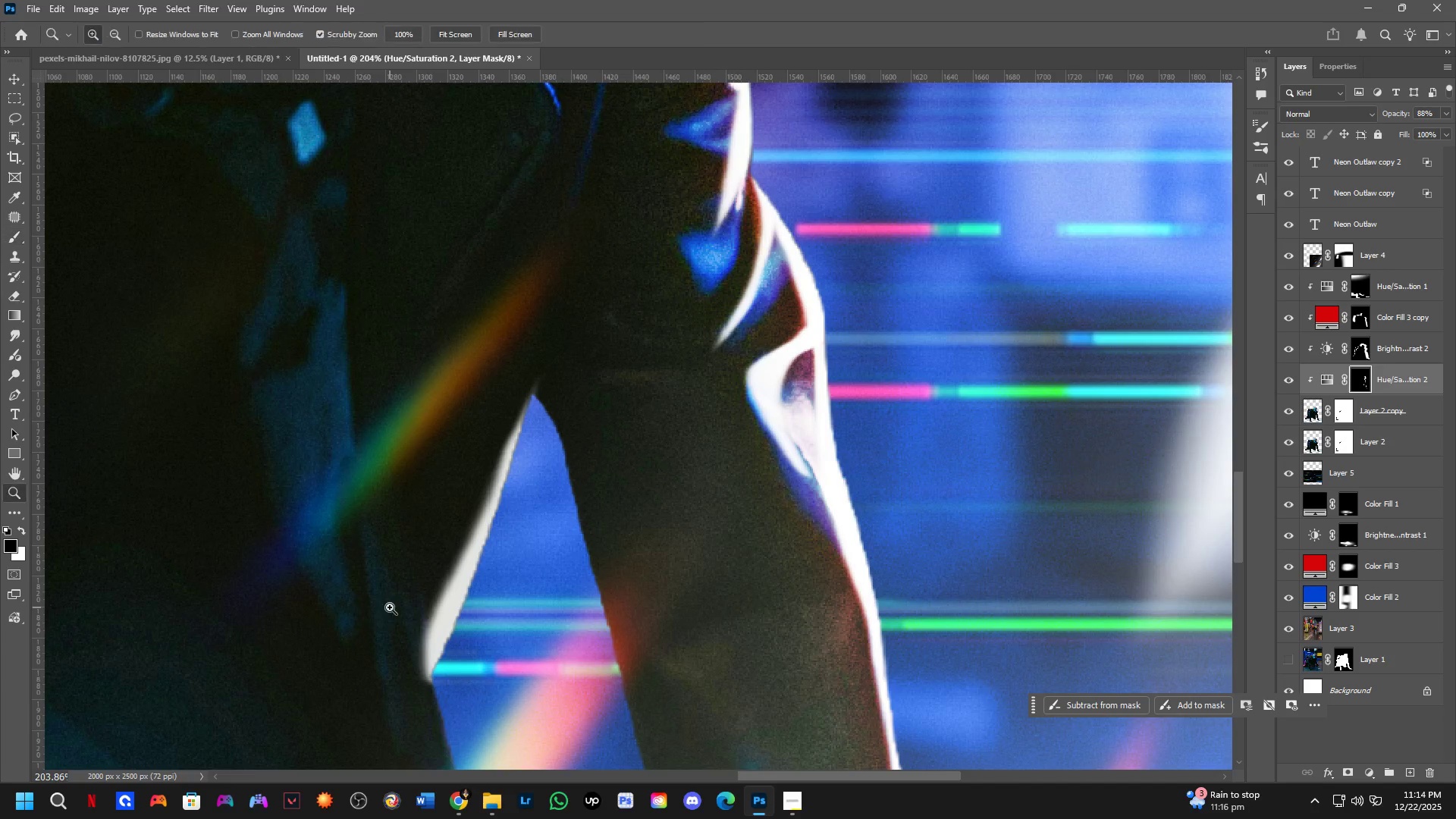 
key(Alt+AltLeft)
 